 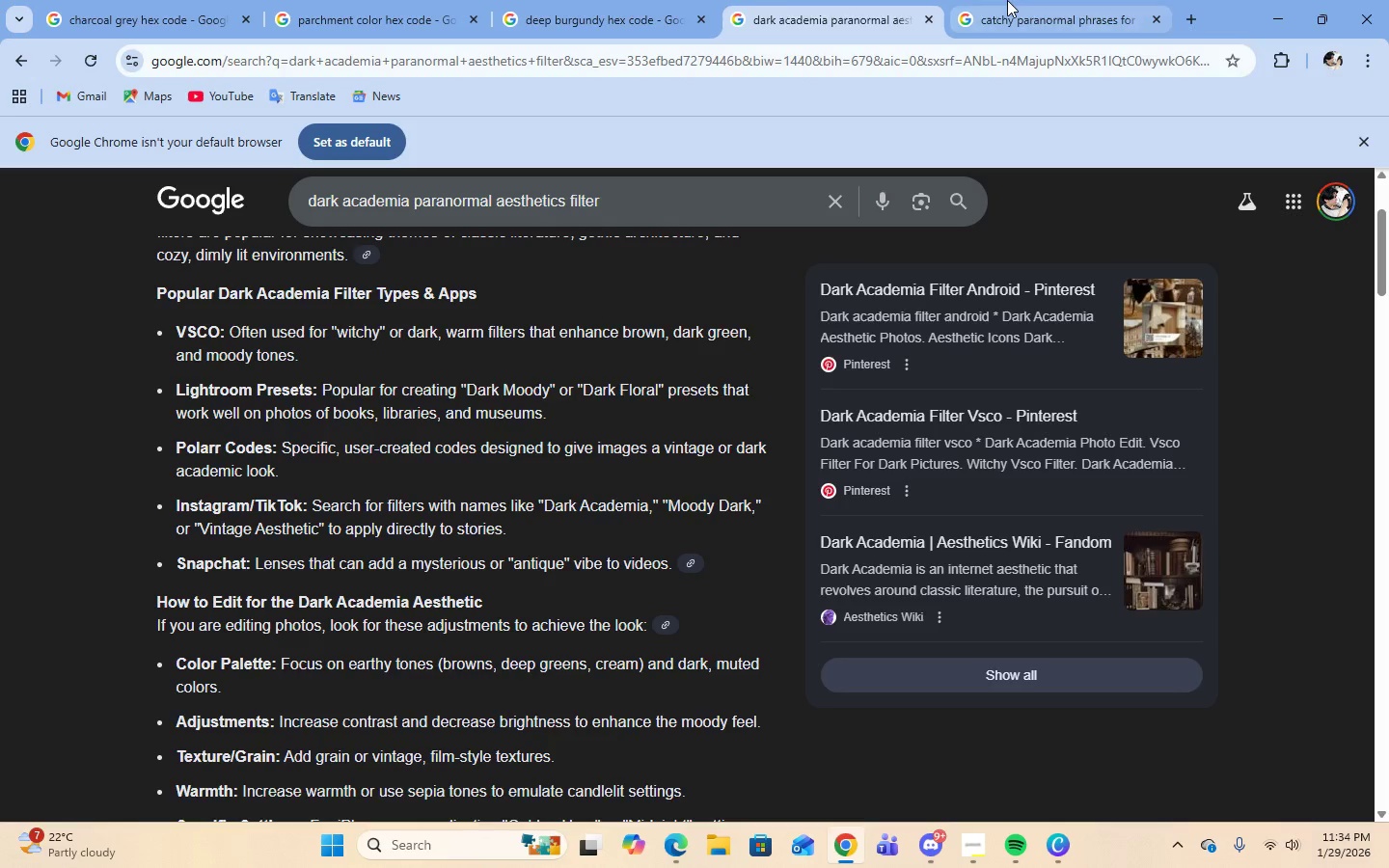 
left_click([828, 199])
 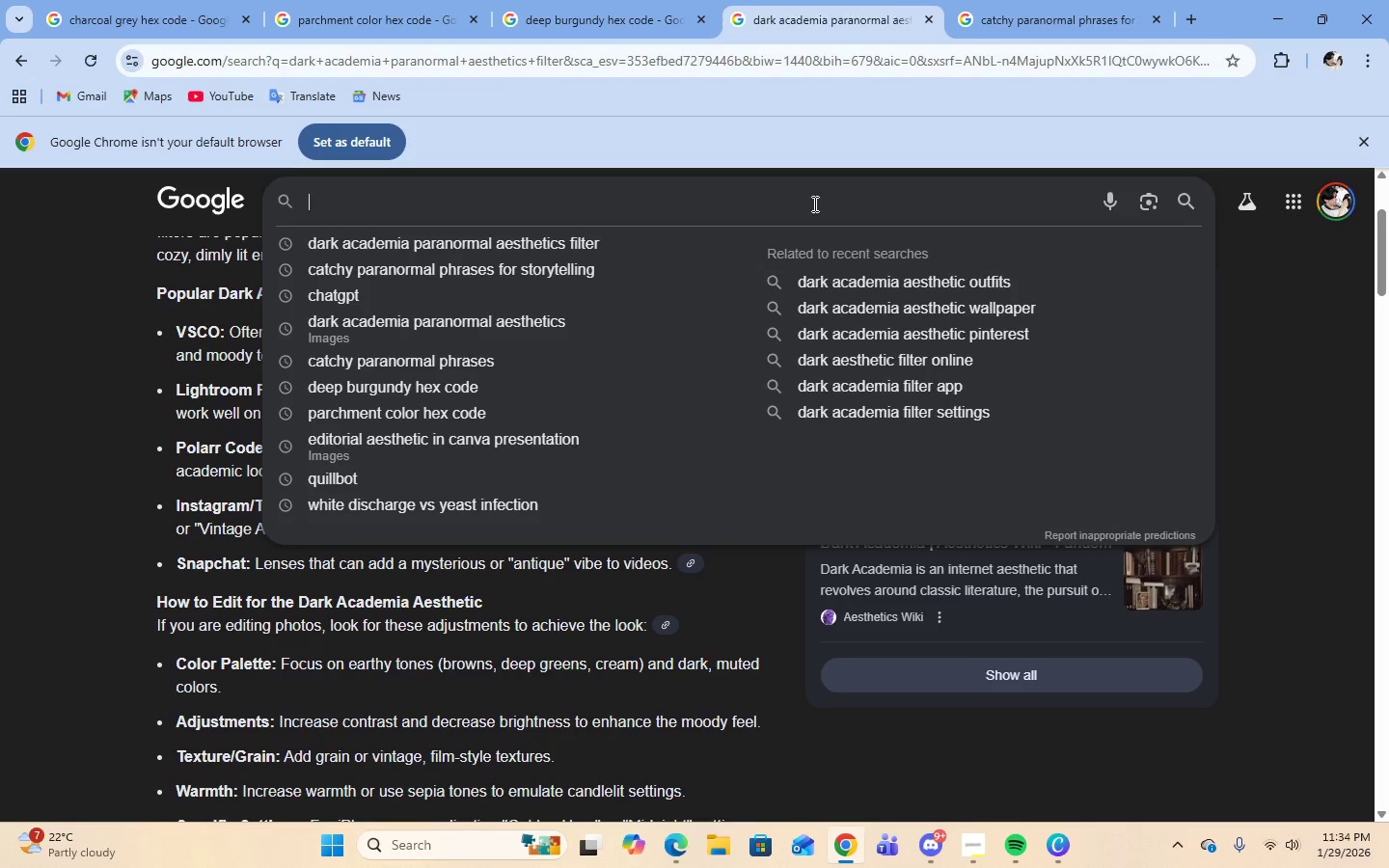 
type(techniques to capture attention during sto)
 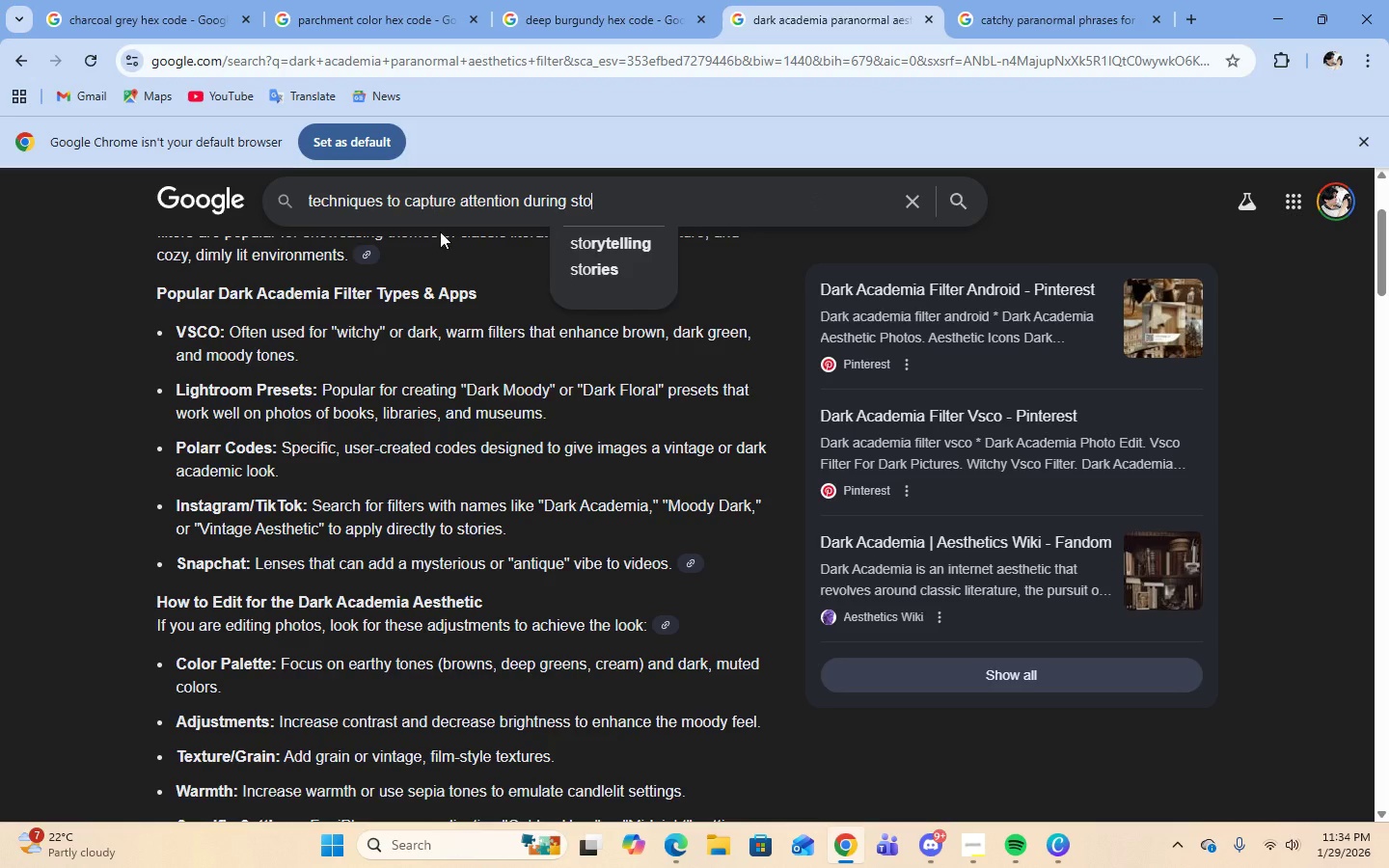 
left_click([606, 245])
 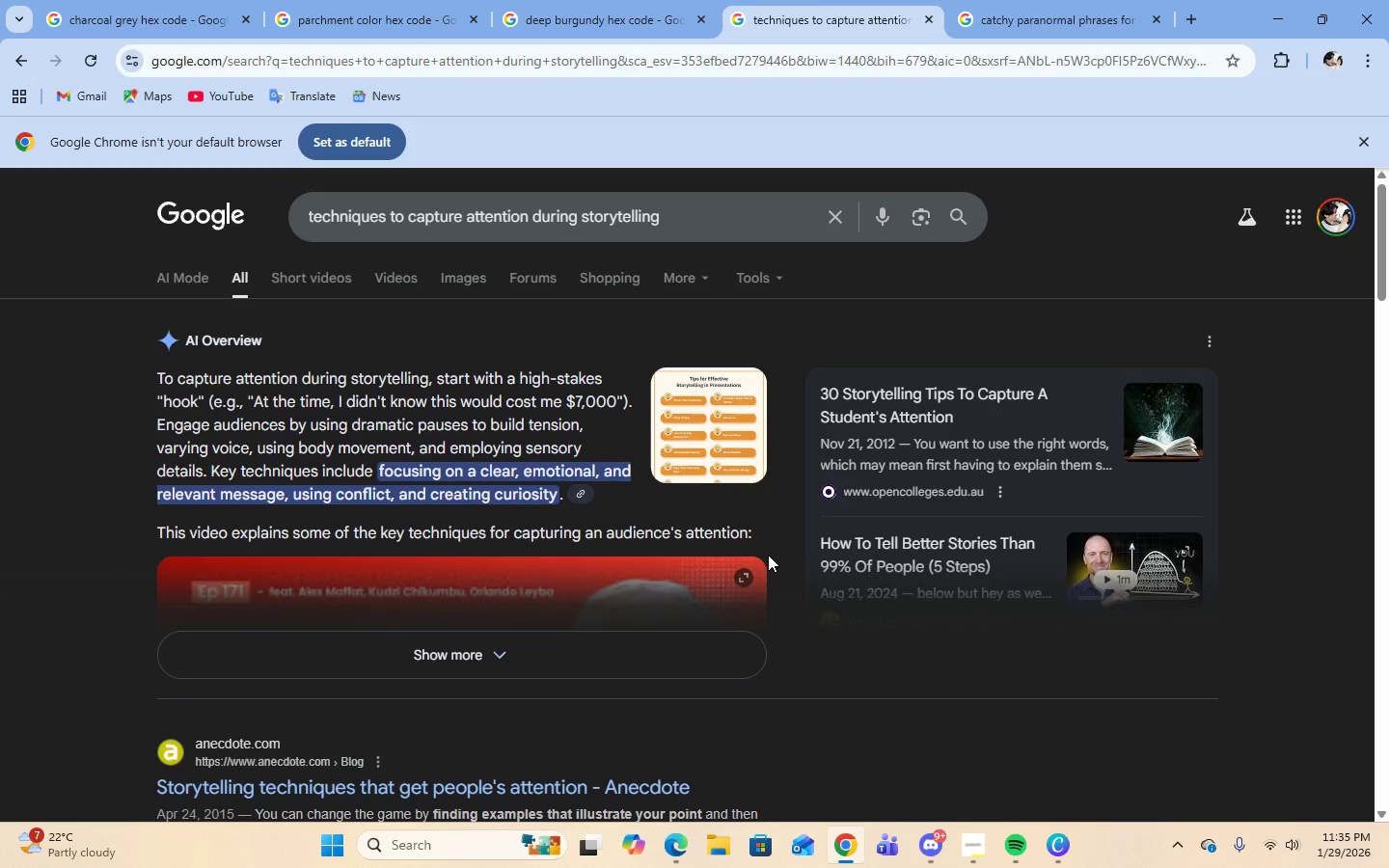 
left_click([611, 655])
 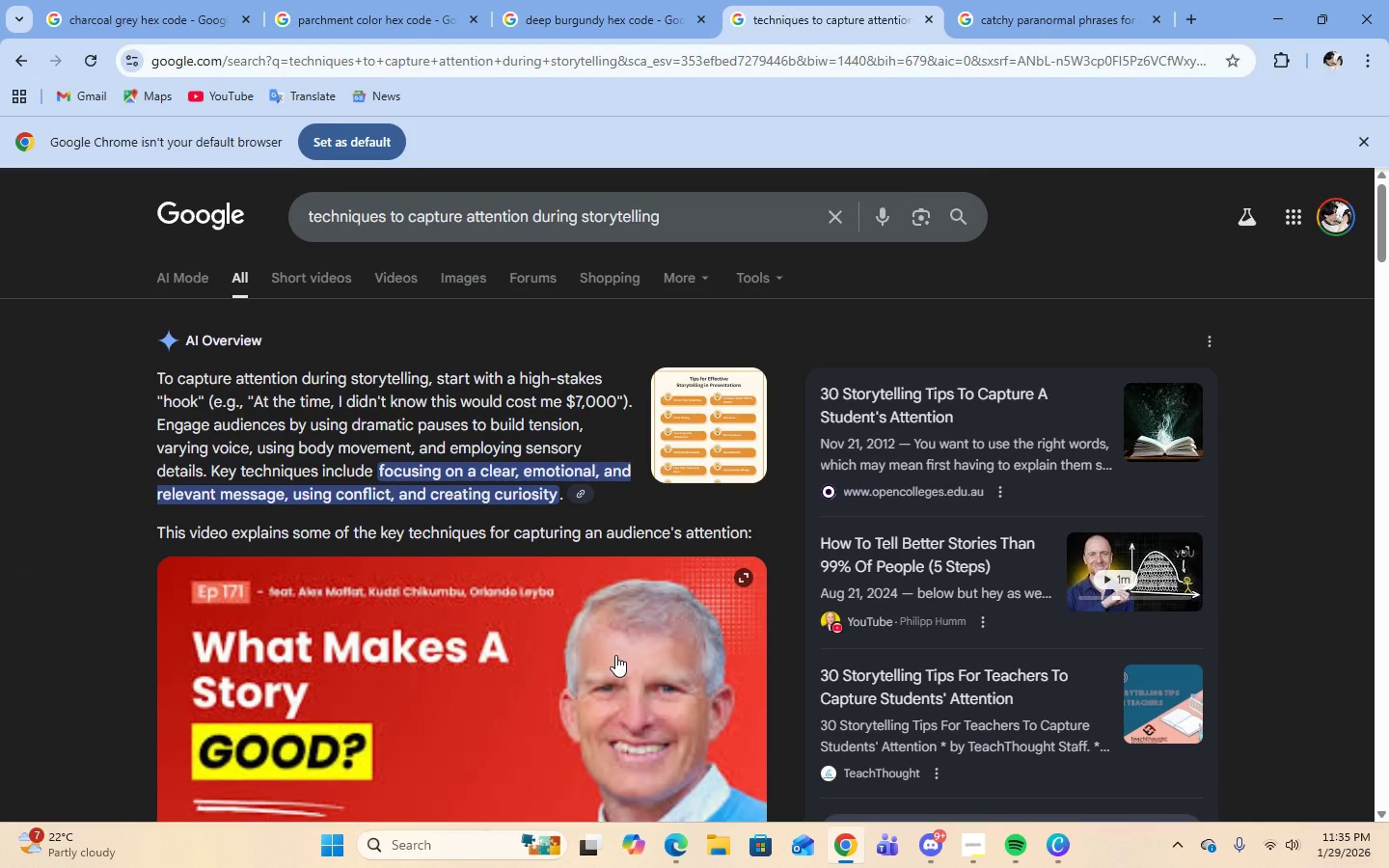 
scroll: coordinate [615, 655], scroll_direction: down, amount: 8.0
 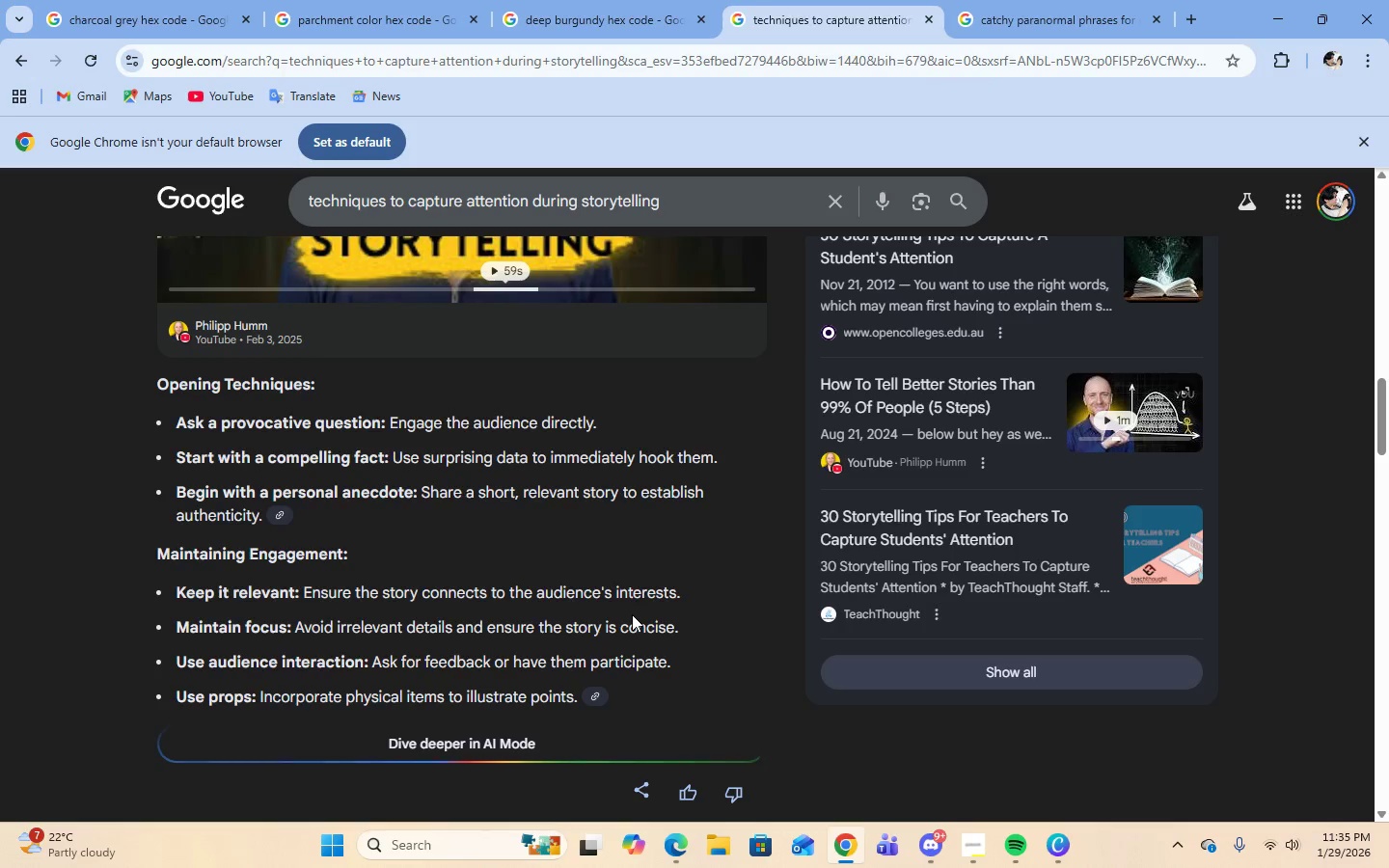 
left_click([1072, 3])
 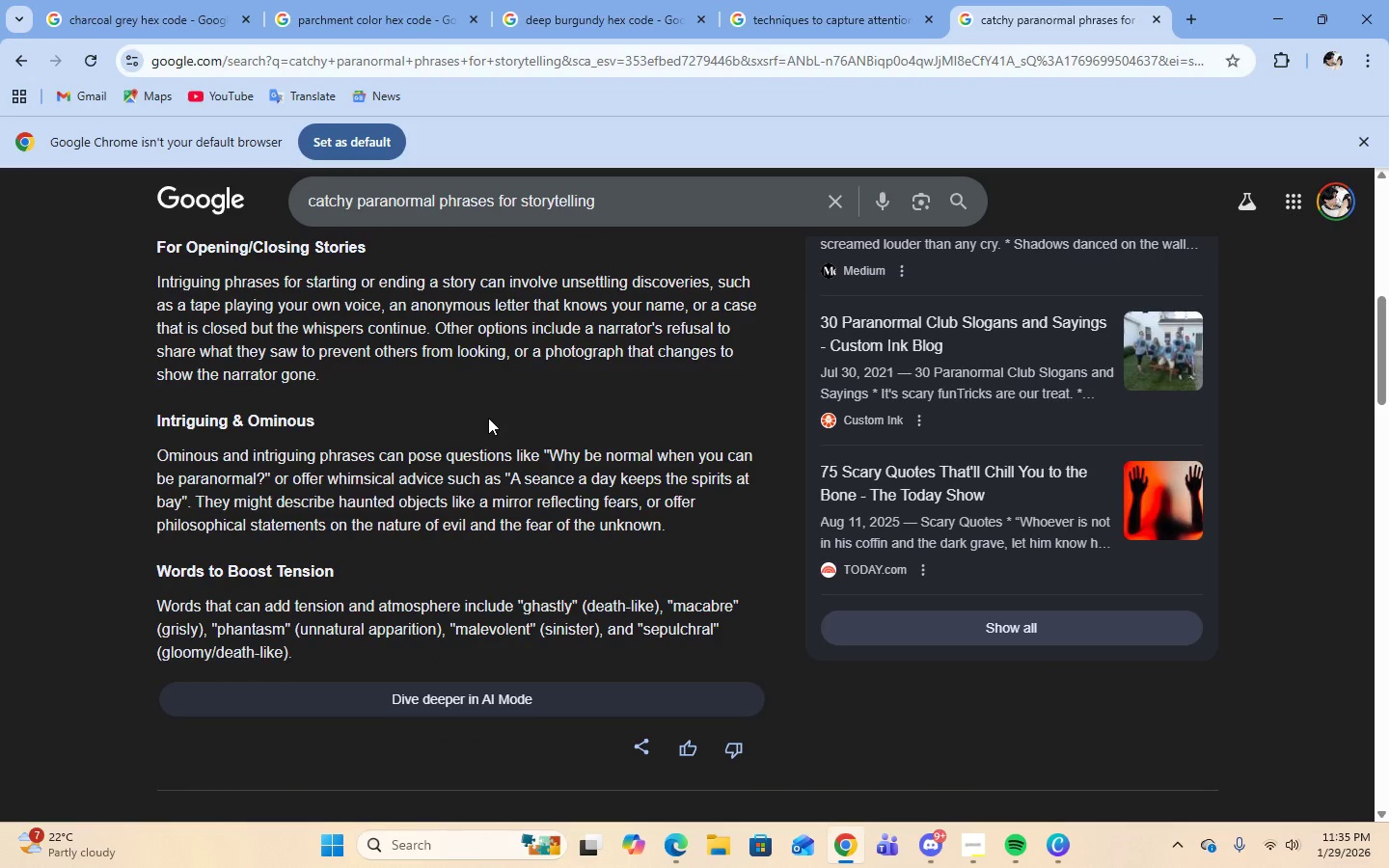 
scroll: coordinate [763, 551], scroll_direction: up, amount: 5.0
 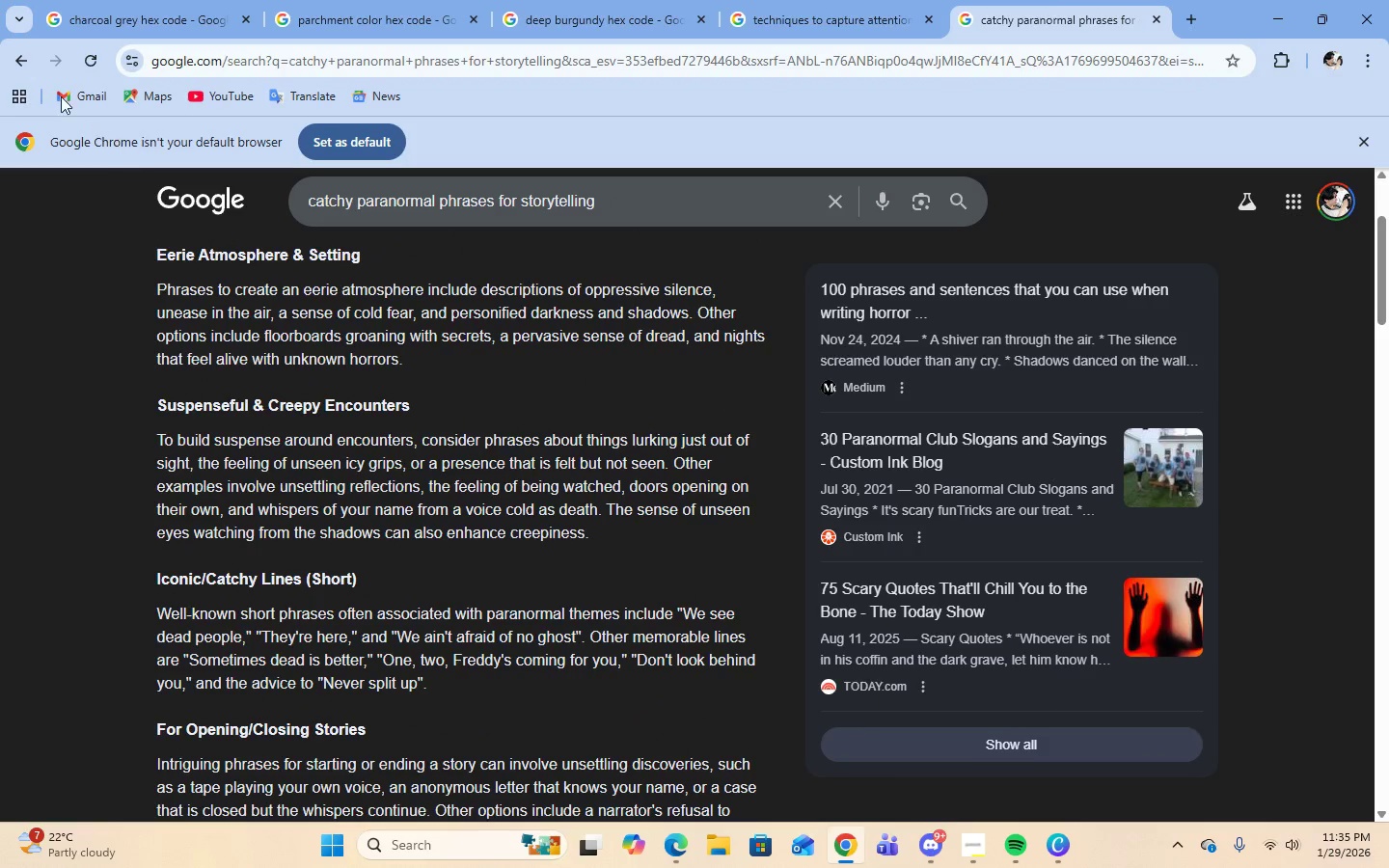 
left_click([10, 50])
 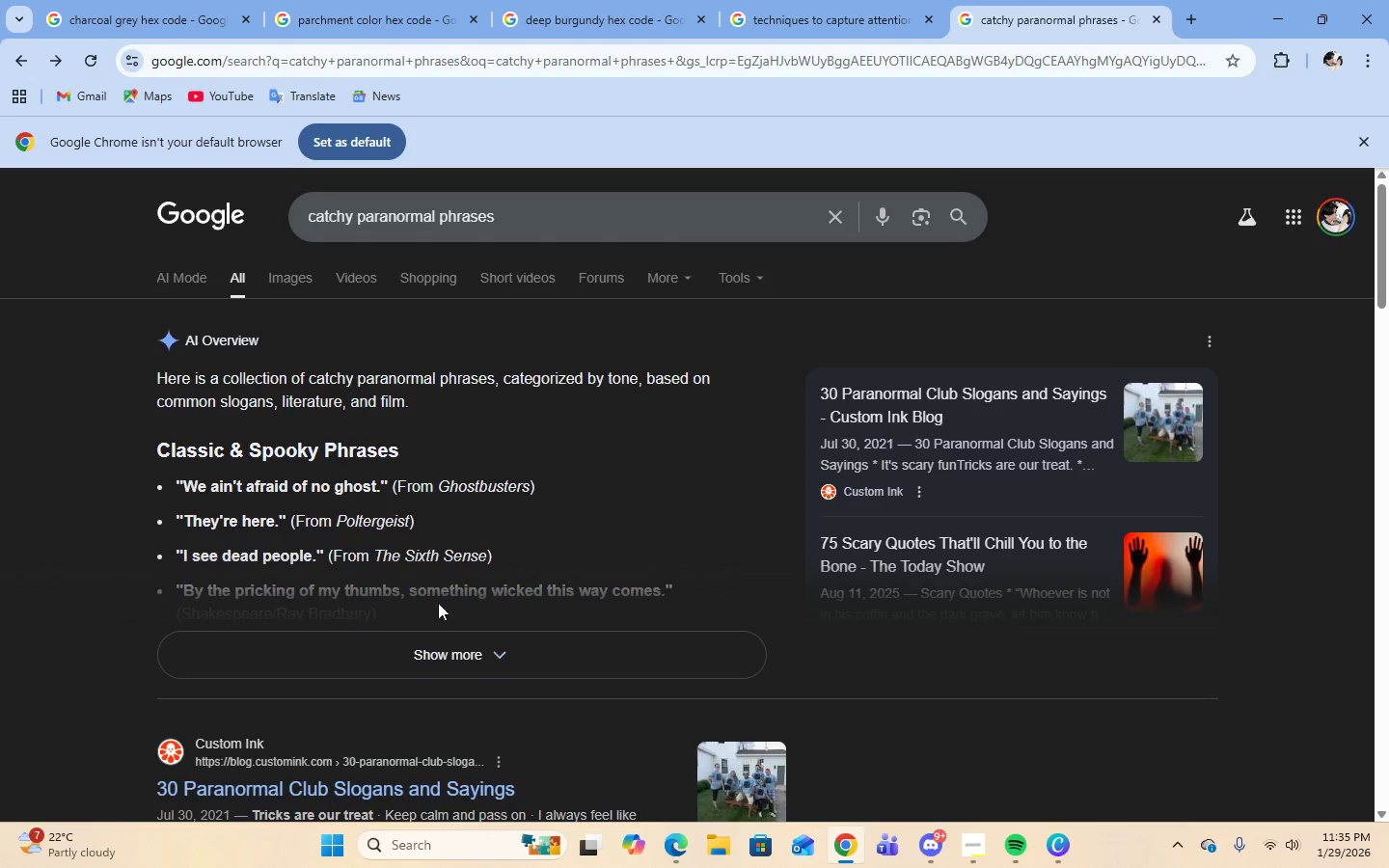 
left_click([447, 641])
 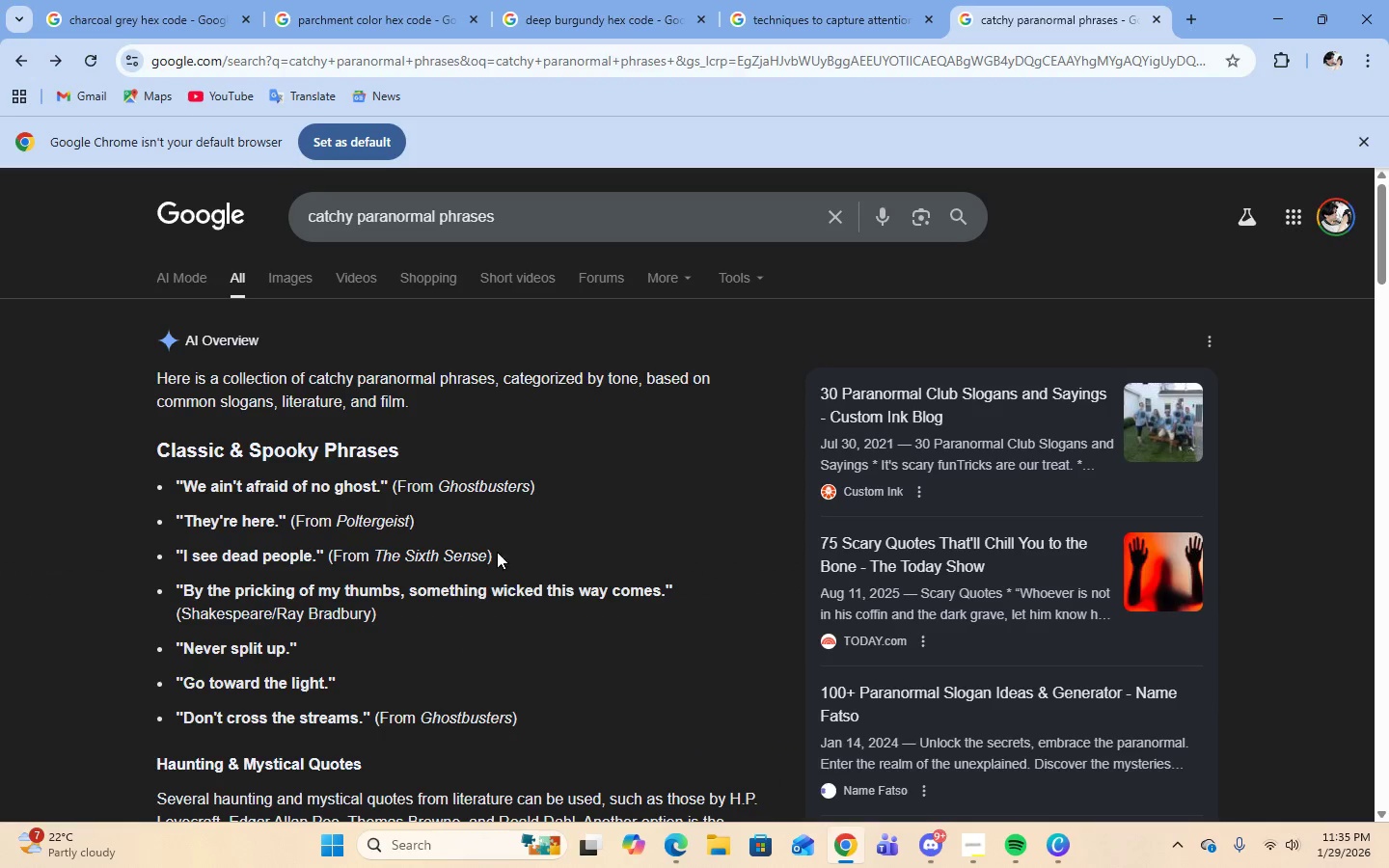 
scroll: coordinate [502, 546], scroll_direction: down, amount: 4.0
 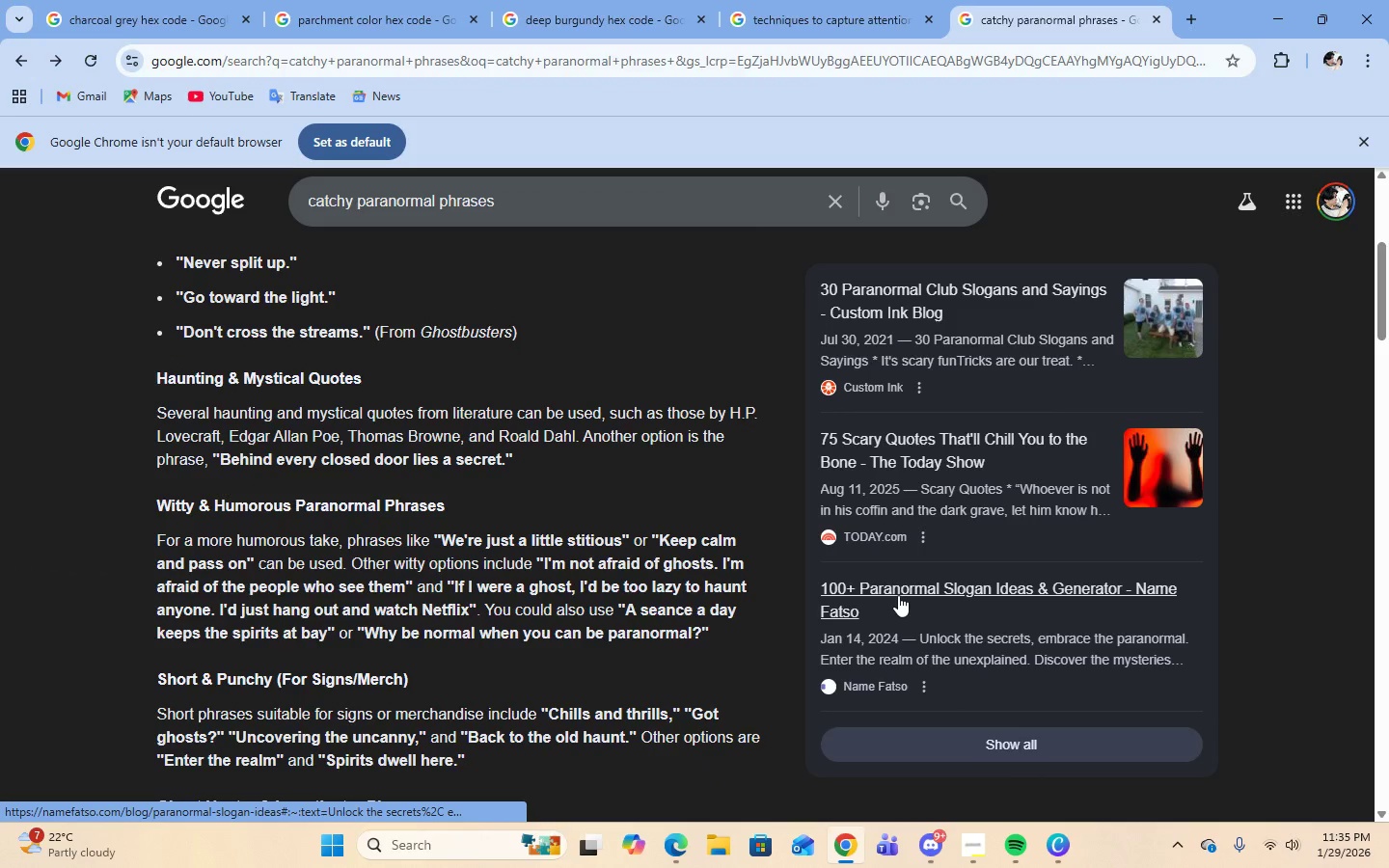 
wait(7.58)
 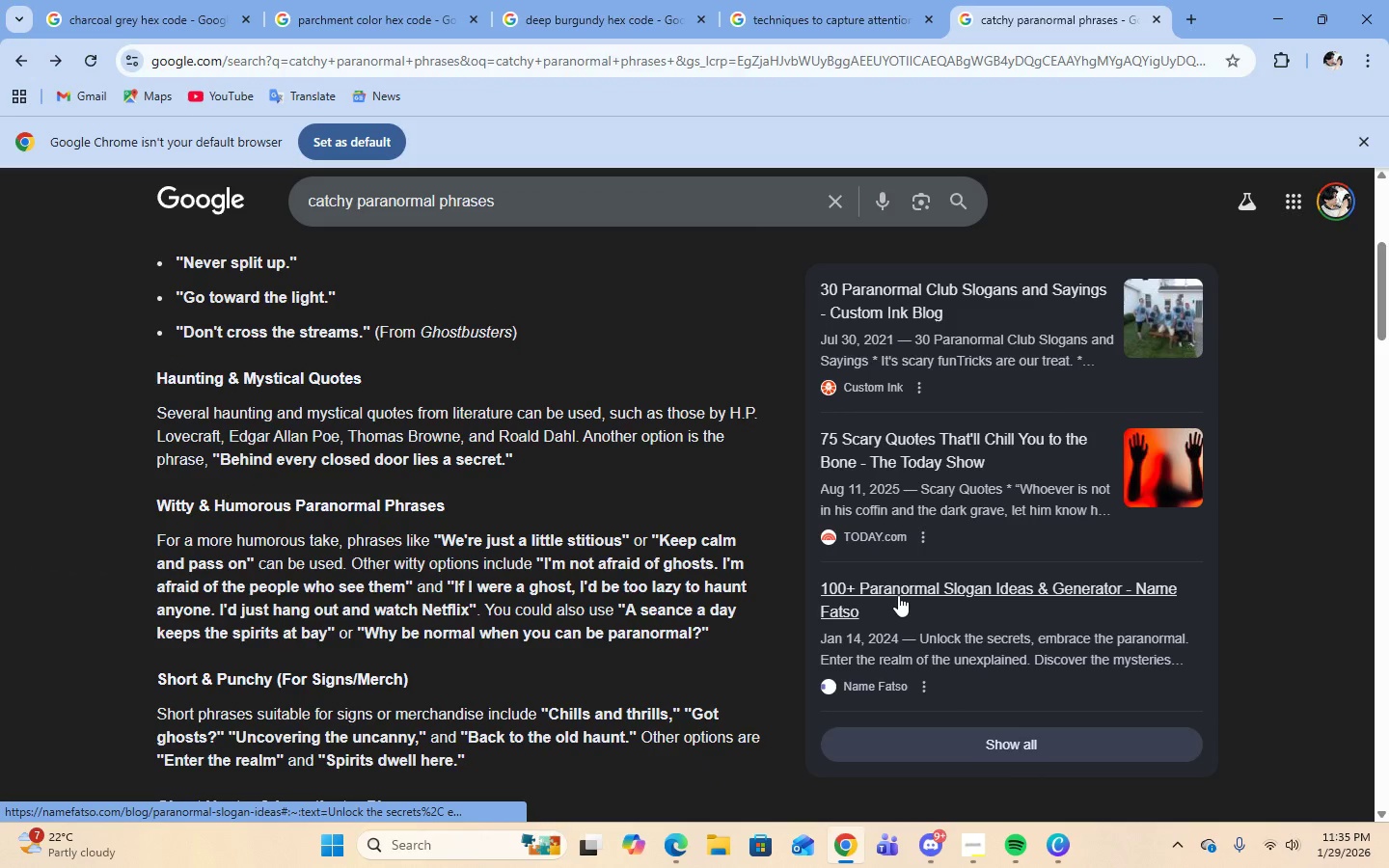 
scroll: coordinate [684, 682], scroll_direction: up, amount: 3.0
 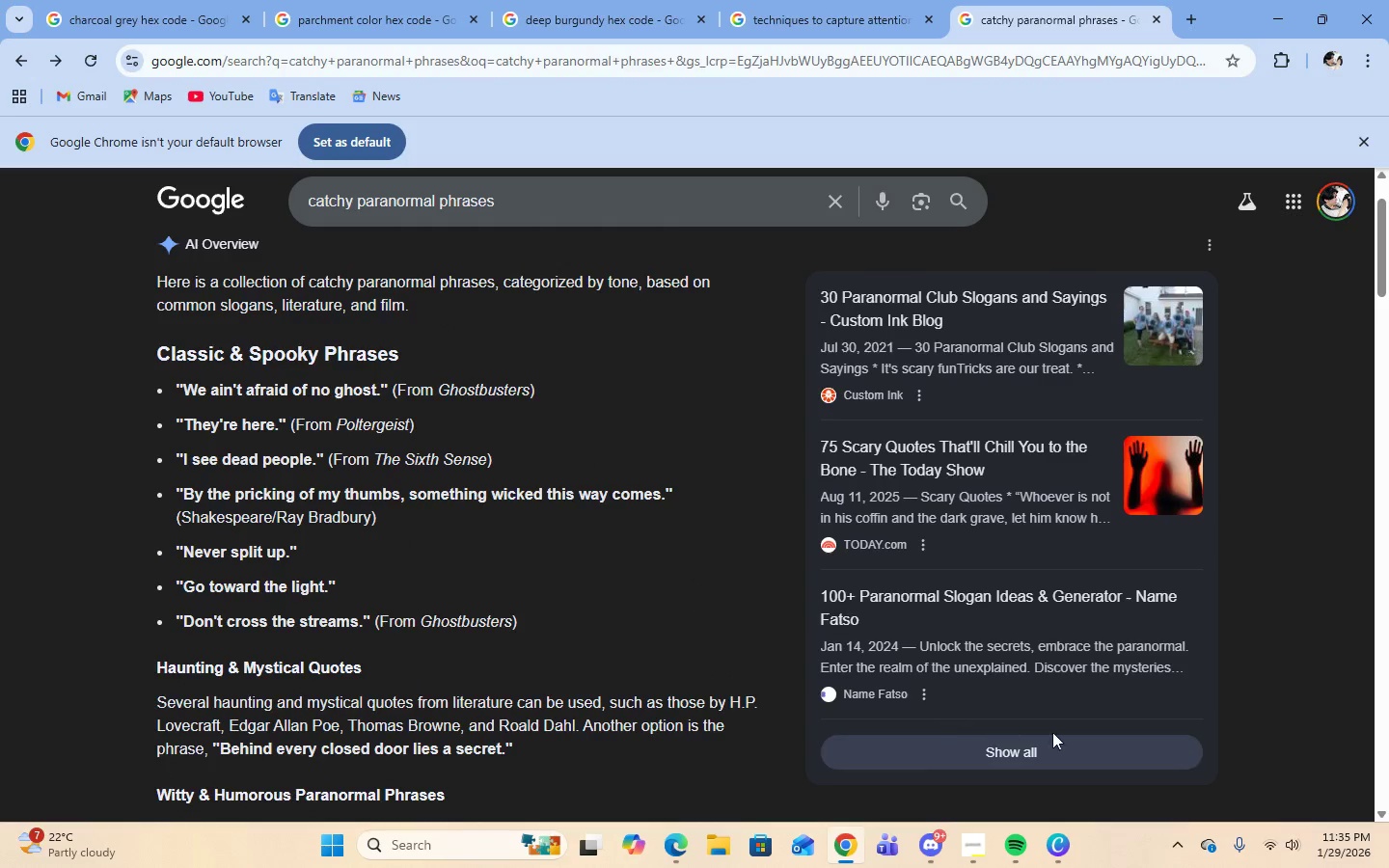 
left_click([1065, 854])
 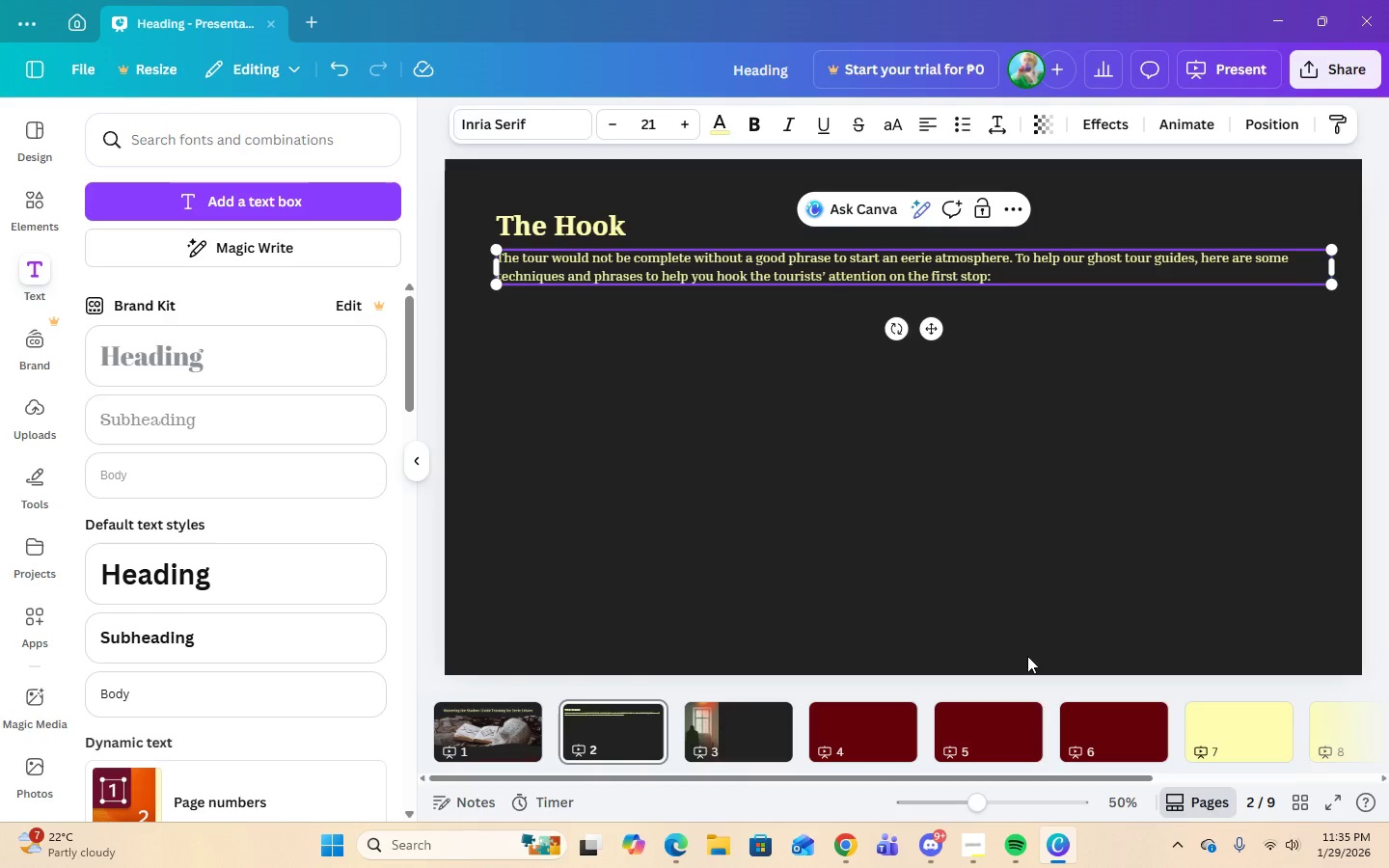 
left_click([932, 458])
 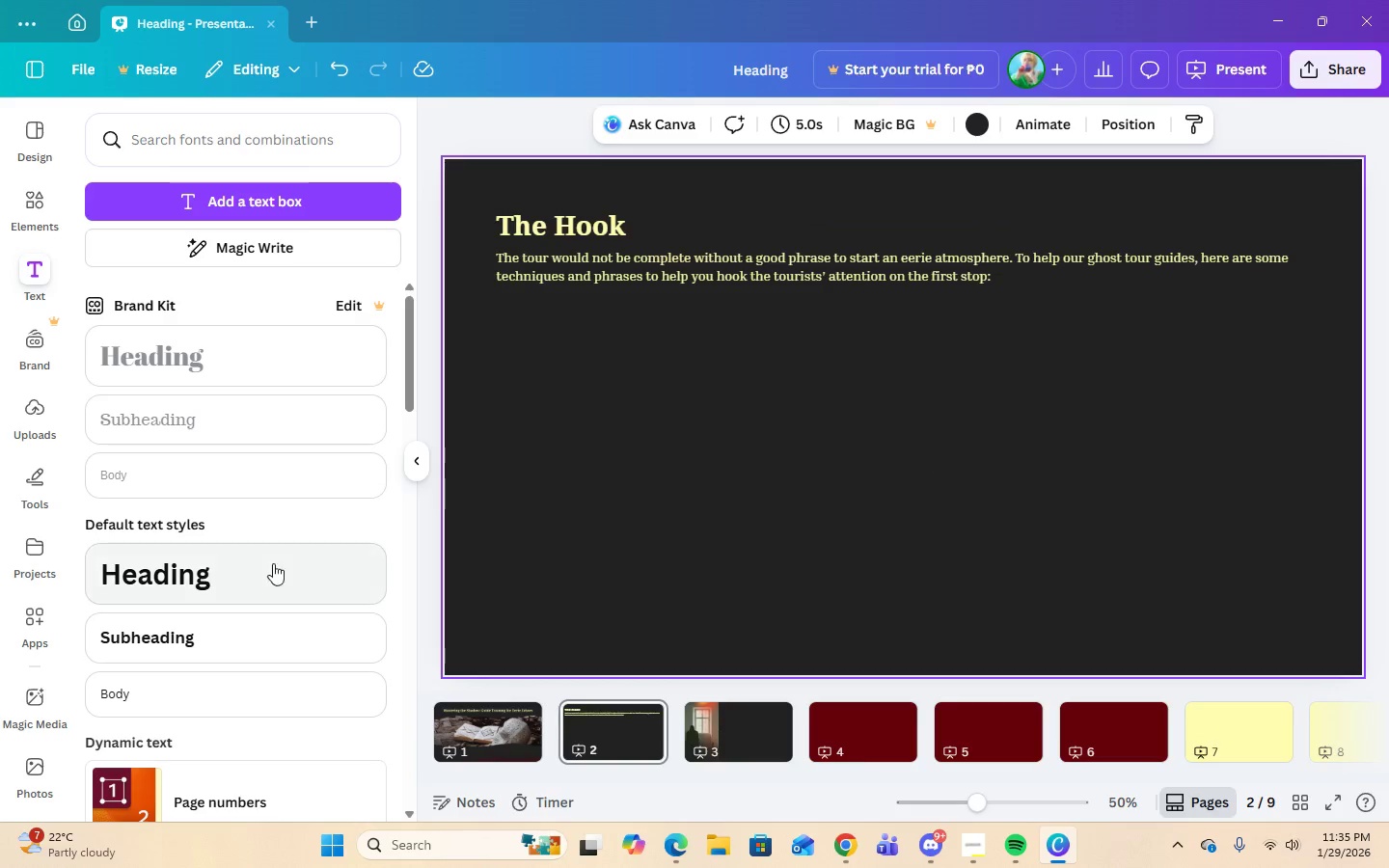 
left_click([723, 734])
 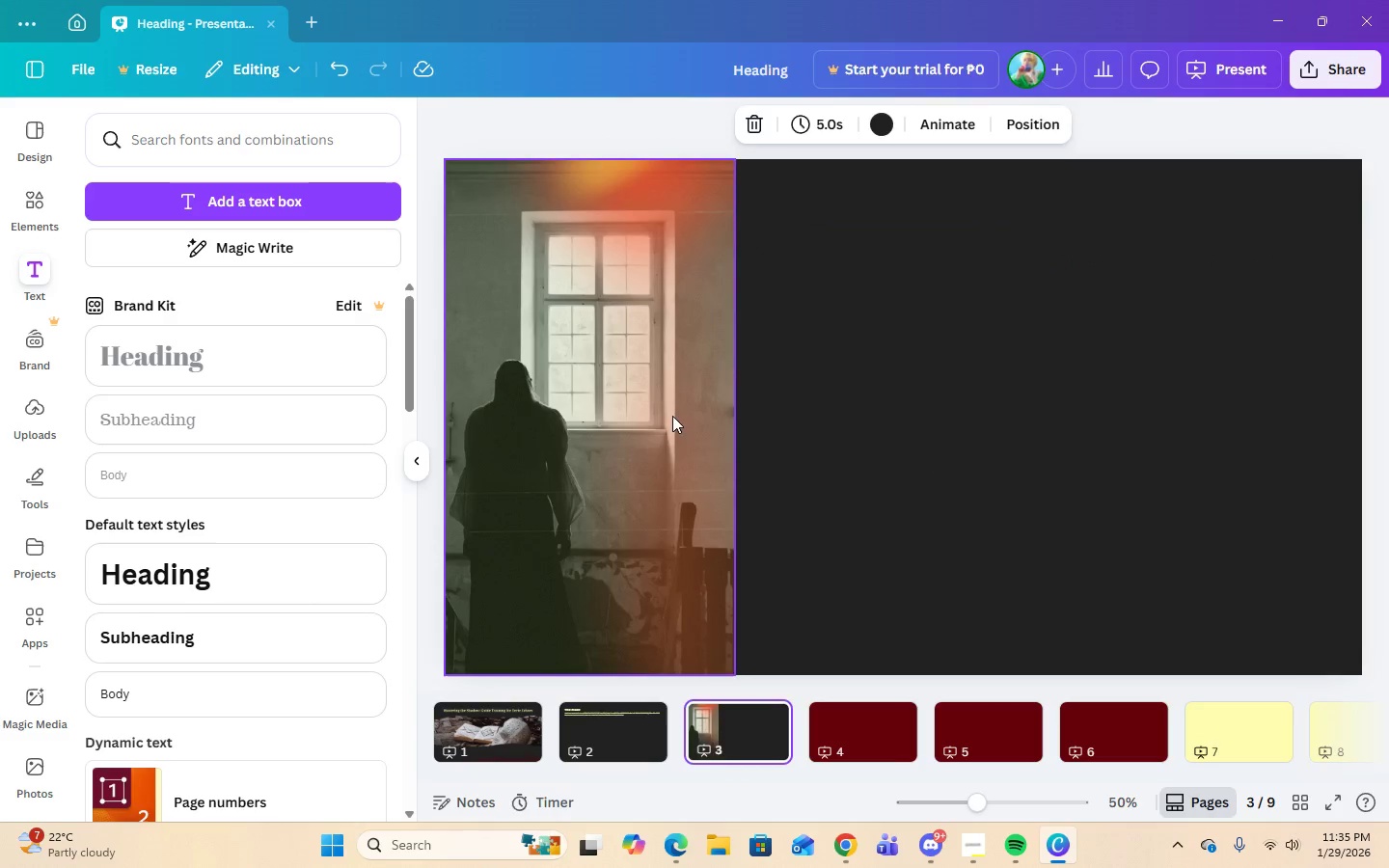 
left_click([667, 405])
 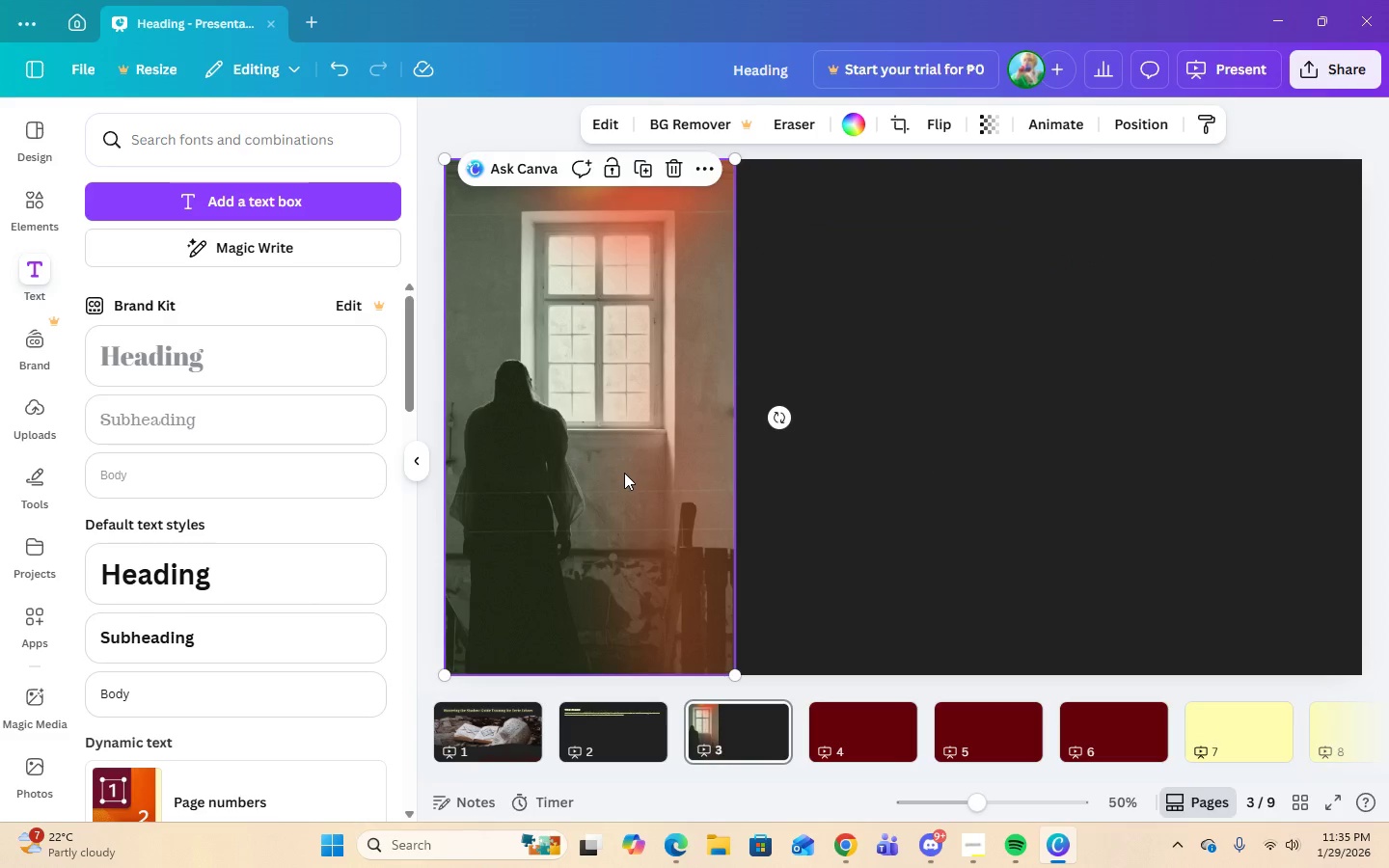 
left_click_drag(start_coordinate=[624, 473], to_coordinate=[732, 479])
 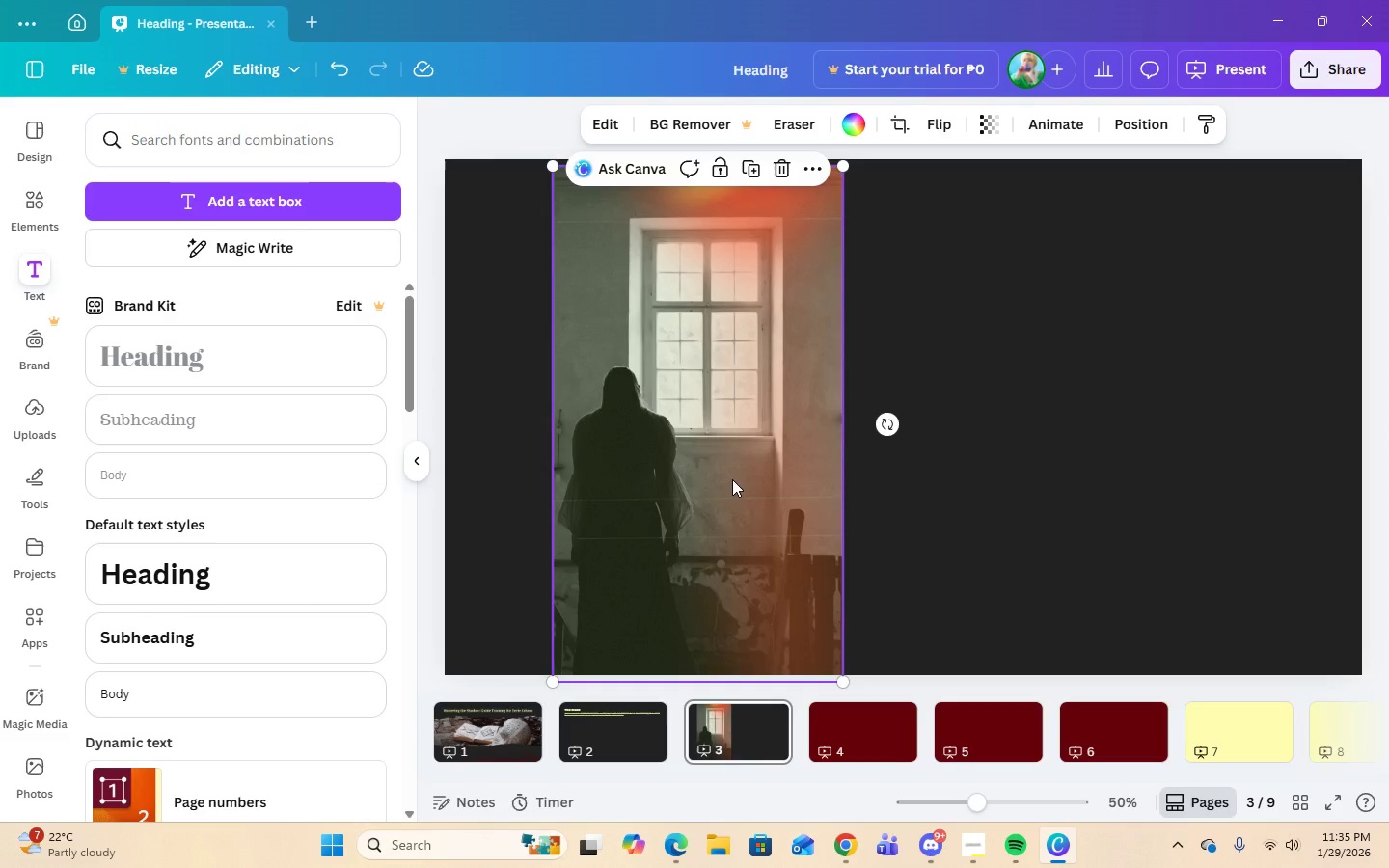 
left_click_drag(start_coordinate=[732, 479], to_coordinate=[615, 754])
 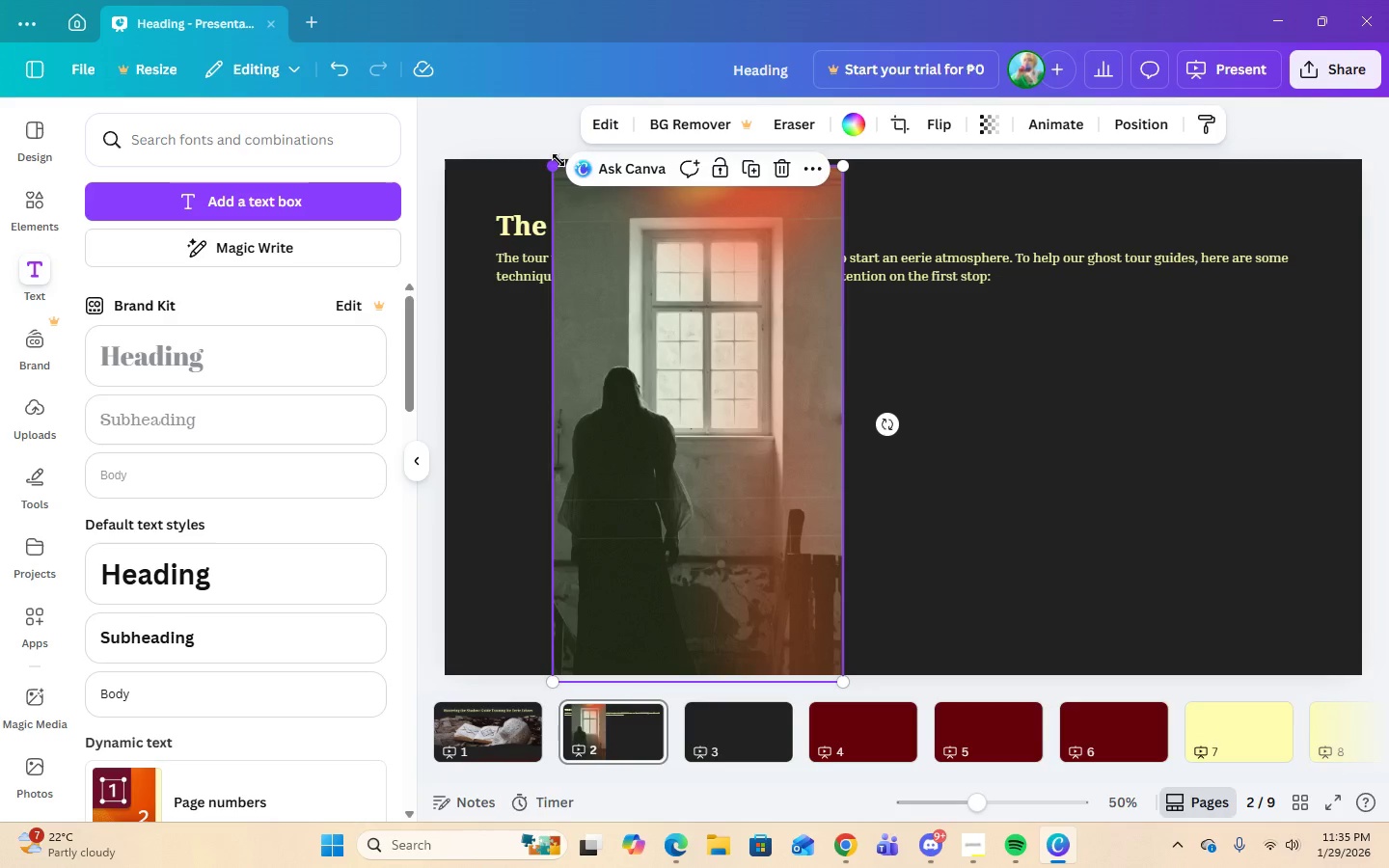 
left_click_drag(start_coordinate=[558, 168], to_coordinate=[736, 435])
 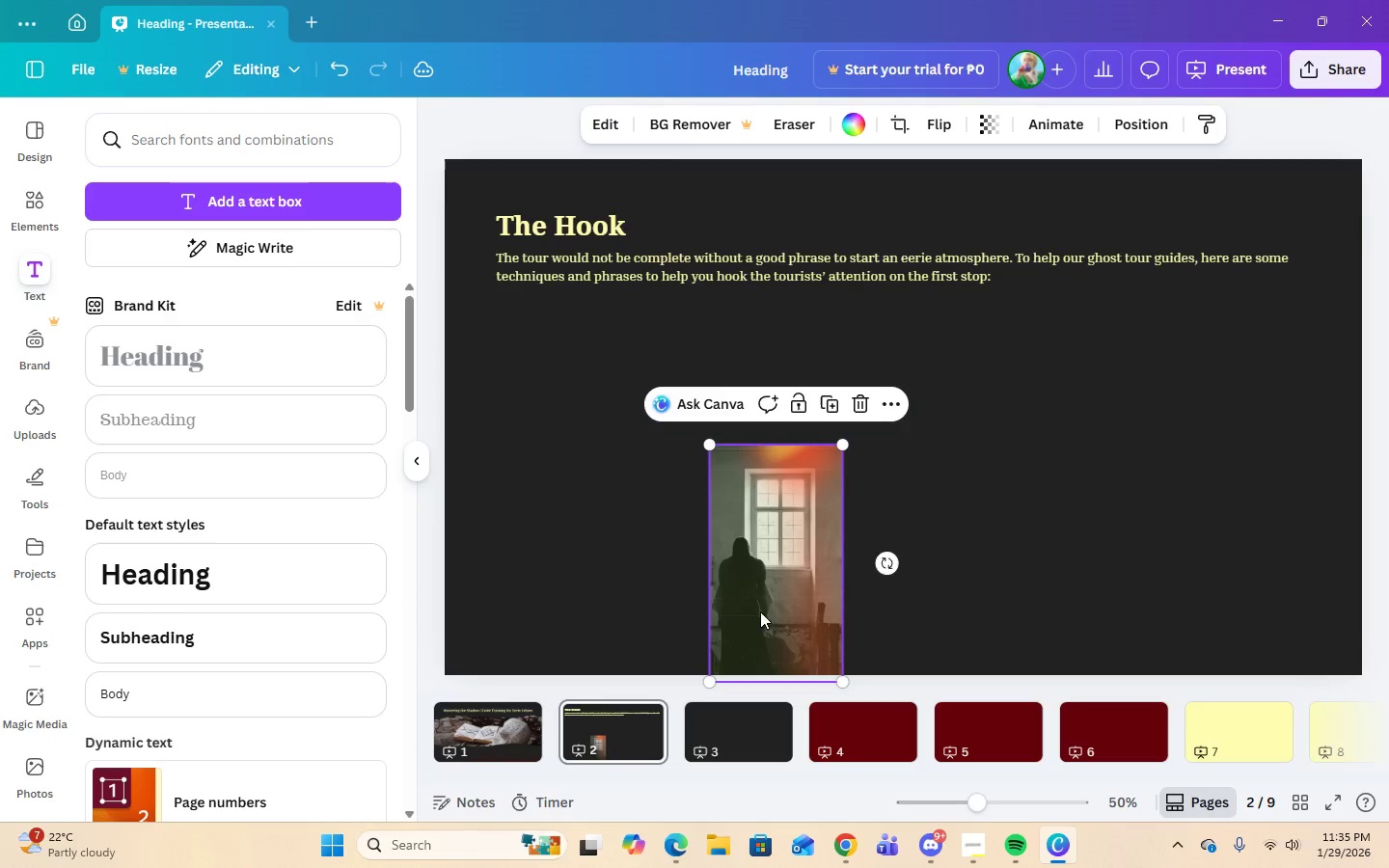 
left_click_drag(start_coordinate=[758, 592], to_coordinate=[603, 455])
 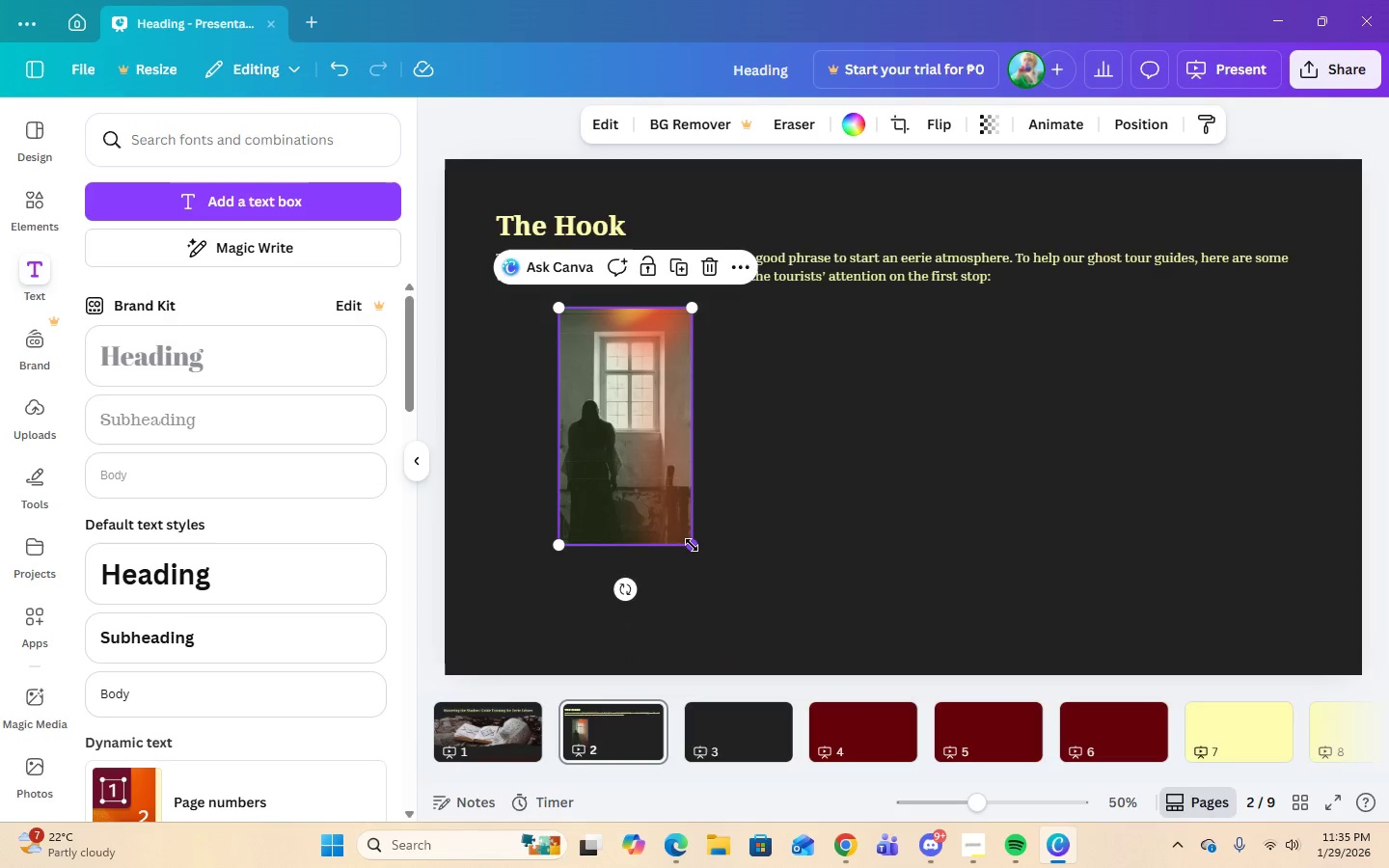 
left_click_drag(start_coordinate=[692, 545], to_coordinate=[666, 502])
 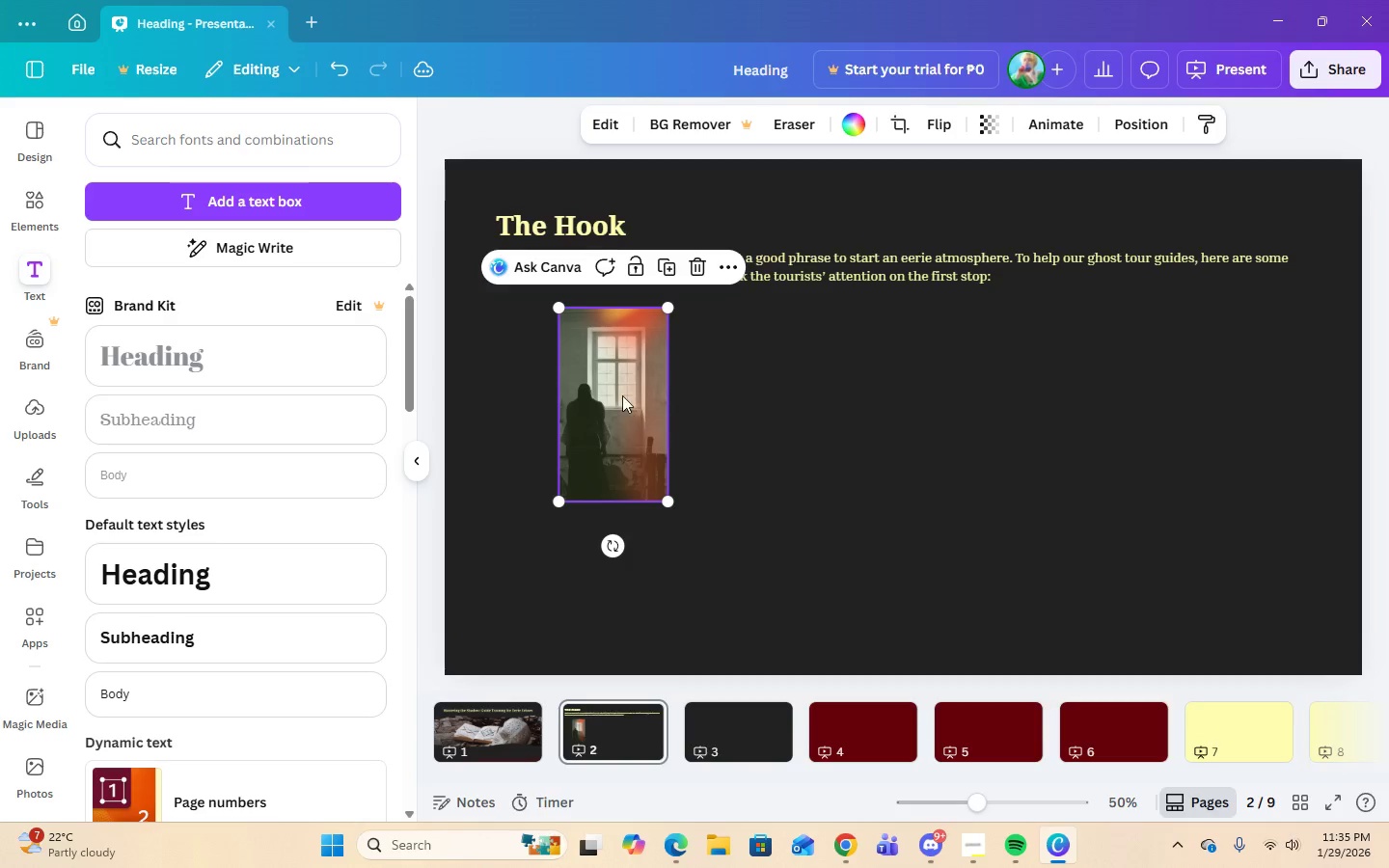 
left_click_drag(start_coordinate=[622, 395], to_coordinate=[637, 407])
 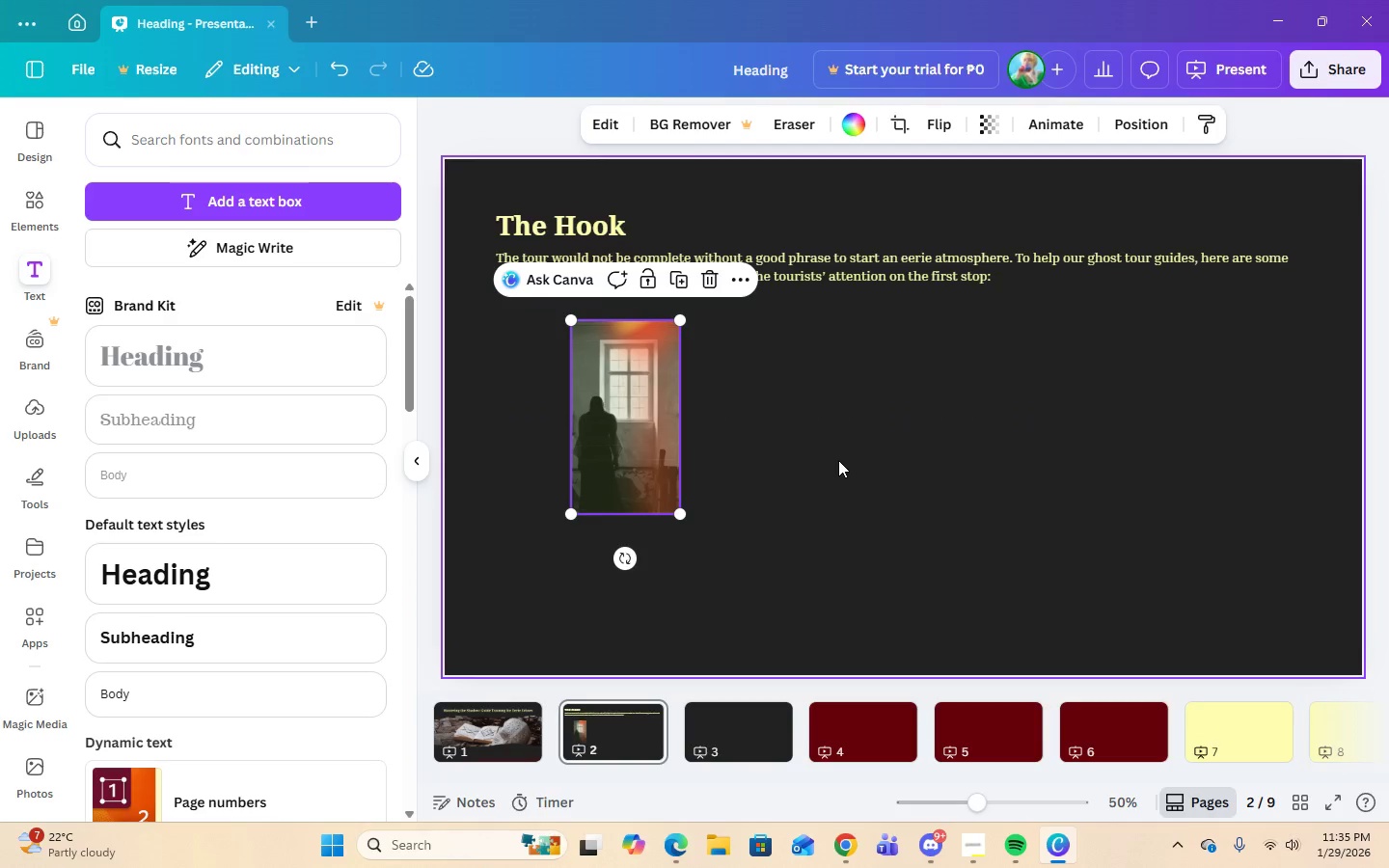 
left_click([838, 460])
 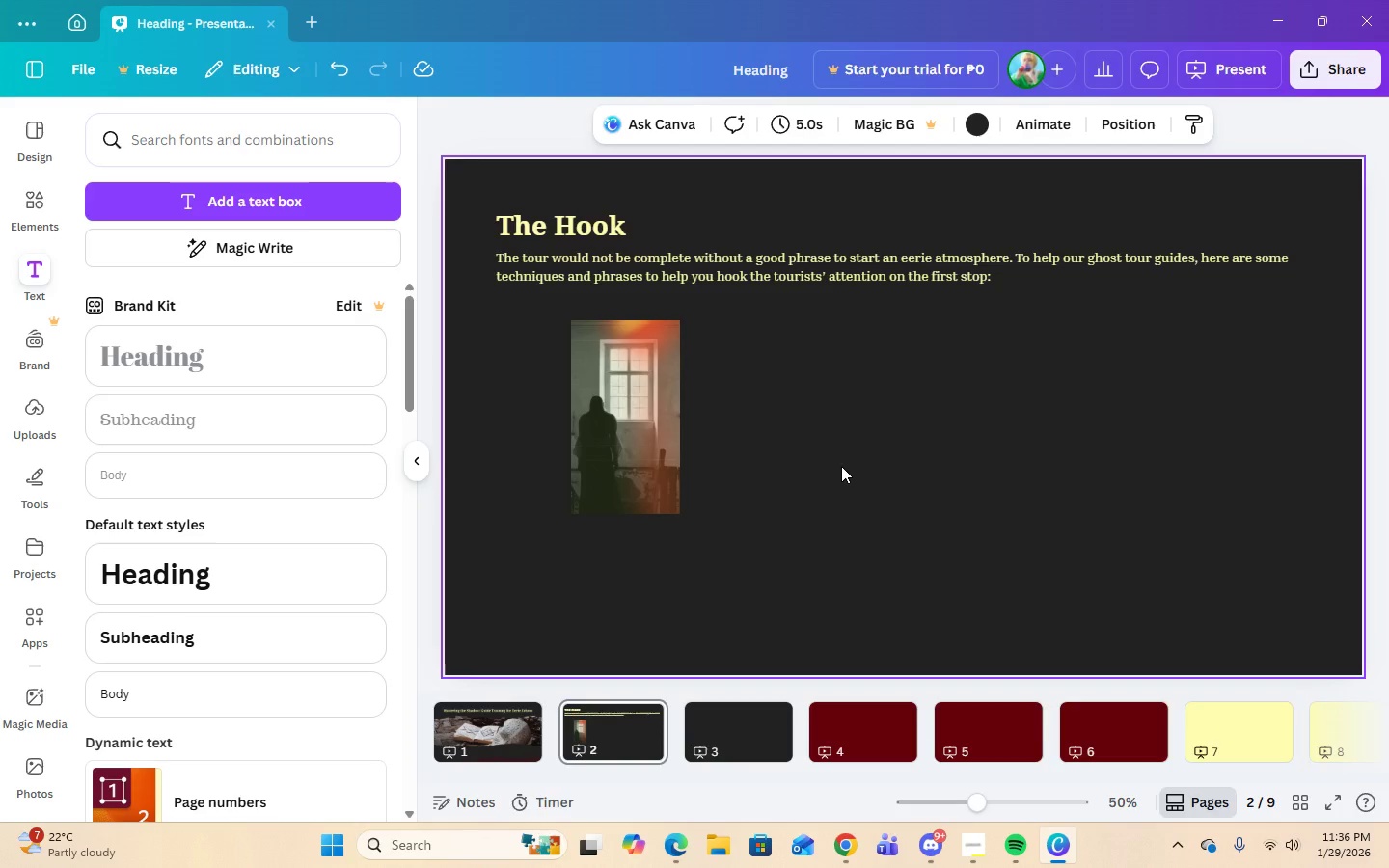 
wait(25.75)
 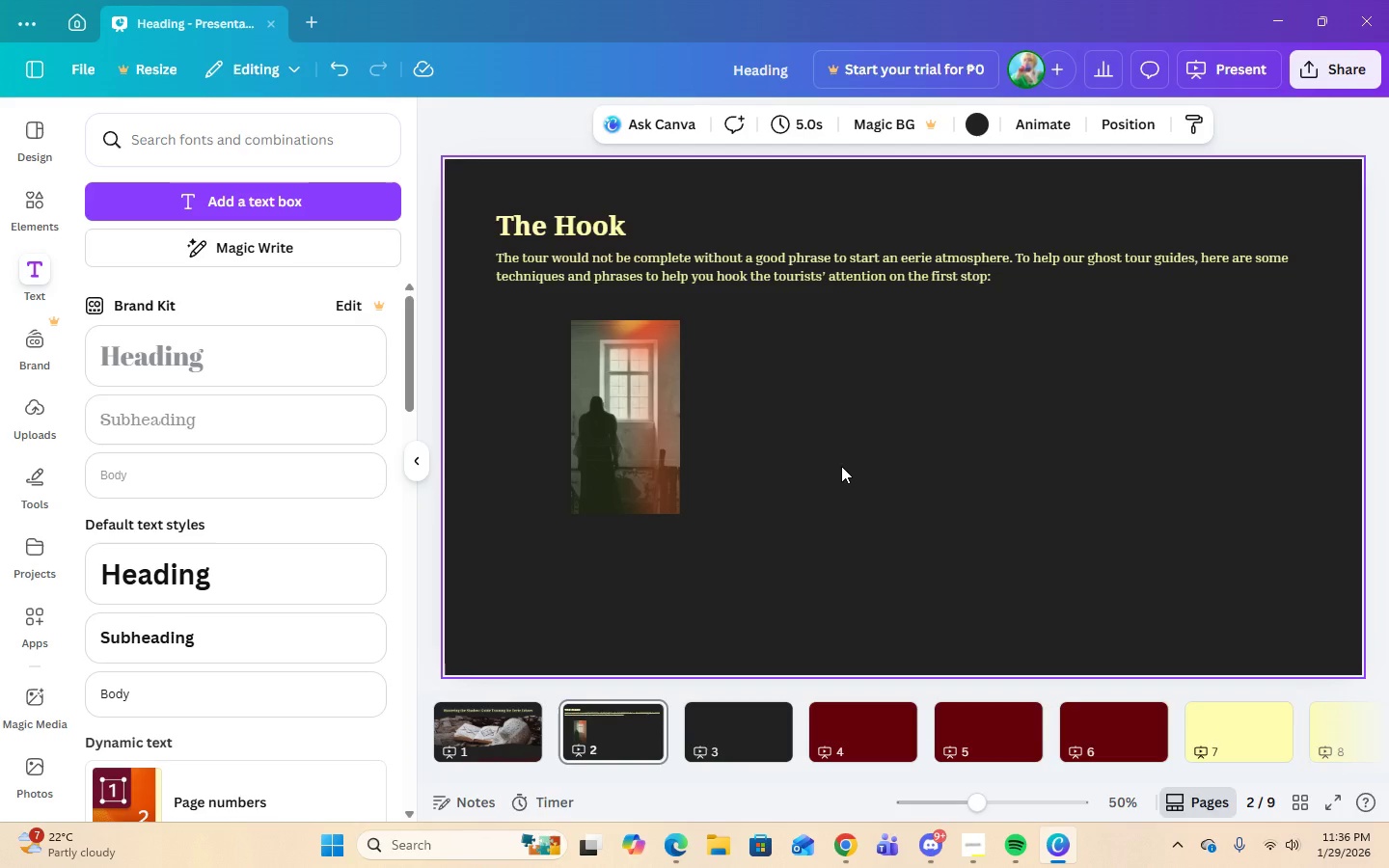 
left_click([639, 456])
 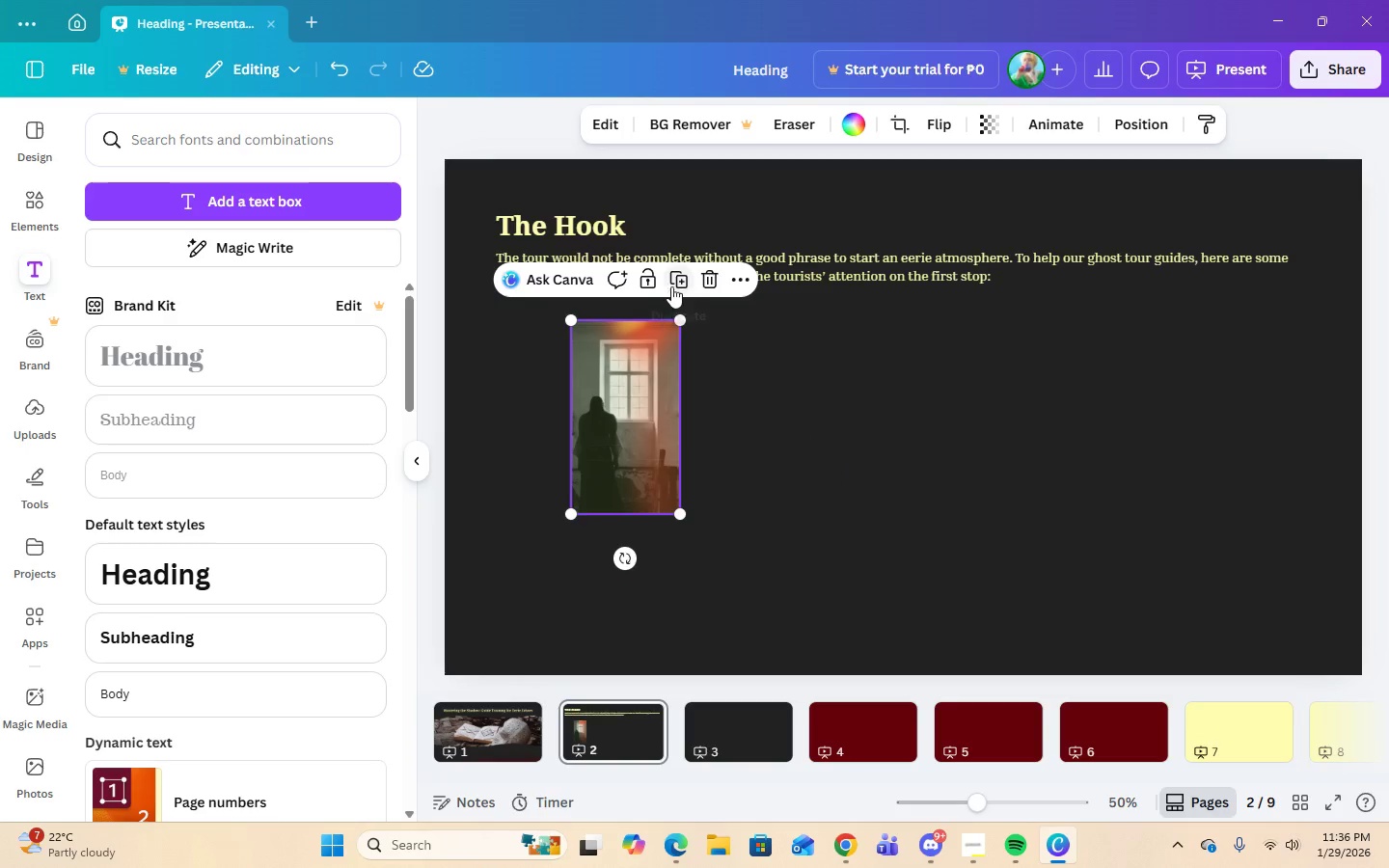 
left_click([677, 285])
 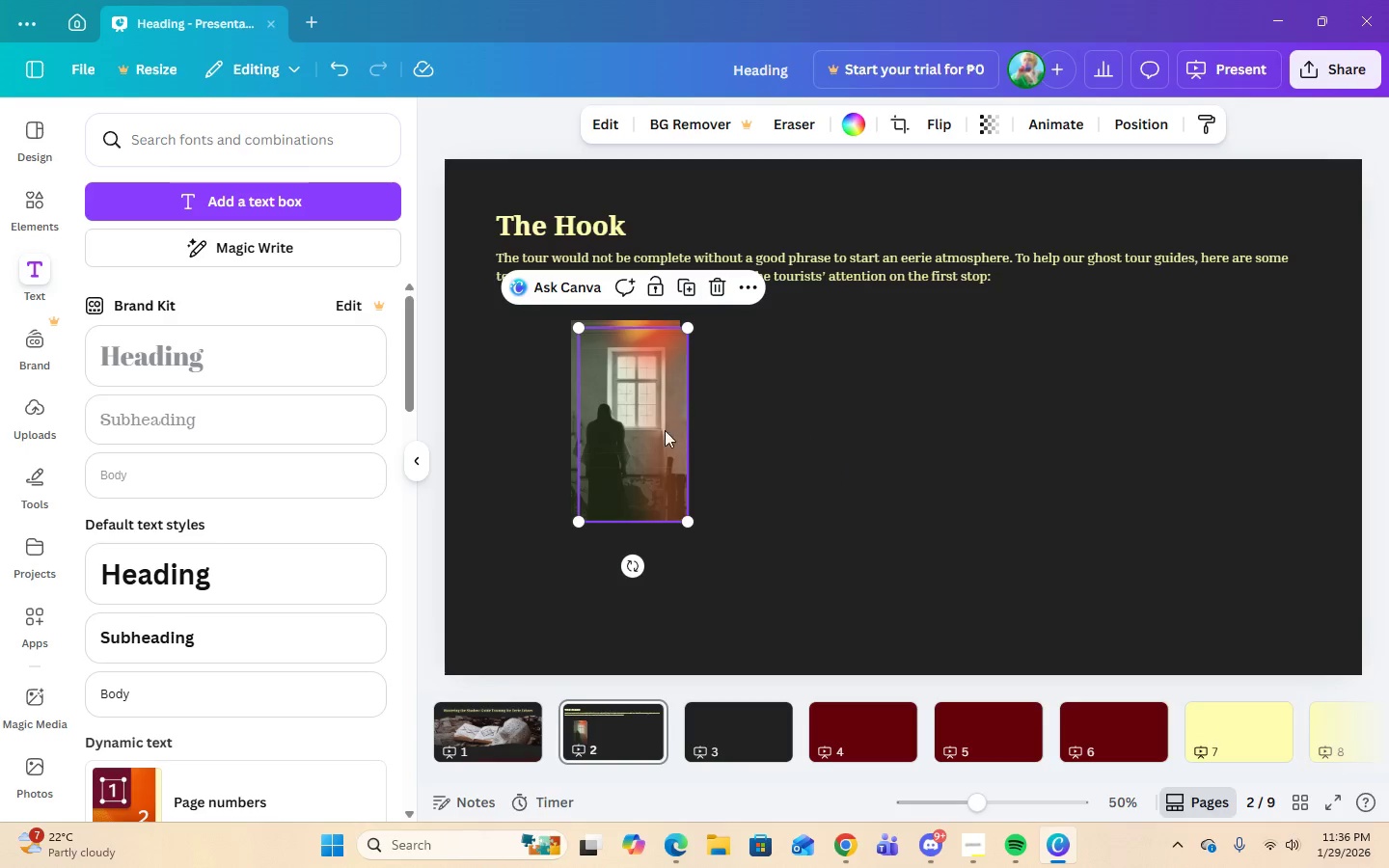 
left_click_drag(start_coordinate=[661, 434], to_coordinate=[933, 431])
 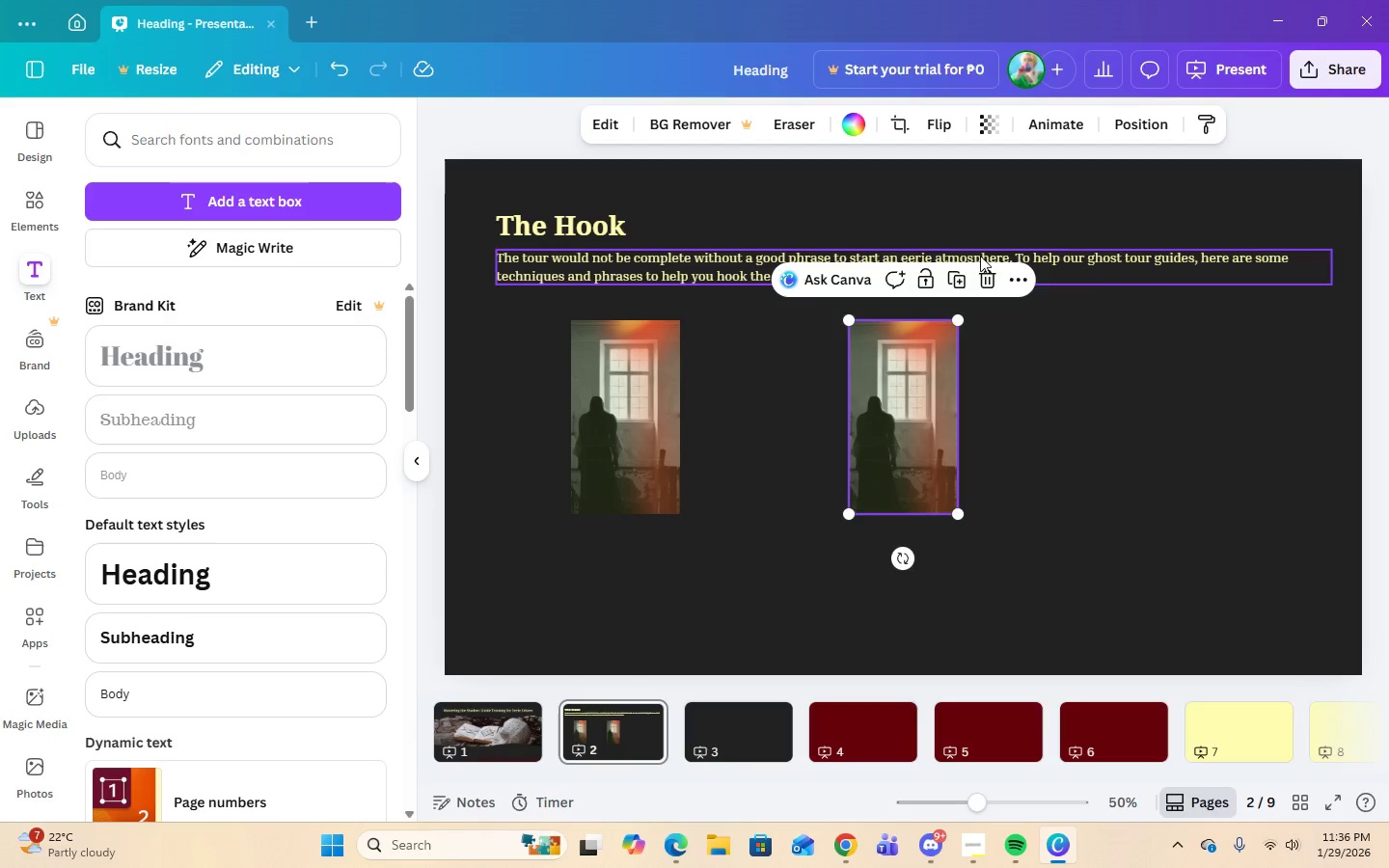 
left_click([963, 281])
 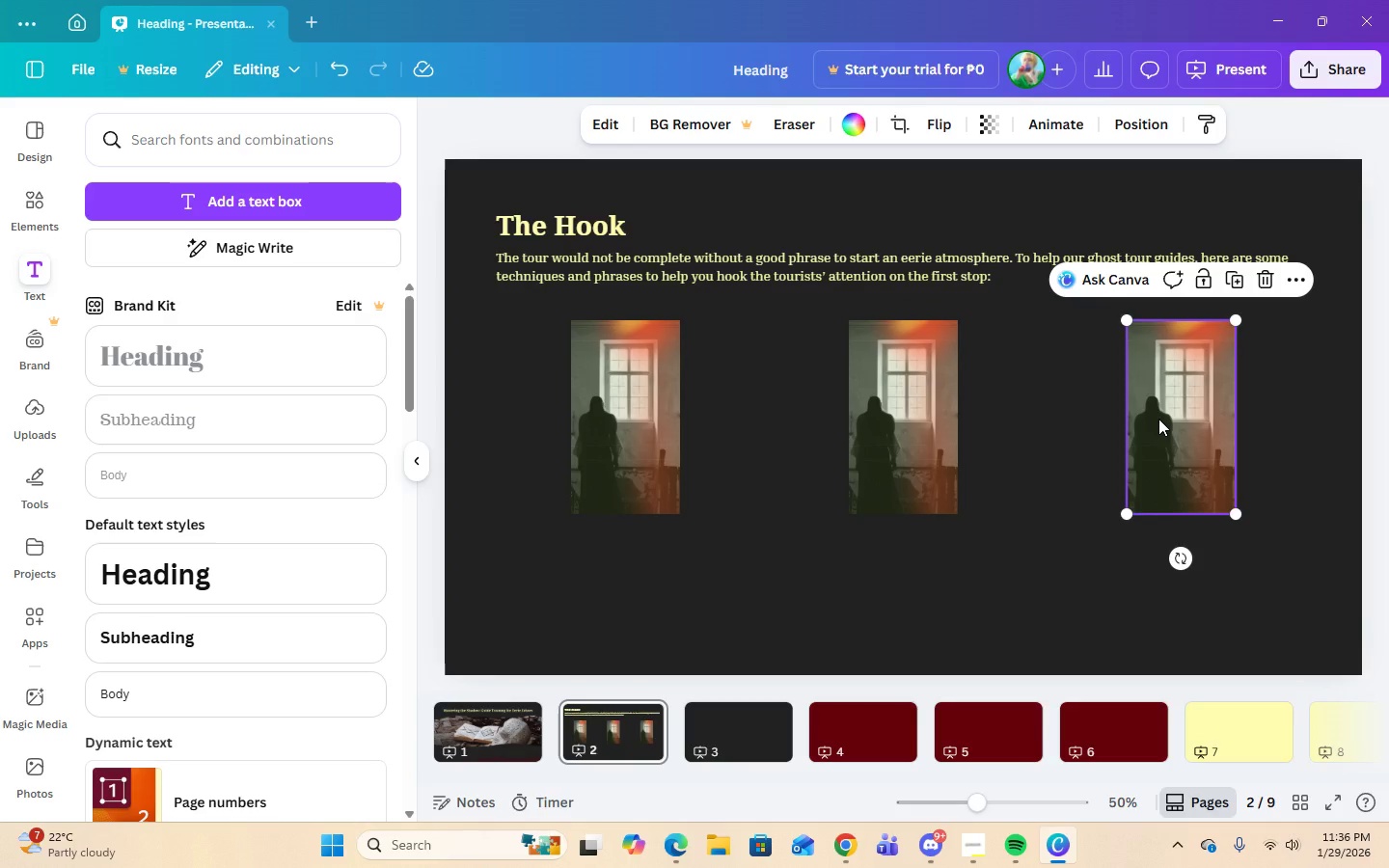 
left_click_drag(start_coordinate=[1158, 419], to_coordinate=[1161, 414])
 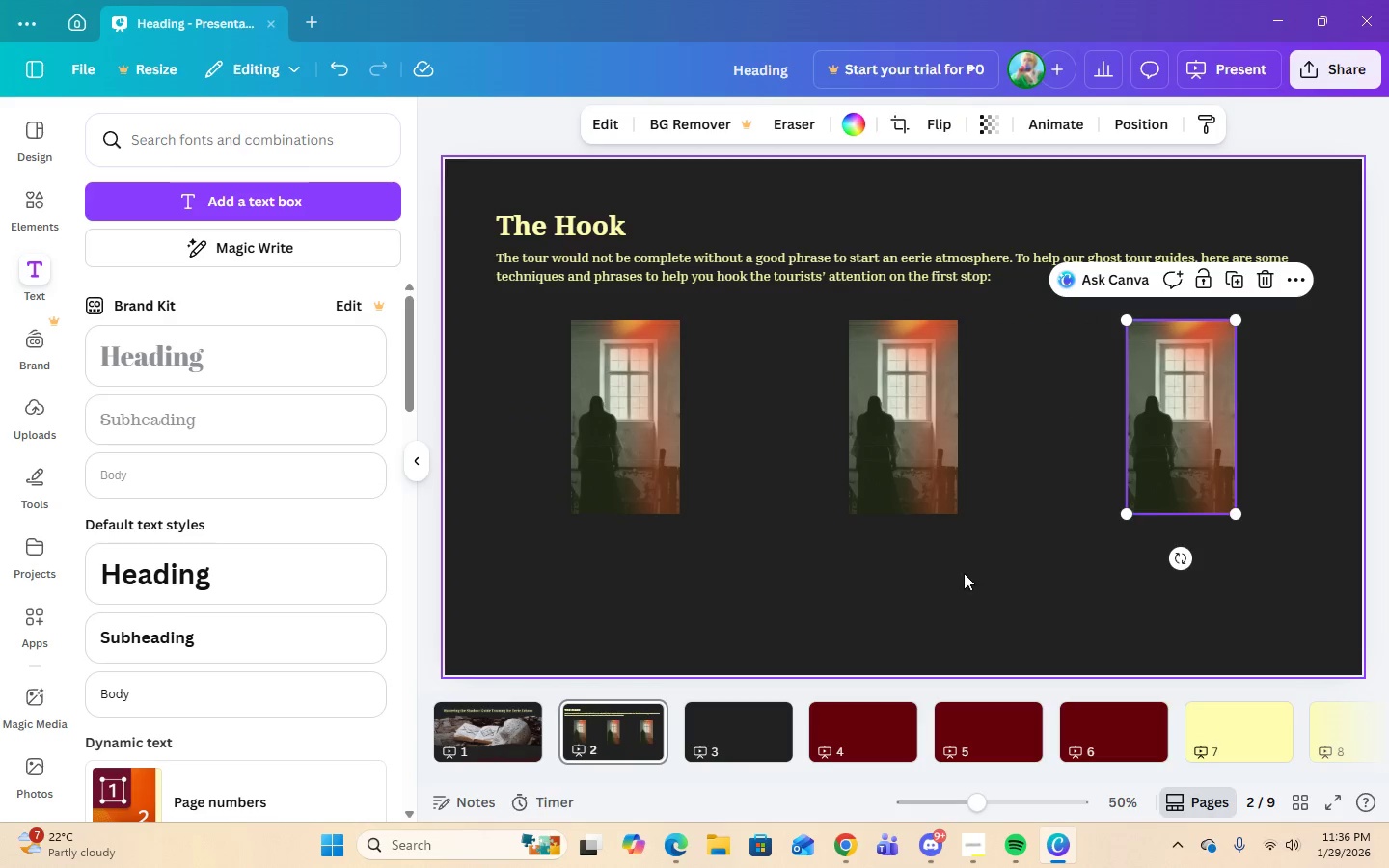 
left_click([964, 573])
 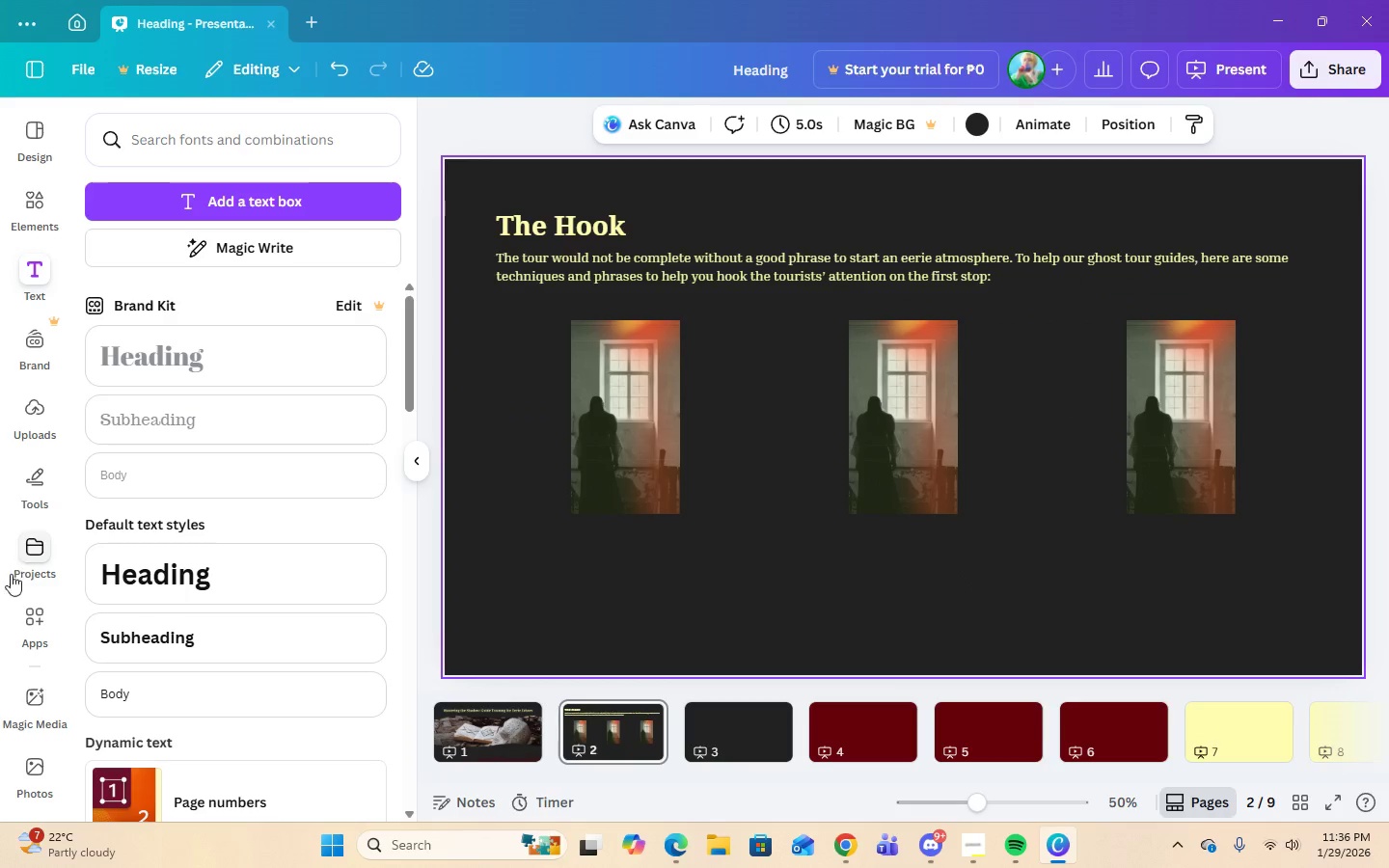 
left_click([26, 220])
 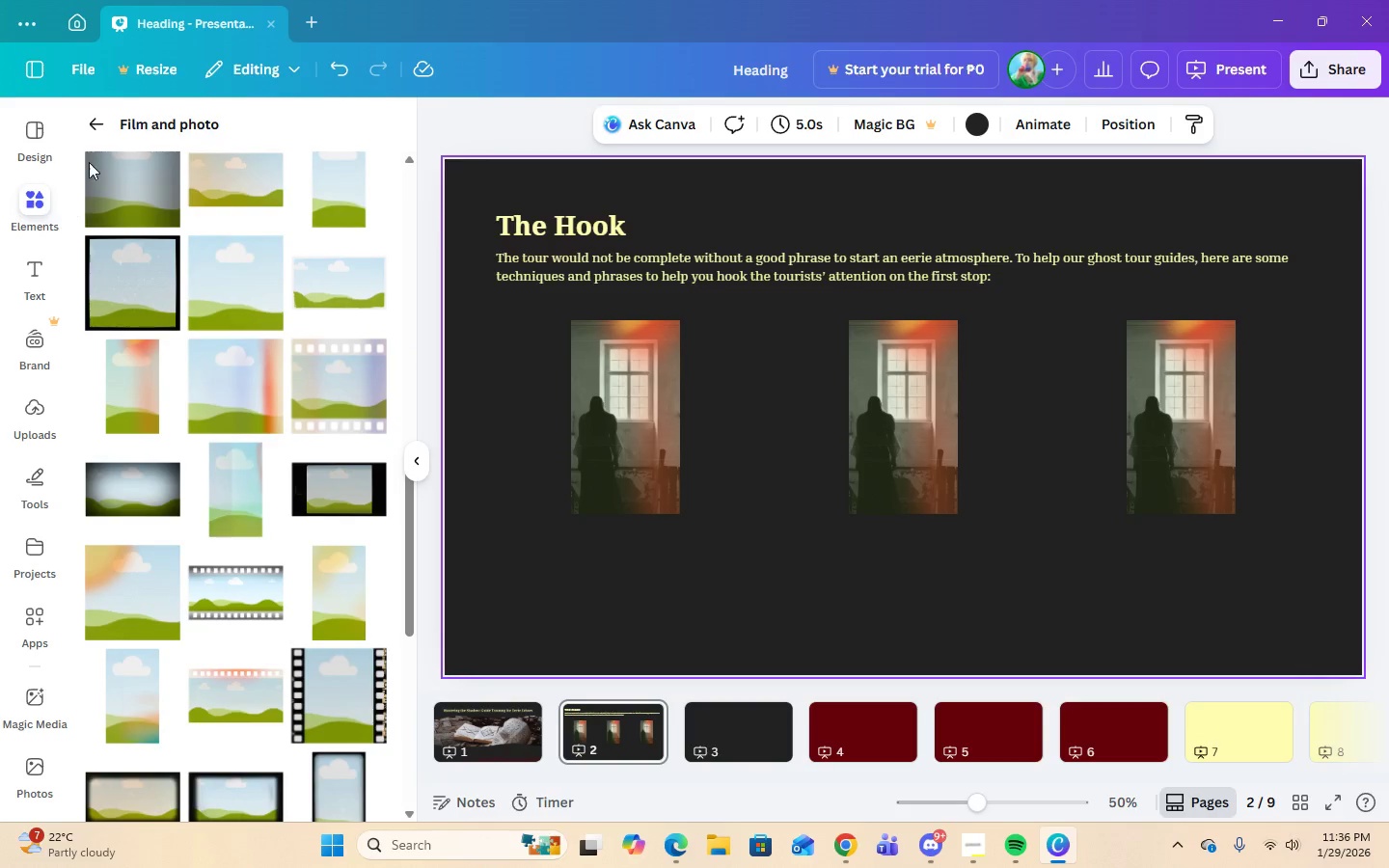 
left_click([88, 129])
 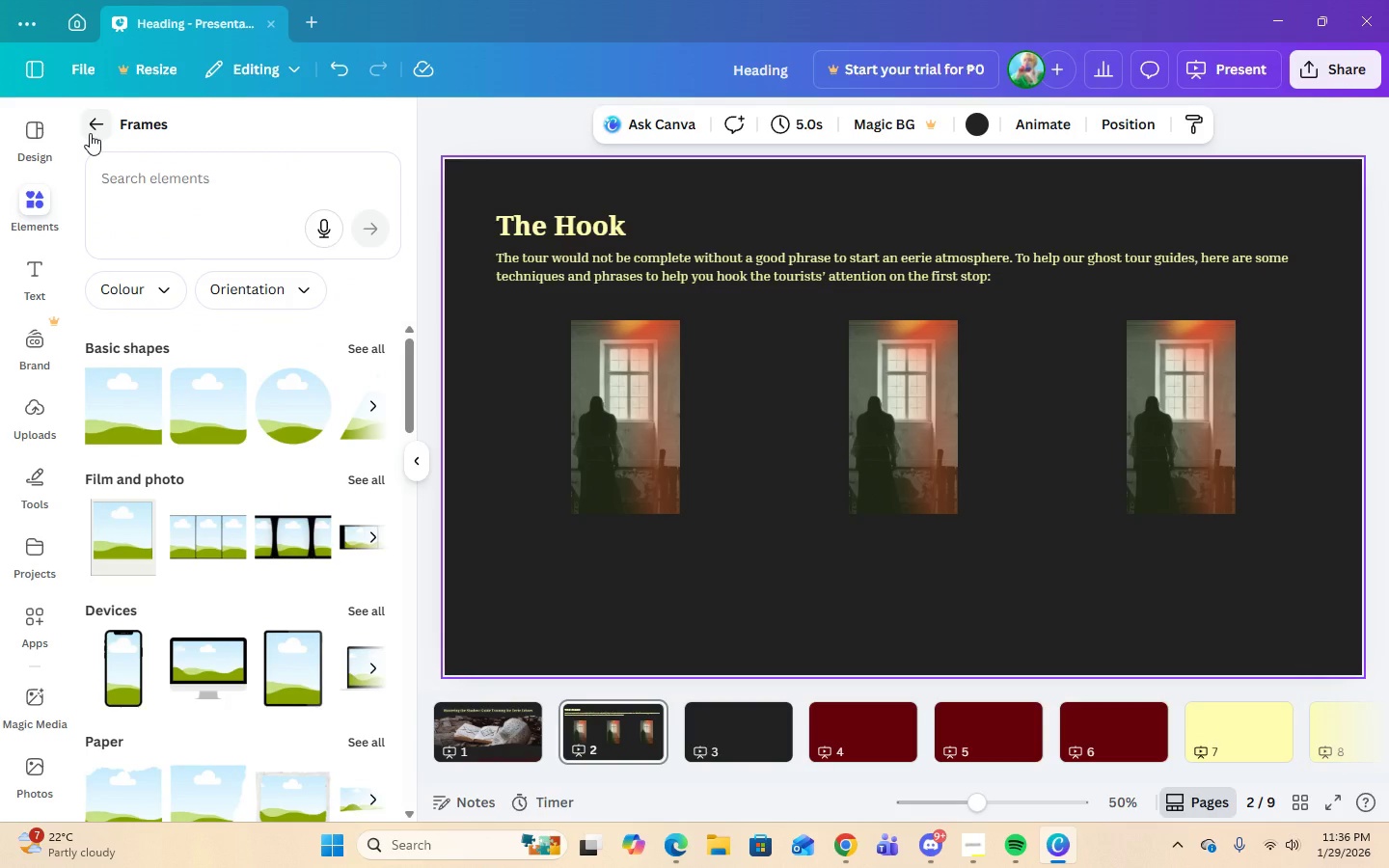 
left_click([92, 131])
 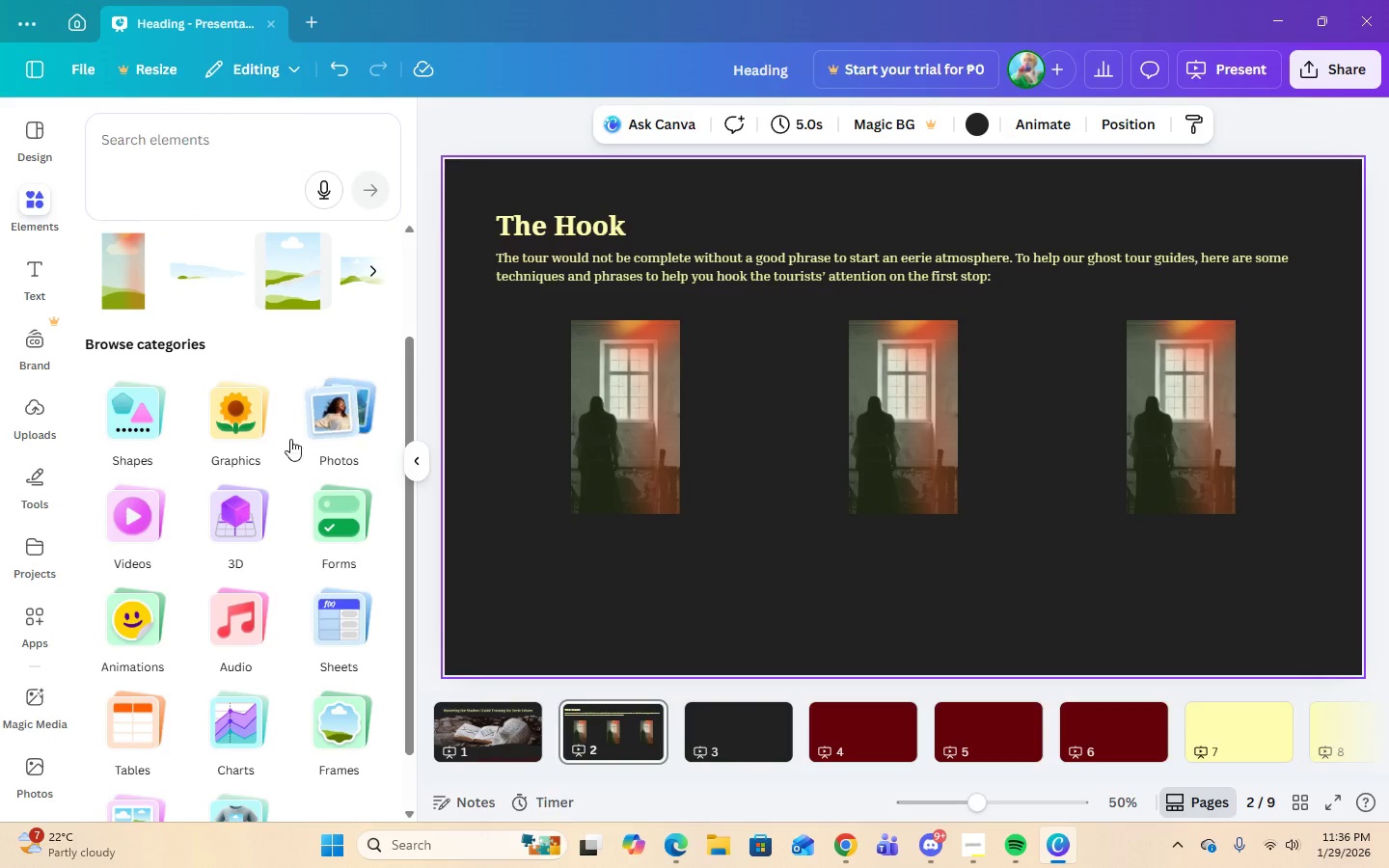 
left_click([246, 422])
 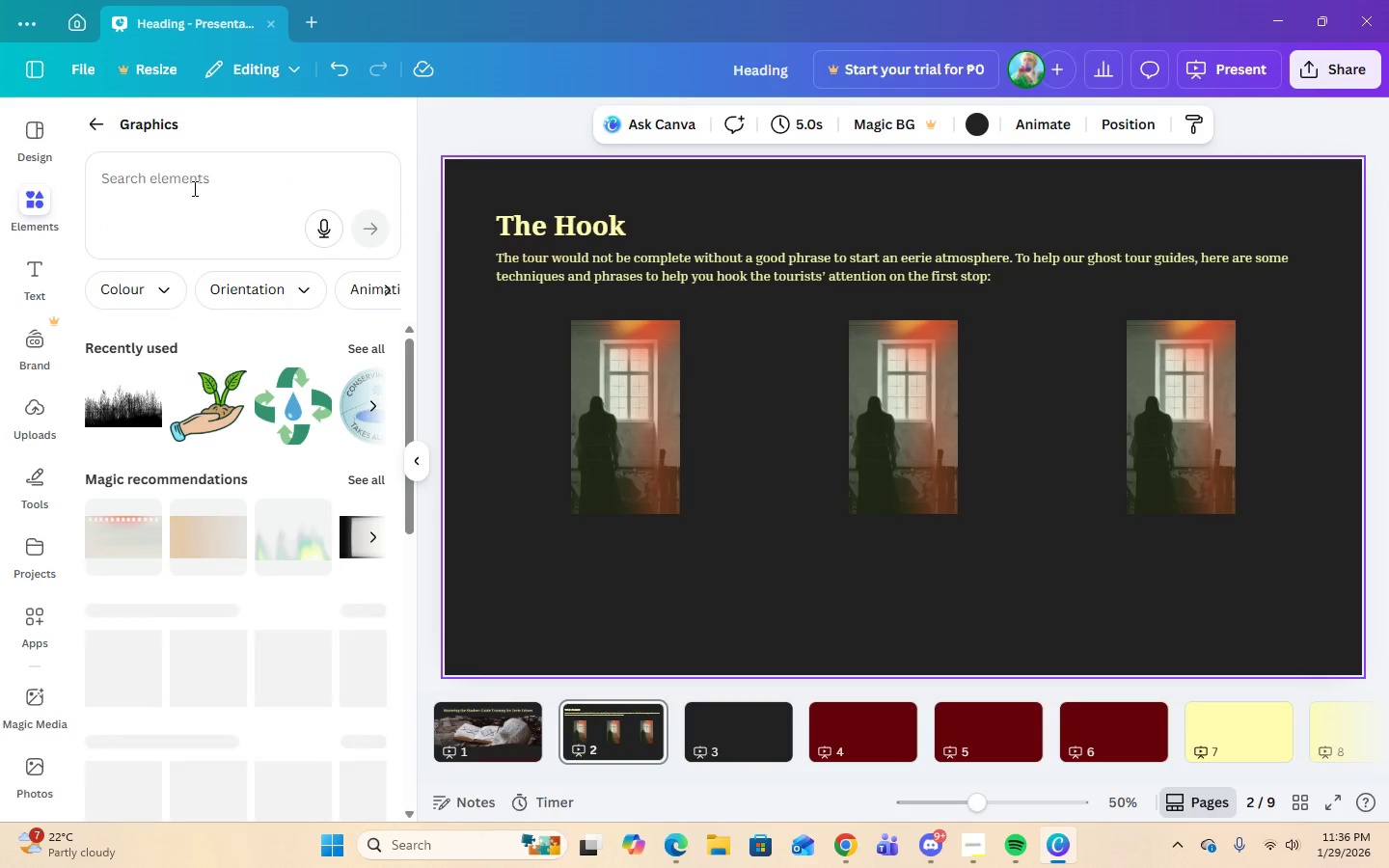 
left_click([192, 184])
 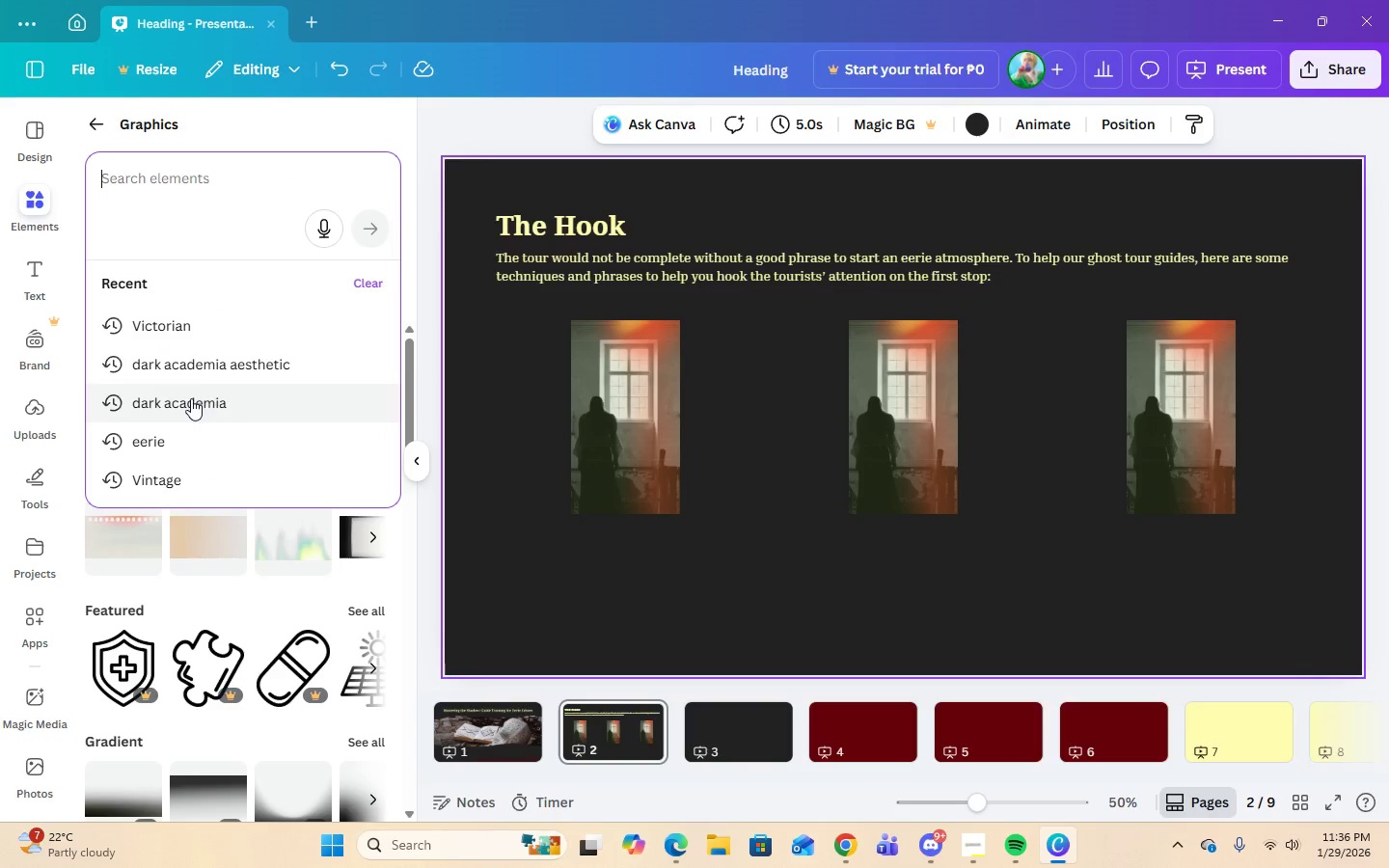 
left_click([195, 361])
 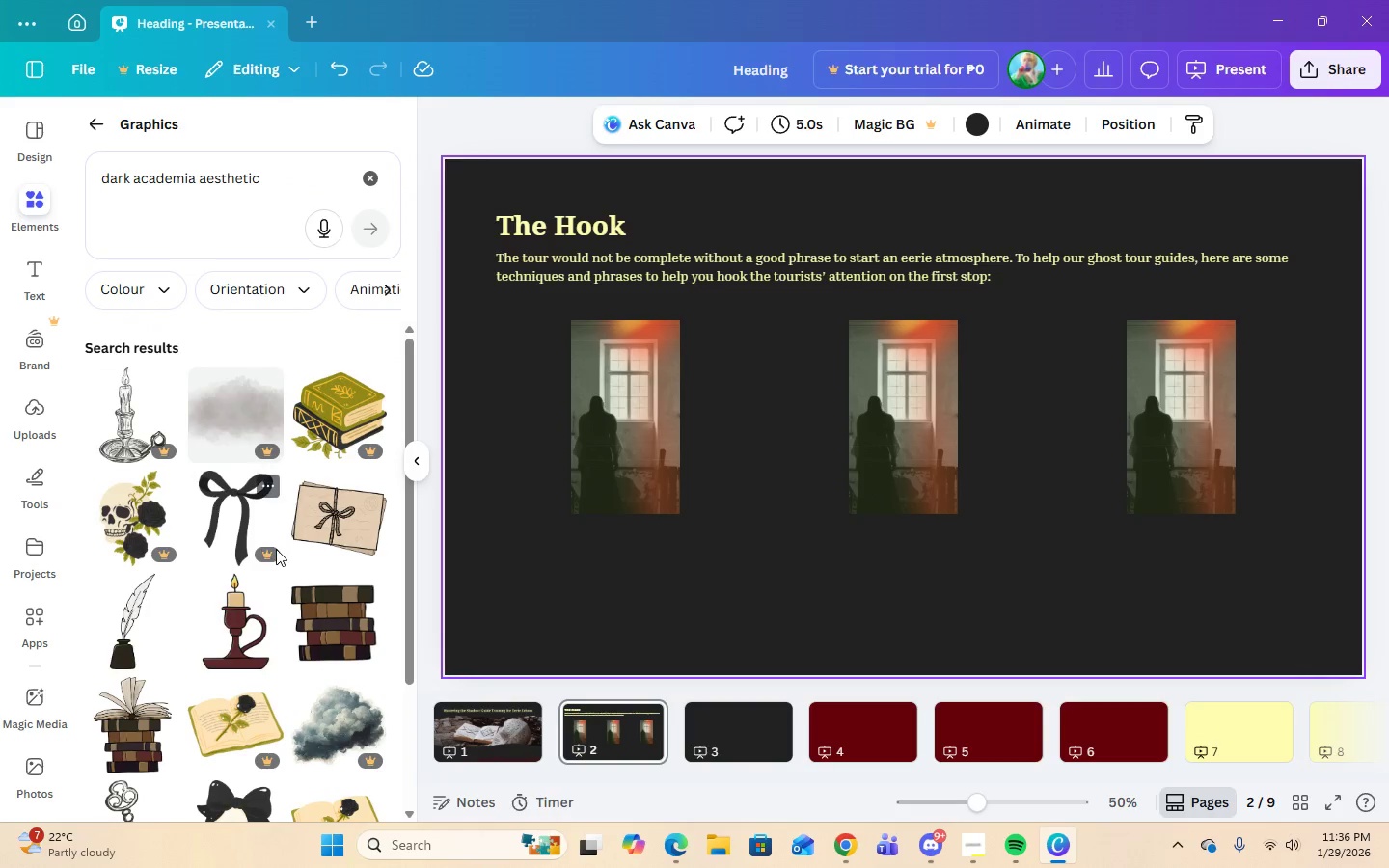 
scroll: coordinate [308, 551], scroll_direction: down, amount: 19.0
 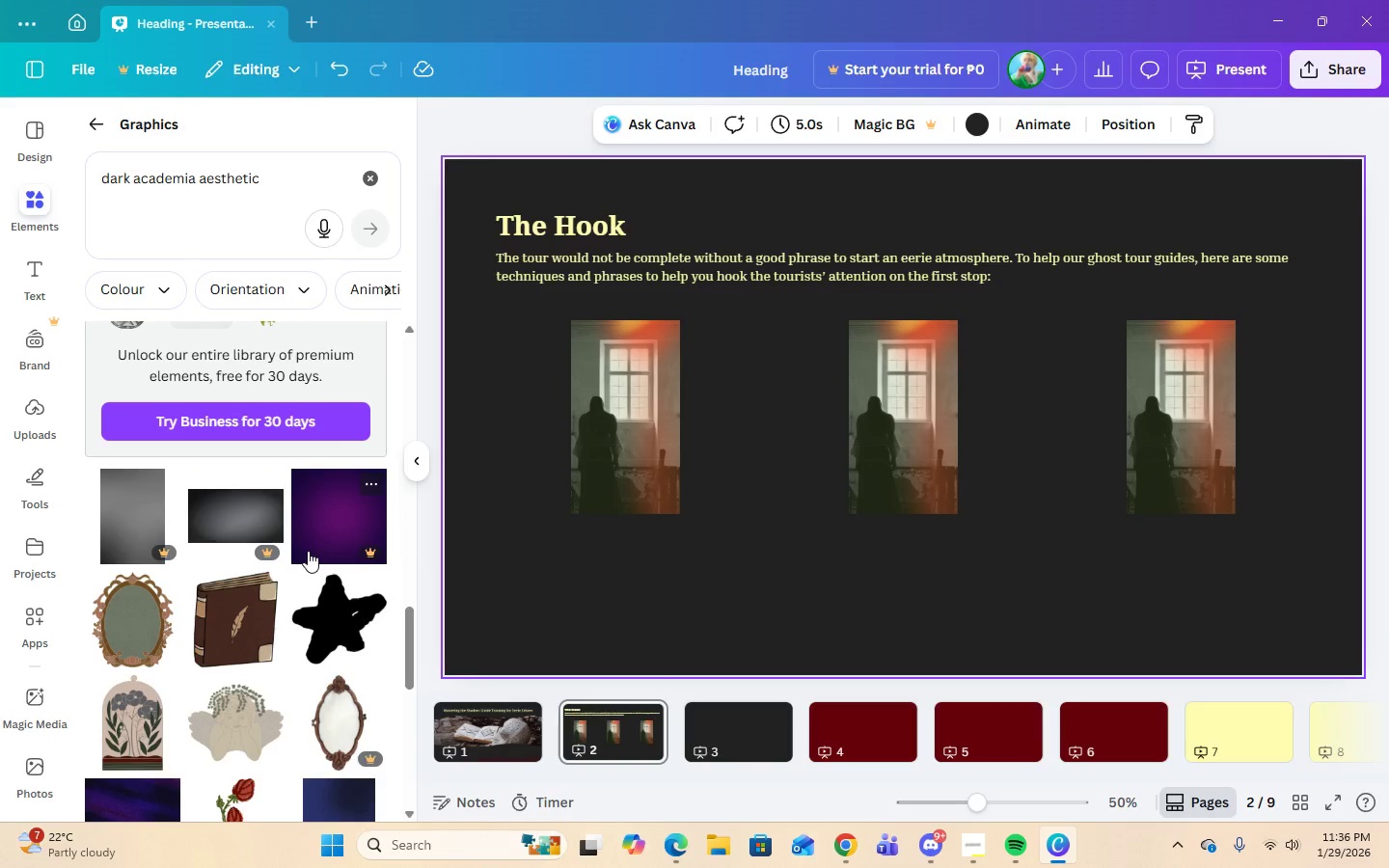 
scroll: coordinate [308, 551], scroll_direction: down, amount: 5.0
 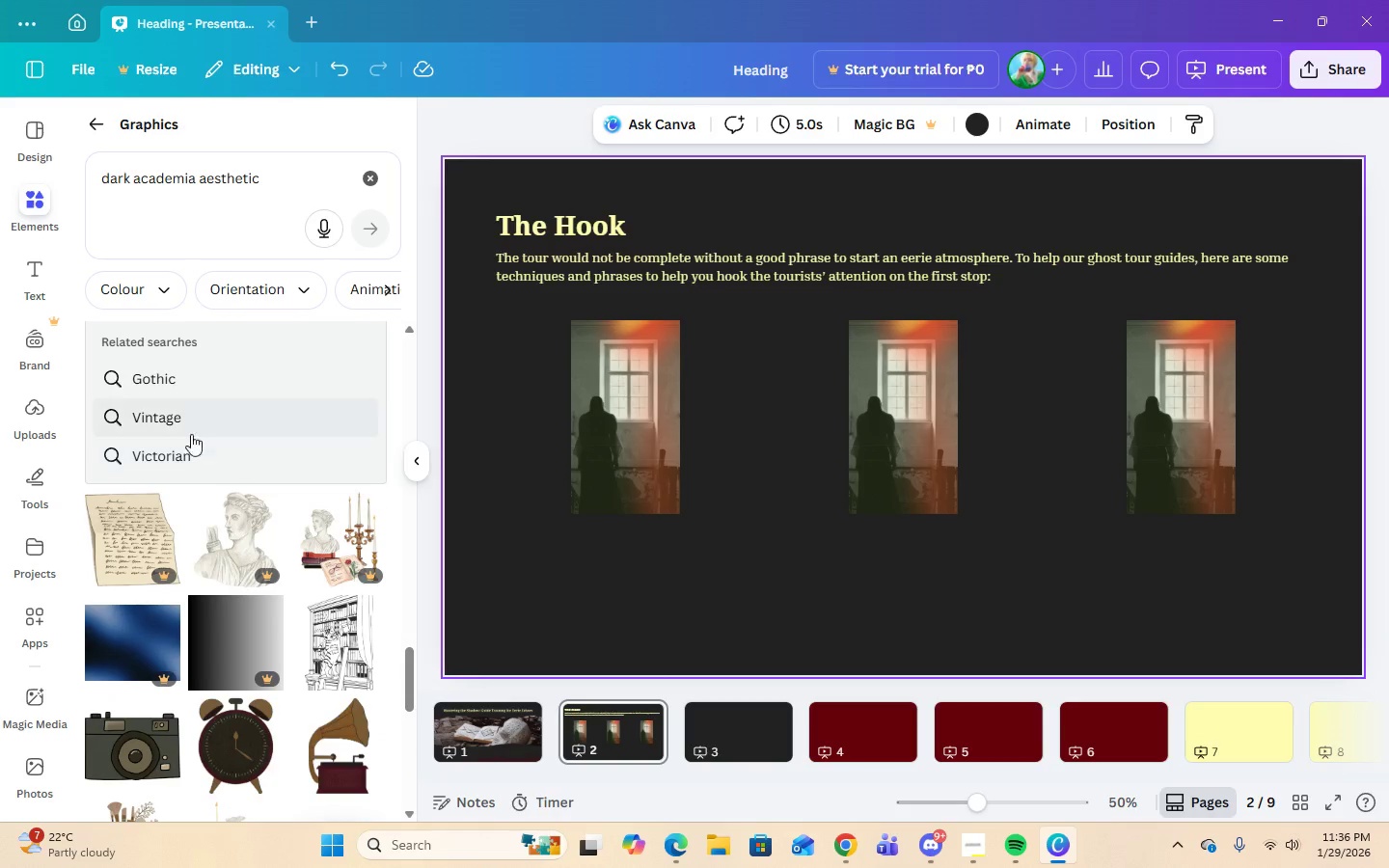 
left_click([140, 372])
 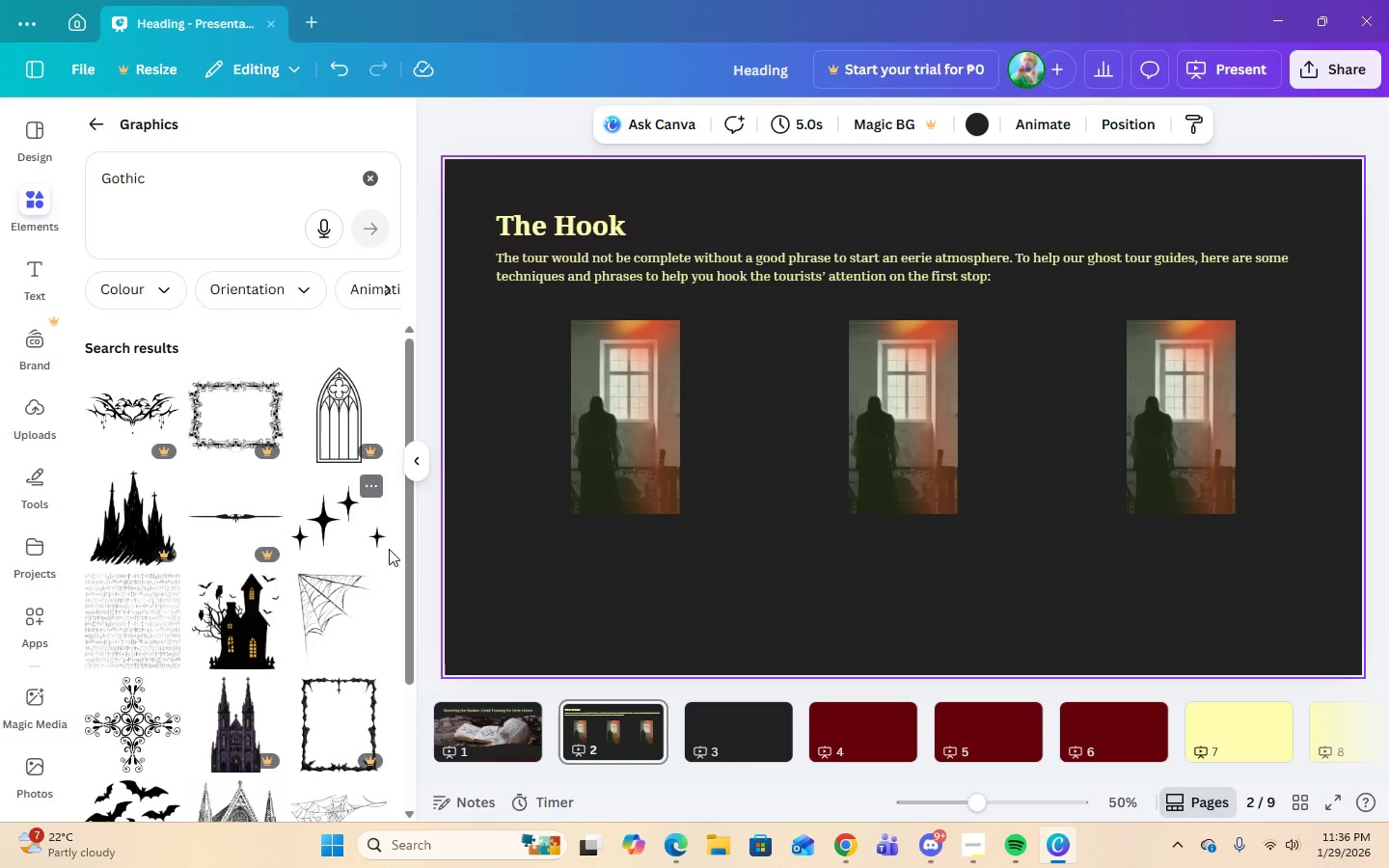 
mouse_move([316, 678])
 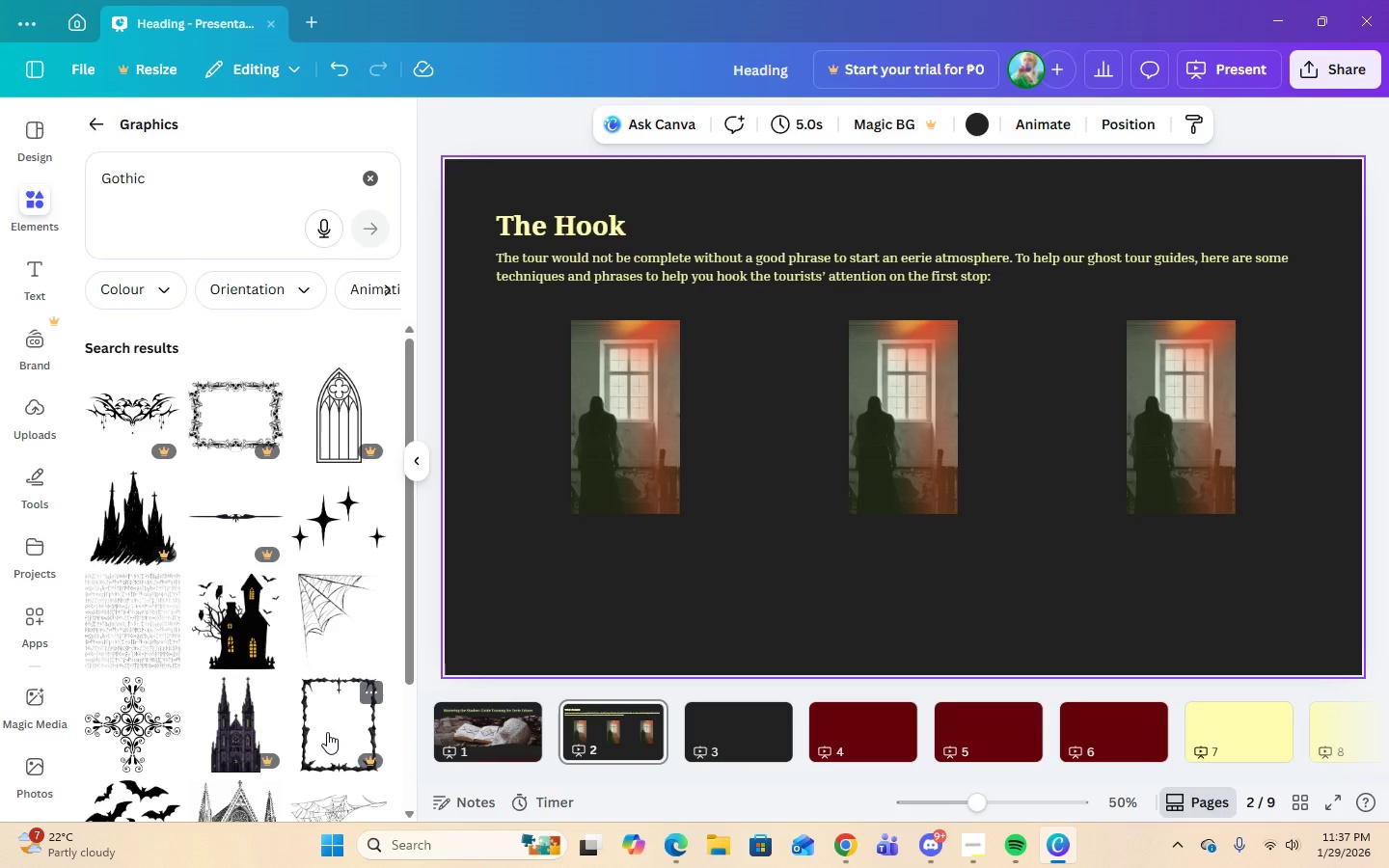 
scroll: coordinate [325, 726], scroll_direction: down, amount: 10.0
 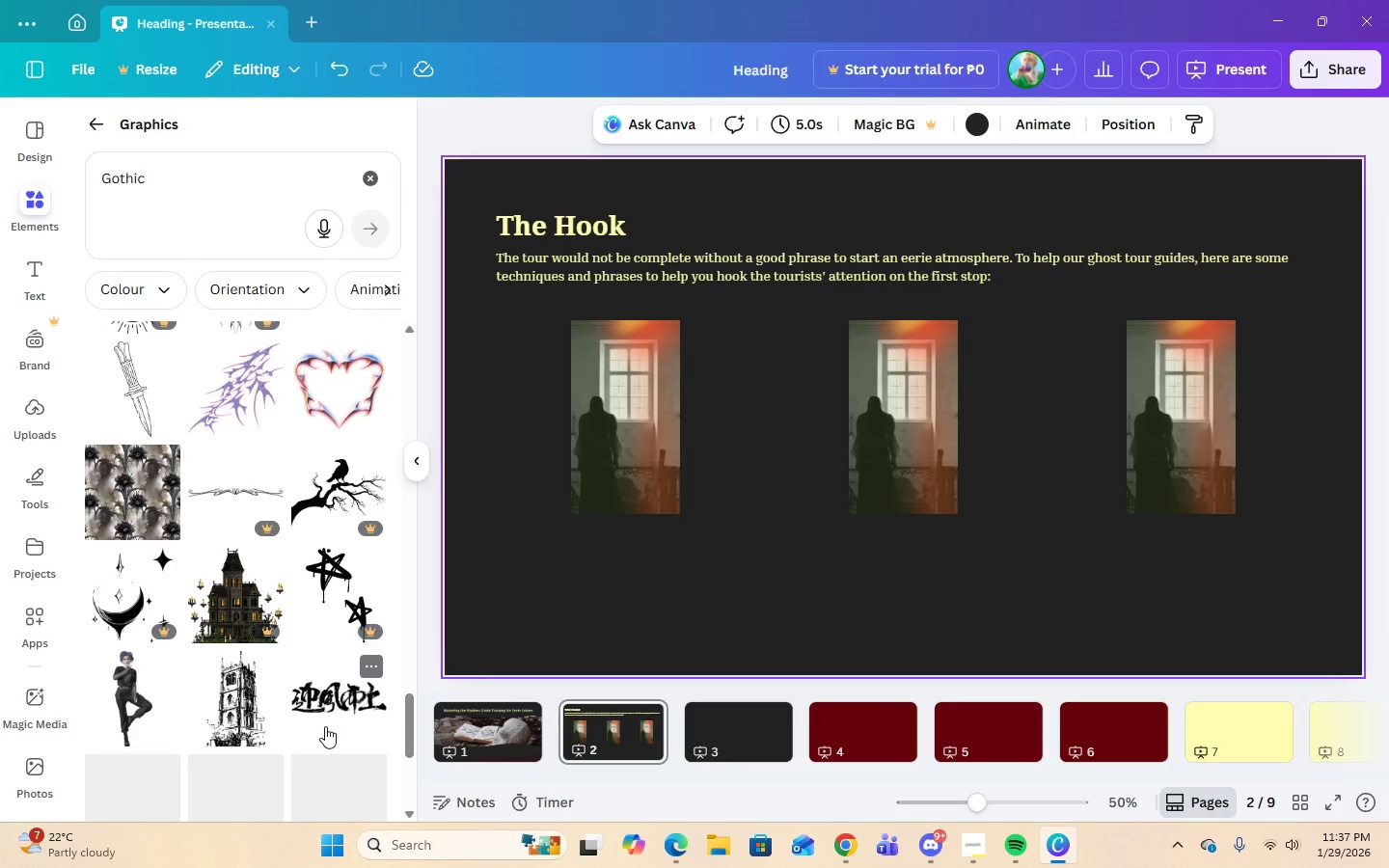 
scroll: coordinate [325, 726], scroll_direction: down, amount: 4.0
 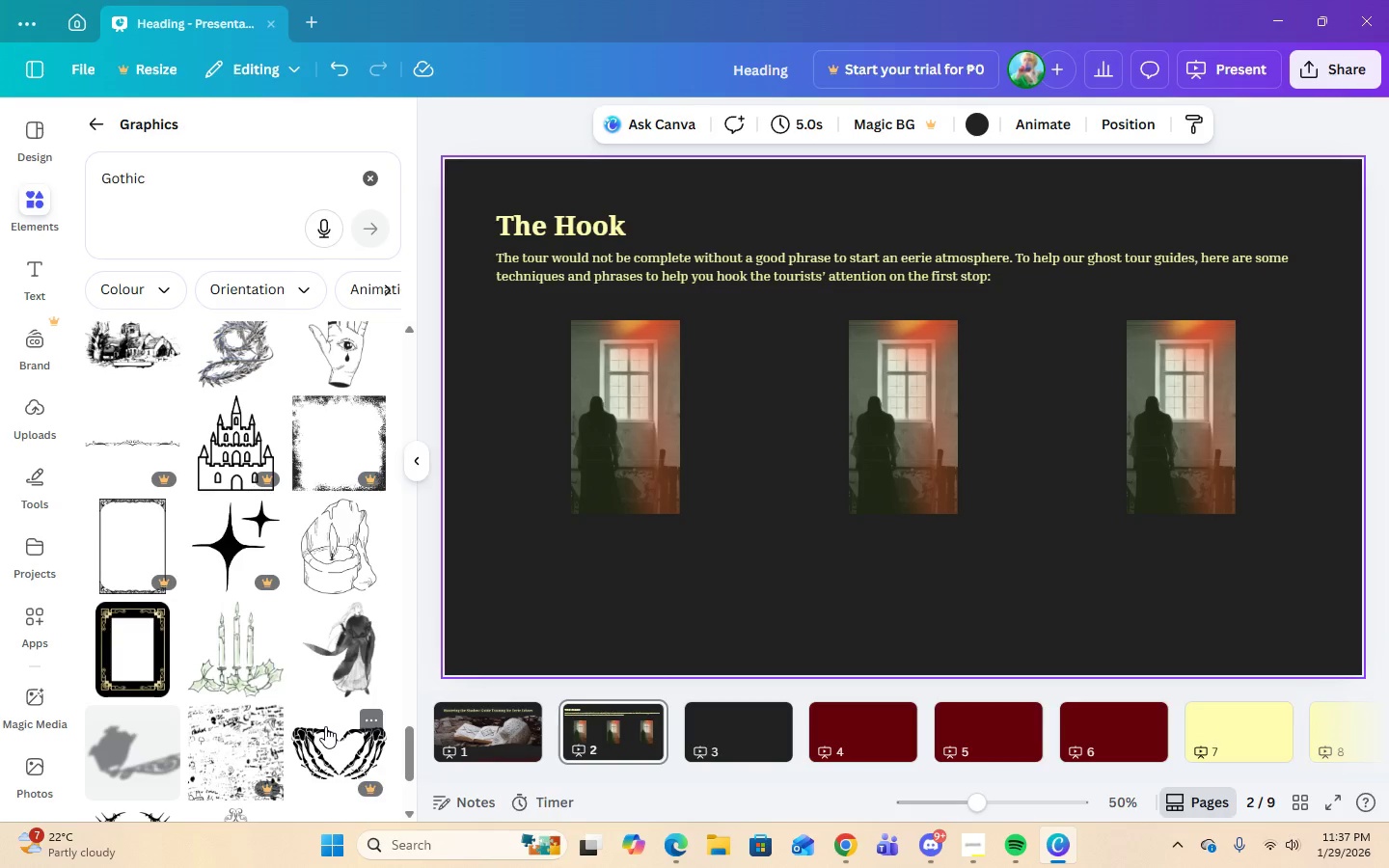 
scroll: coordinate [325, 726], scroll_direction: up, amount: 2.0
 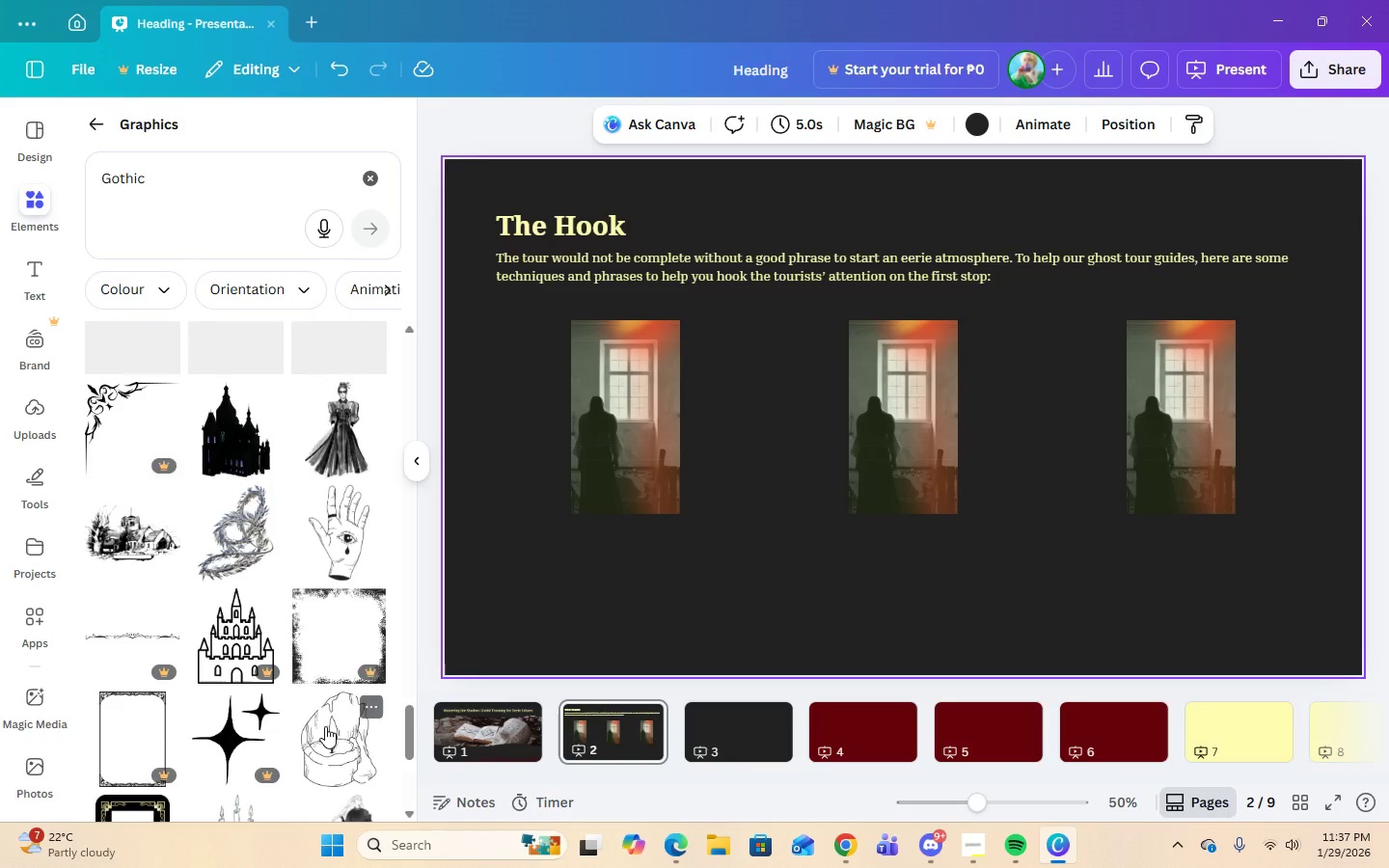 
scroll: coordinate [304, 614], scroll_direction: down, amount: 27.0
 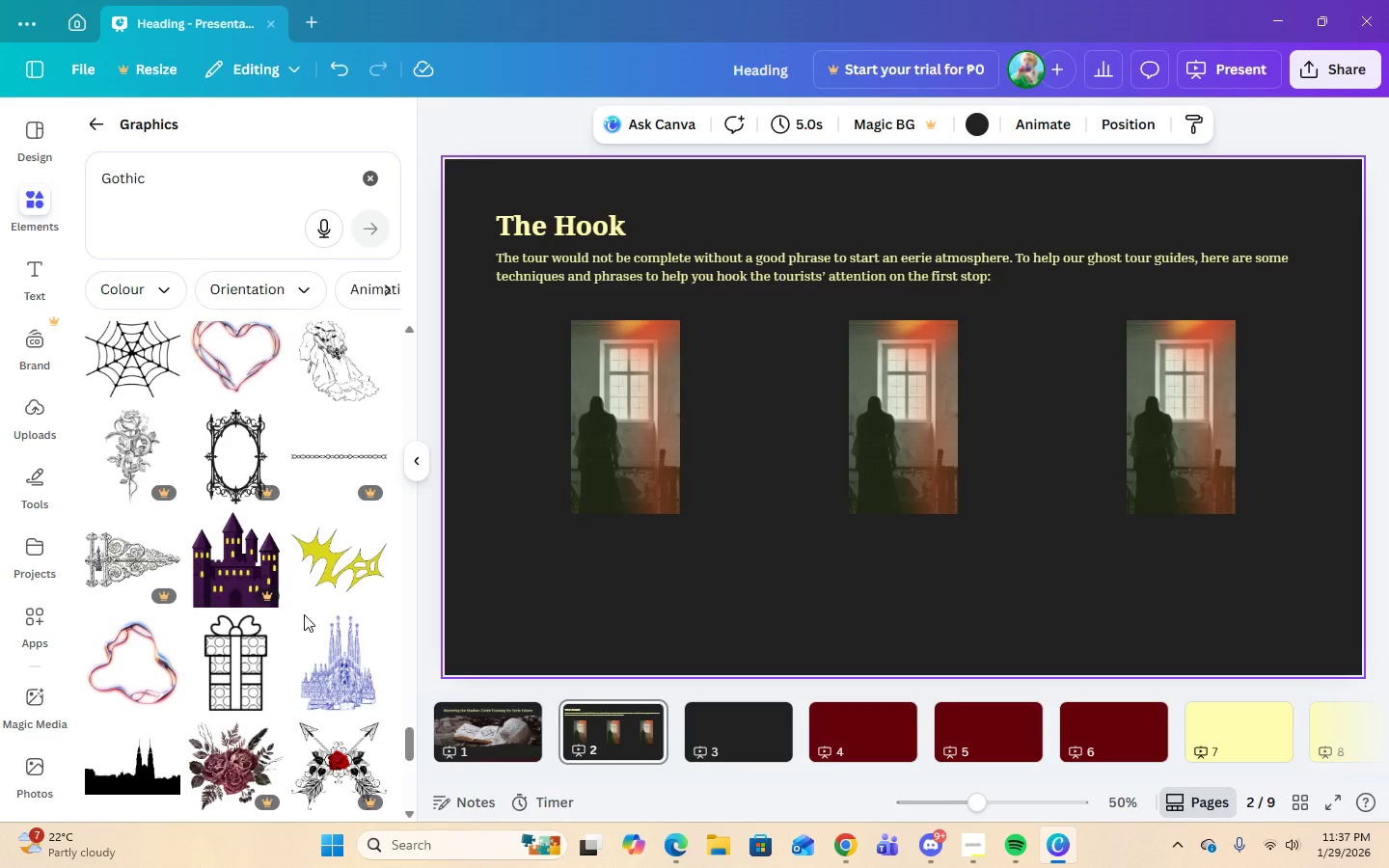 
scroll: coordinate [304, 614], scroll_direction: down, amount: 4.0
 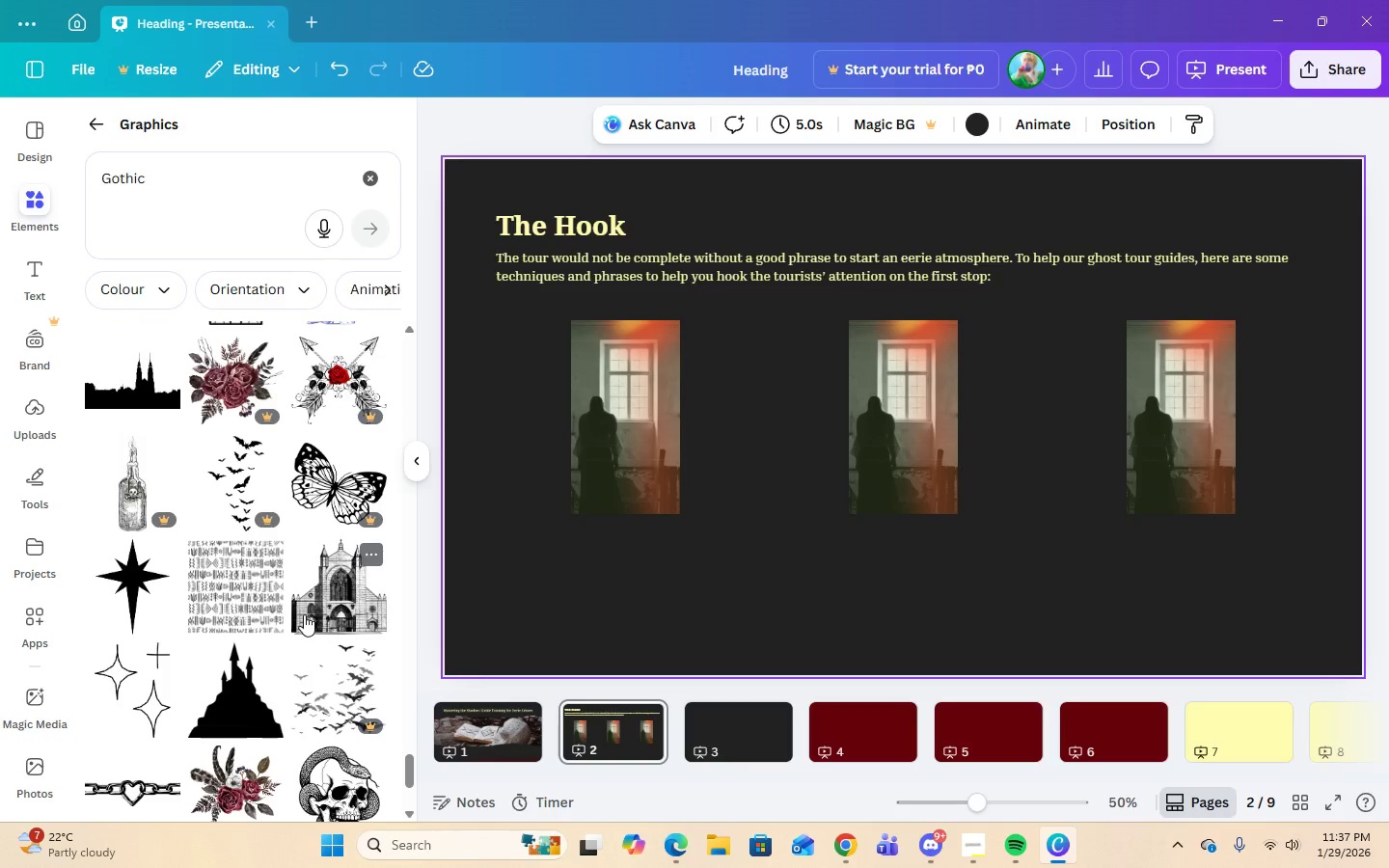 
scroll: coordinate [304, 615], scroll_direction: up, amount: 2.0
 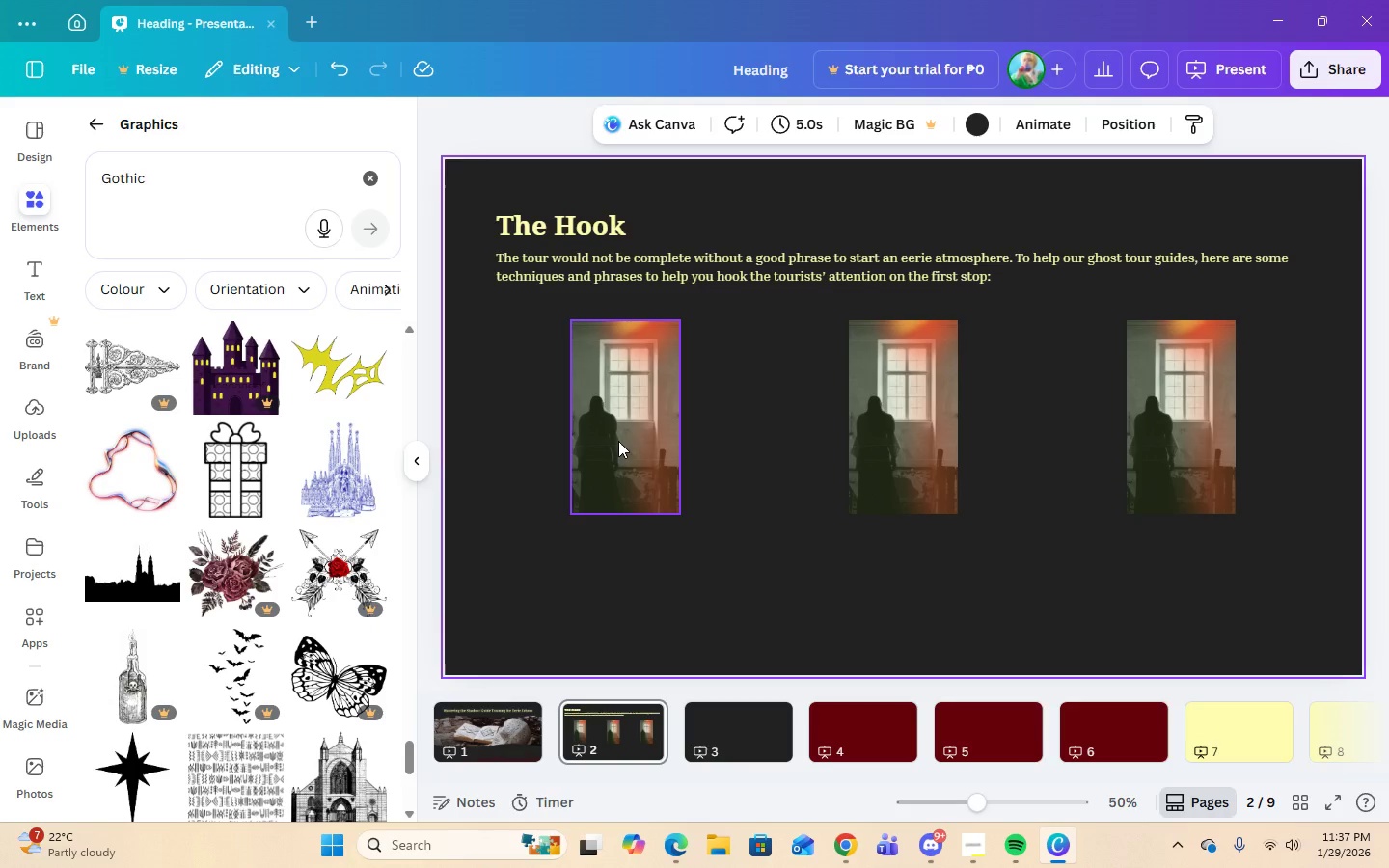 
left_click([618, 441])
 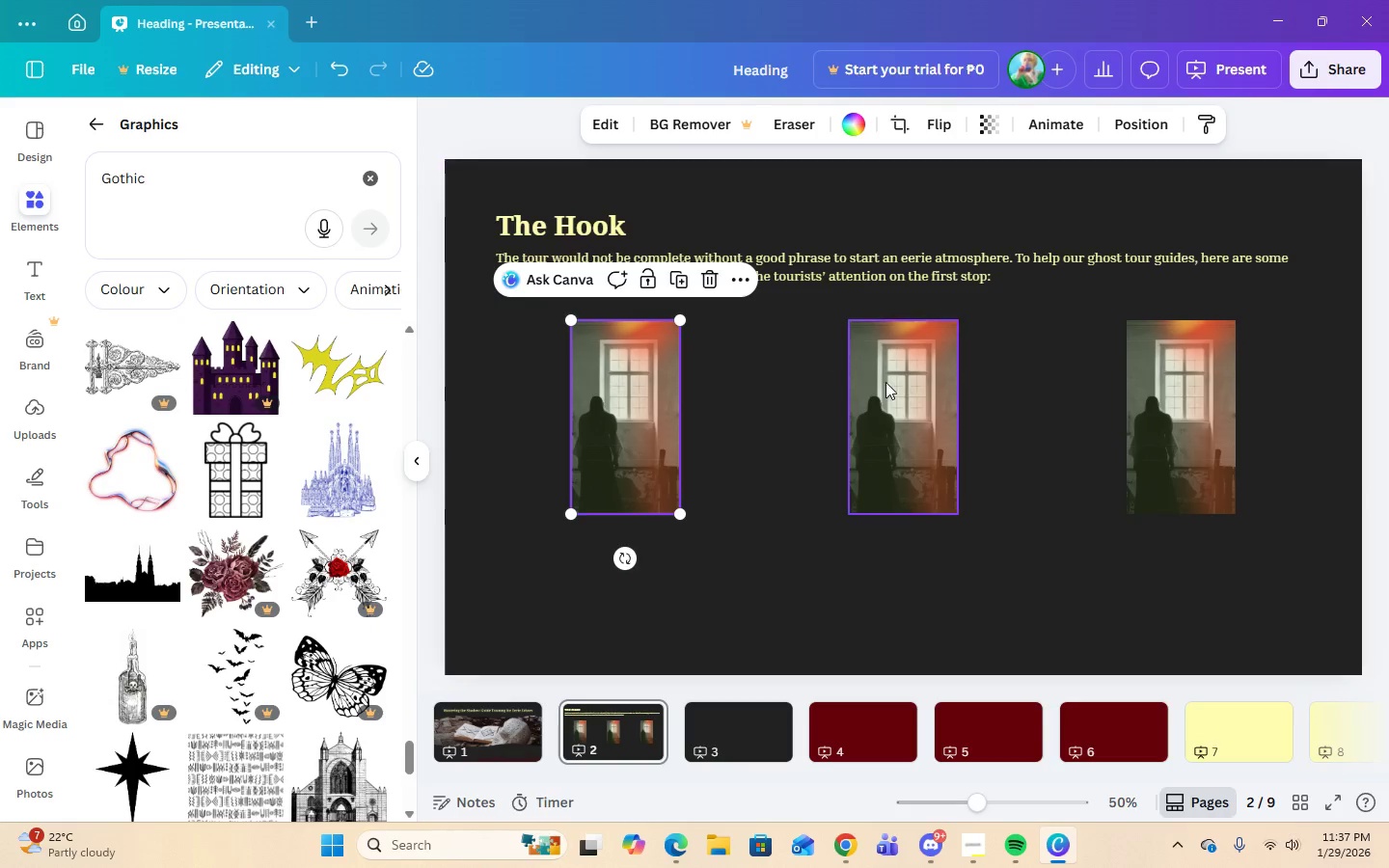 
left_click([906, 405])
 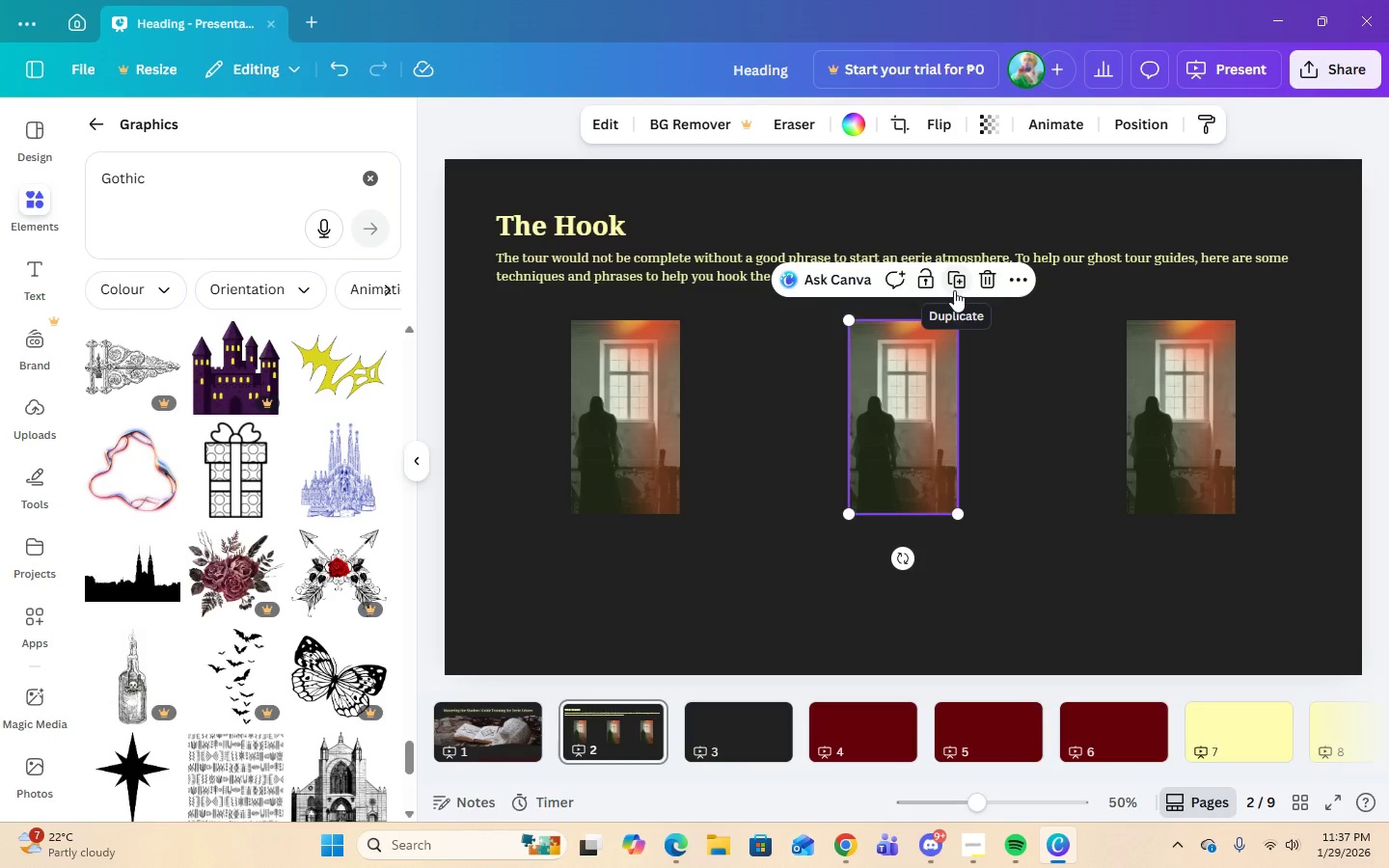 
left_click([1019, 282])
 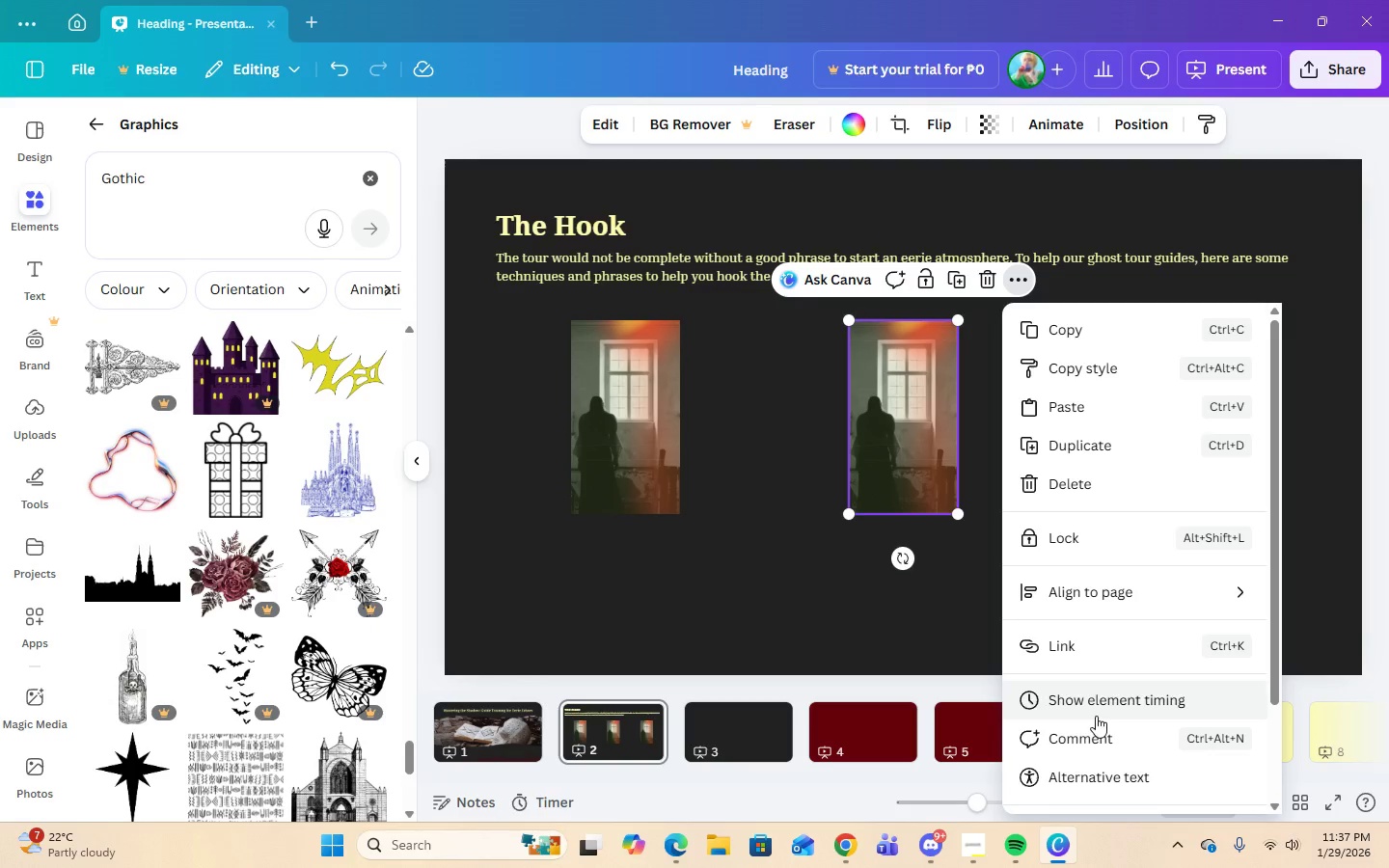 
scroll: coordinate [1092, 641], scroll_direction: down, amount: 3.0
 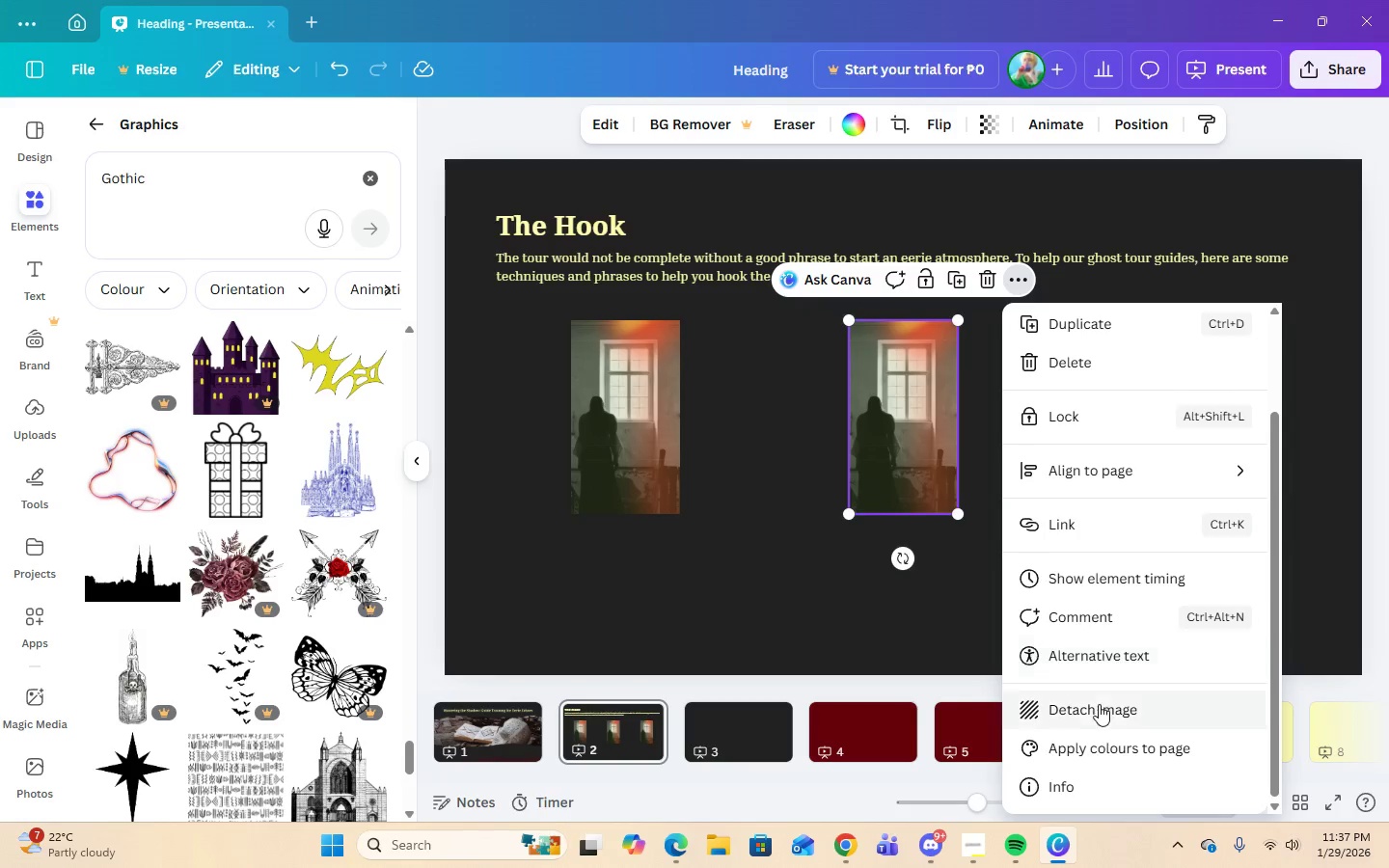 
left_click([1097, 708])
 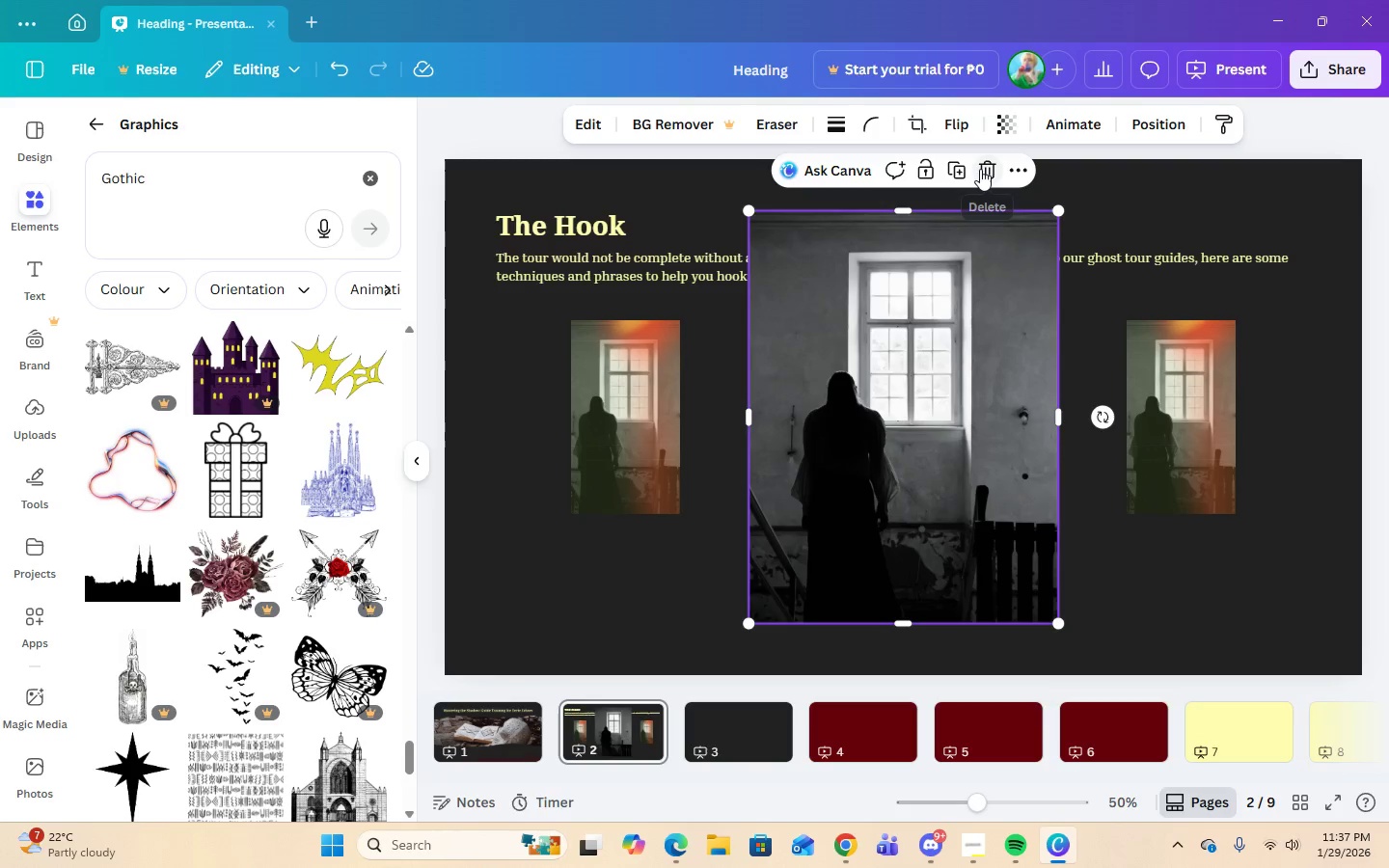 
left_click([980, 169])
 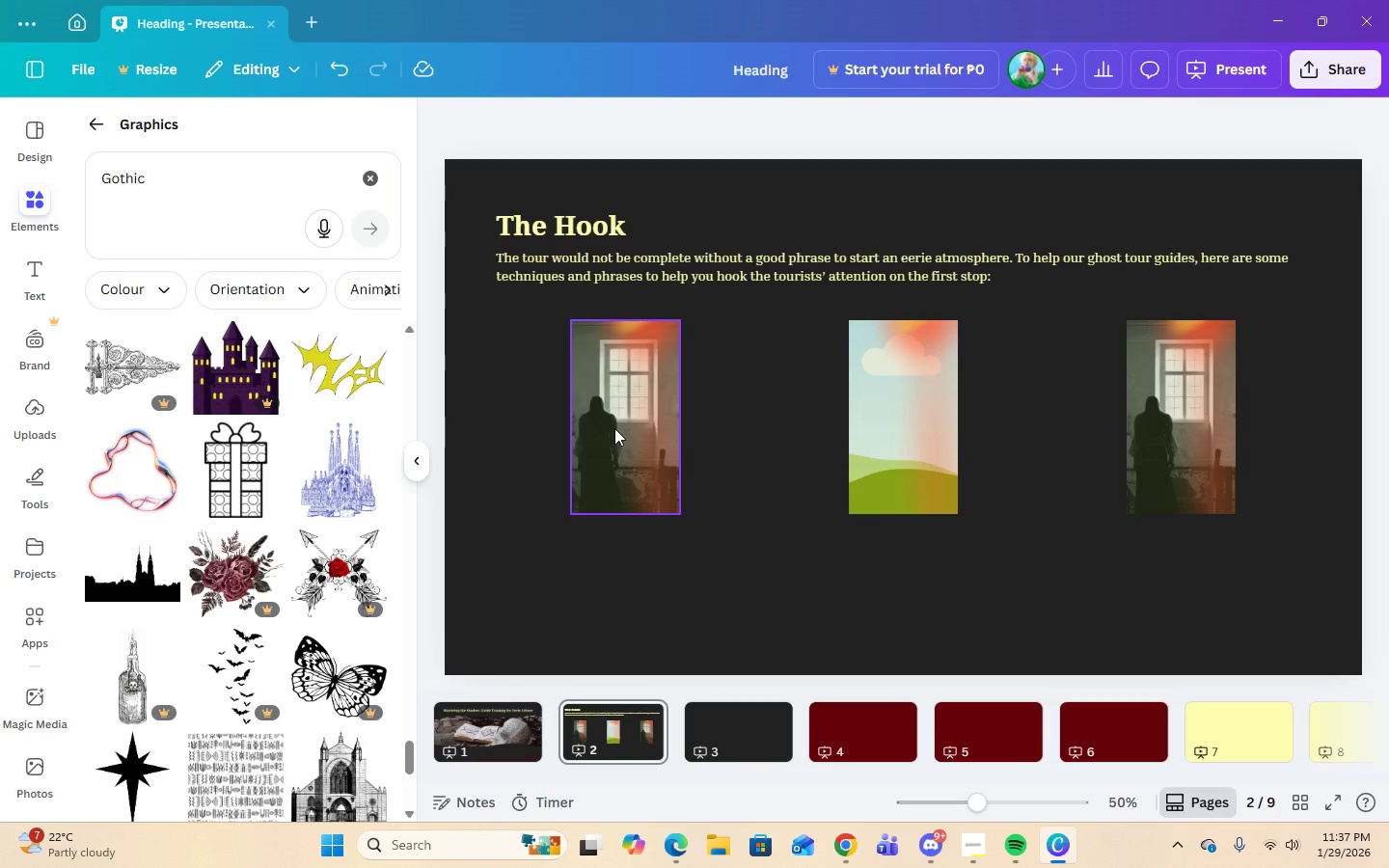 
left_click([614, 428])
 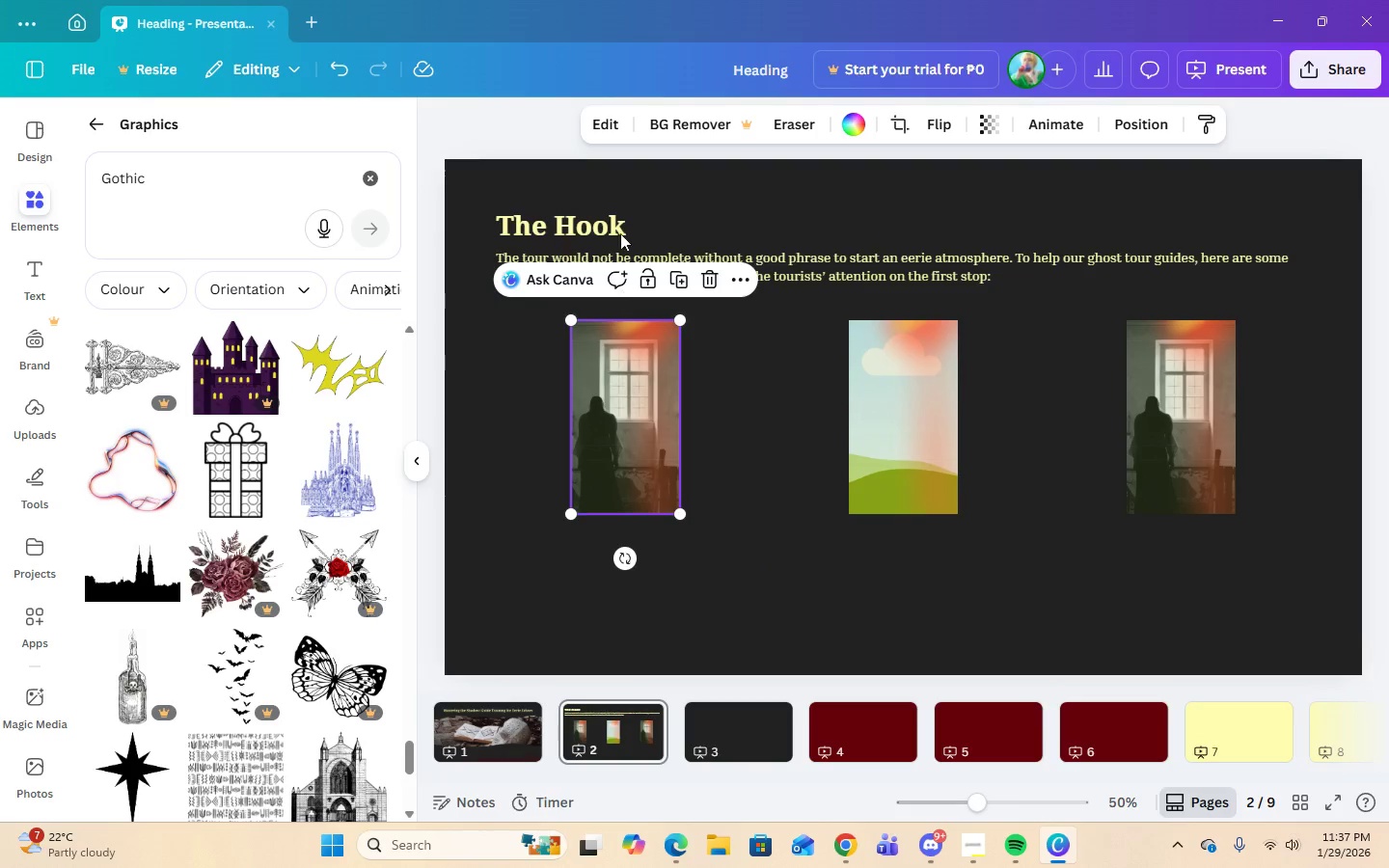 
left_click([614, 126])
 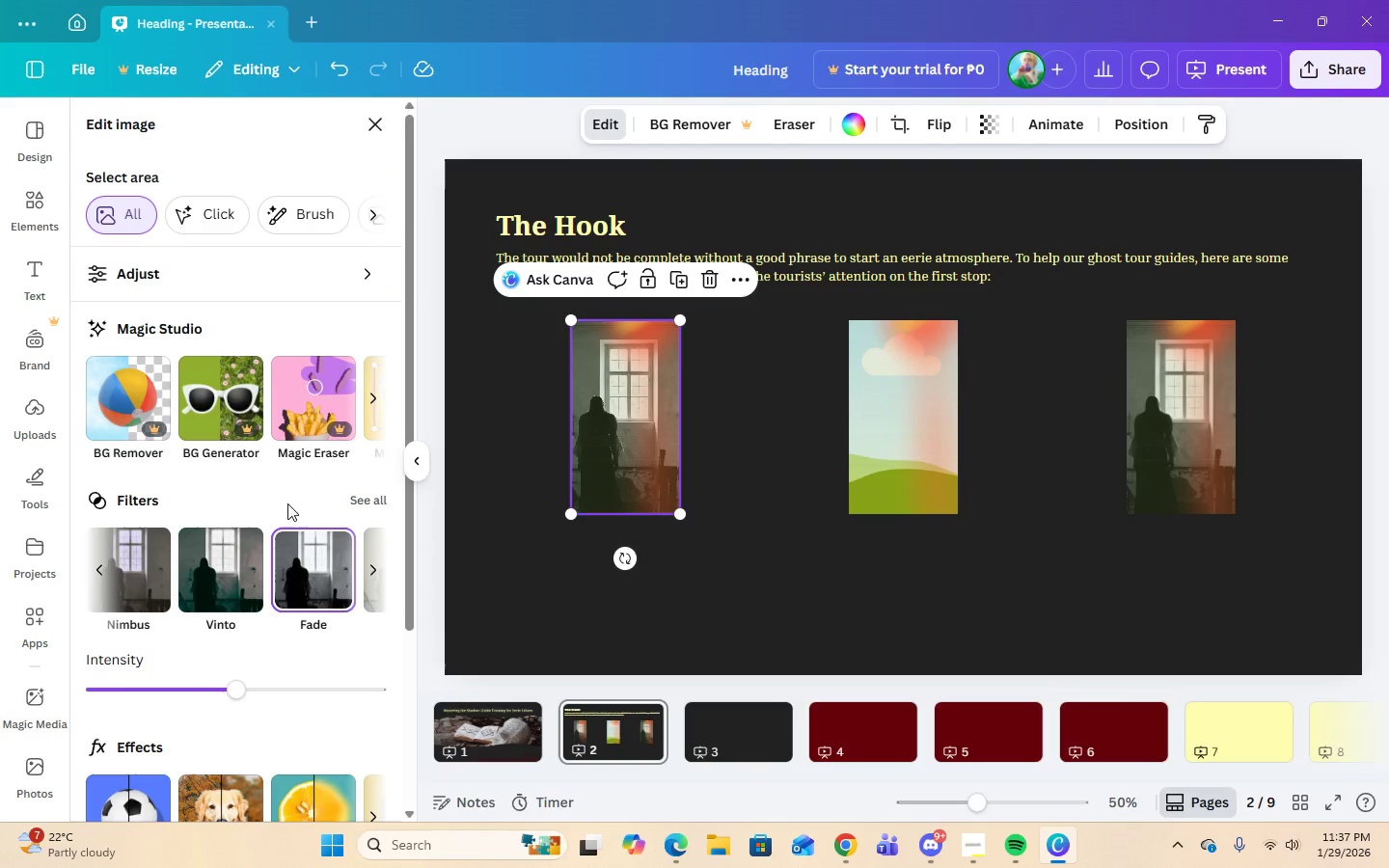 
left_click([364, 498])
 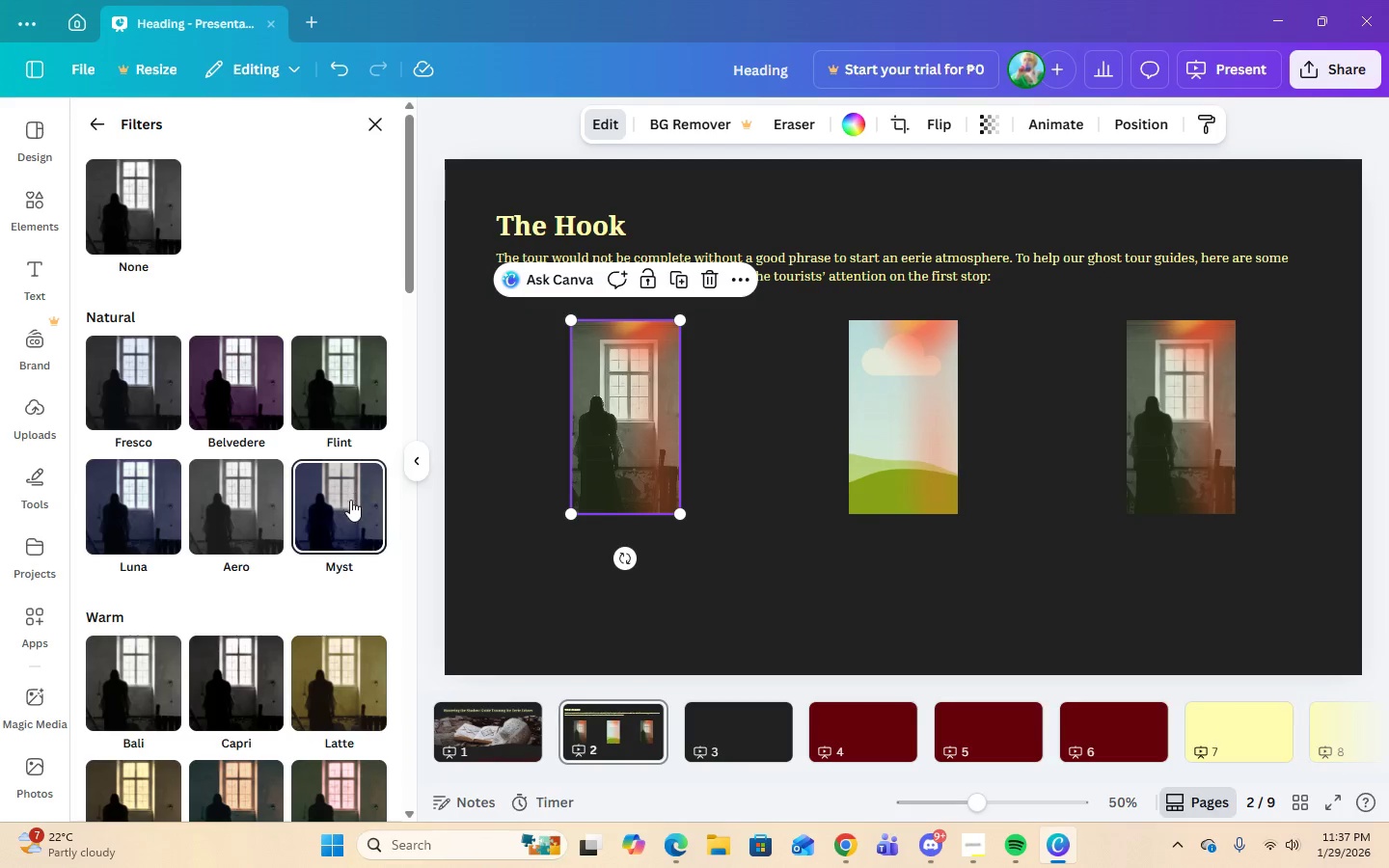 
wait(5.44)
 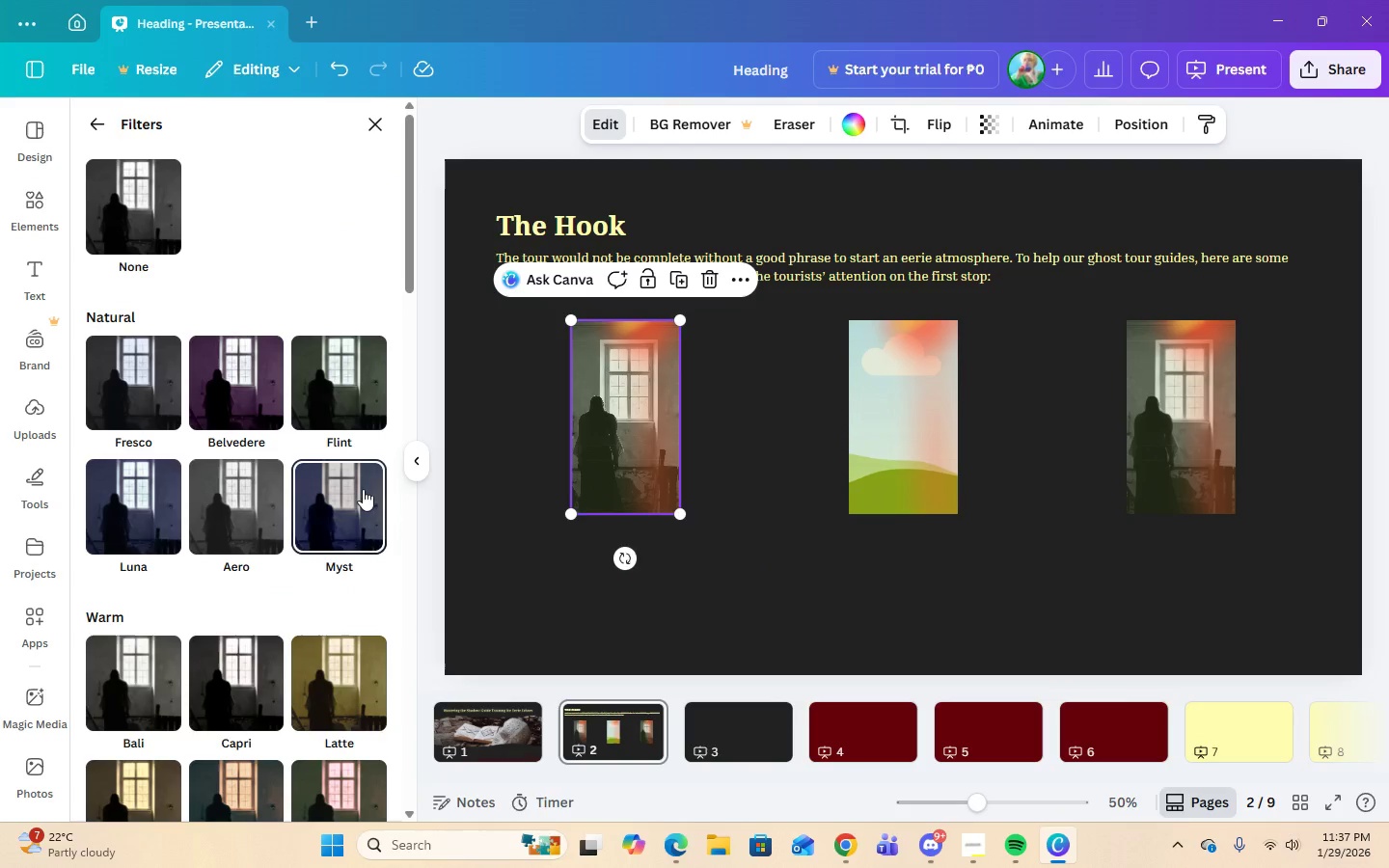 
scroll: coordinate [299, 630], scroll_direction: down, amount: 24.0
 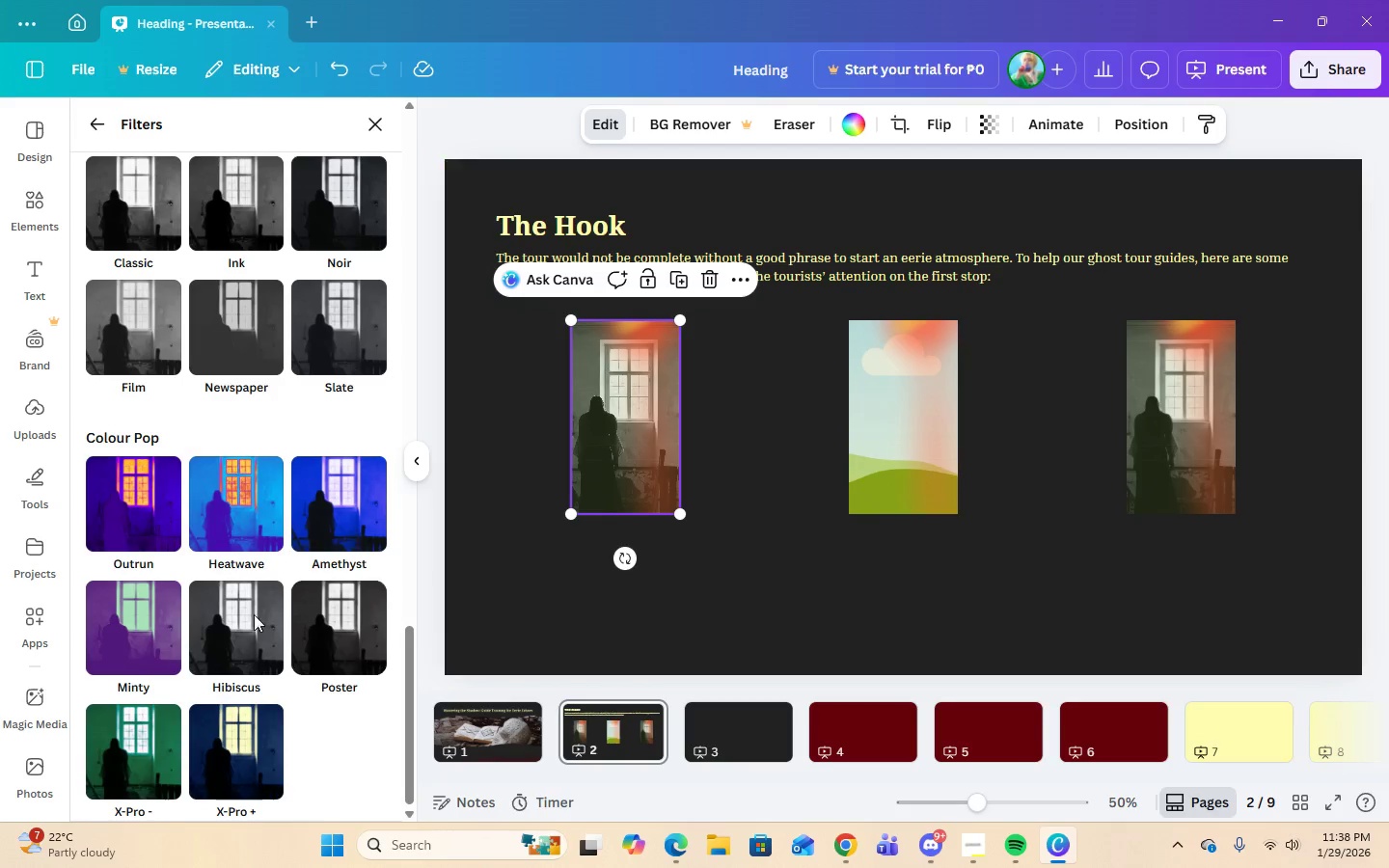 
scroll: coordinate [175, 619], scroll_direction: up, amount: 4.0
 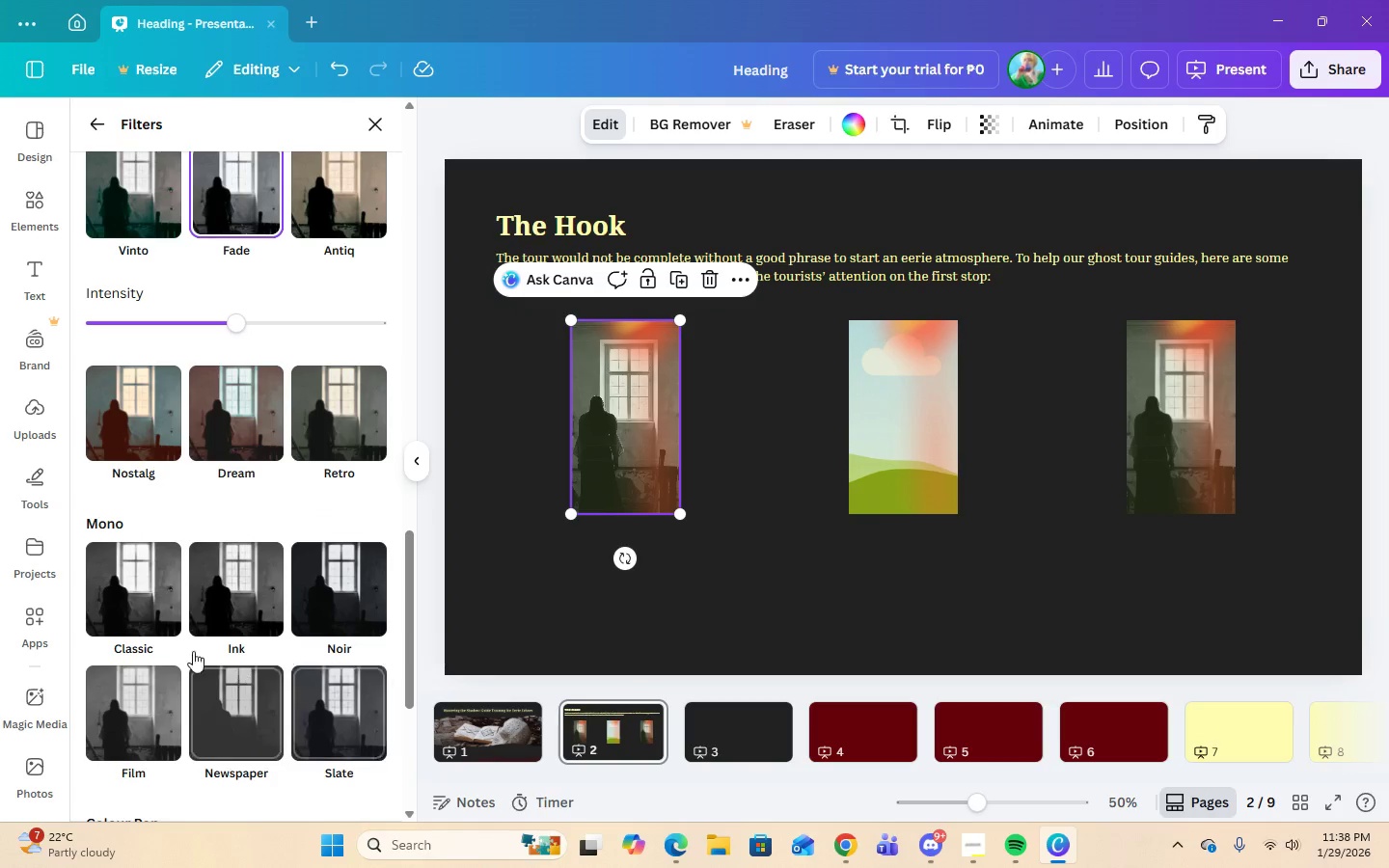 
left_click([261, 602])
 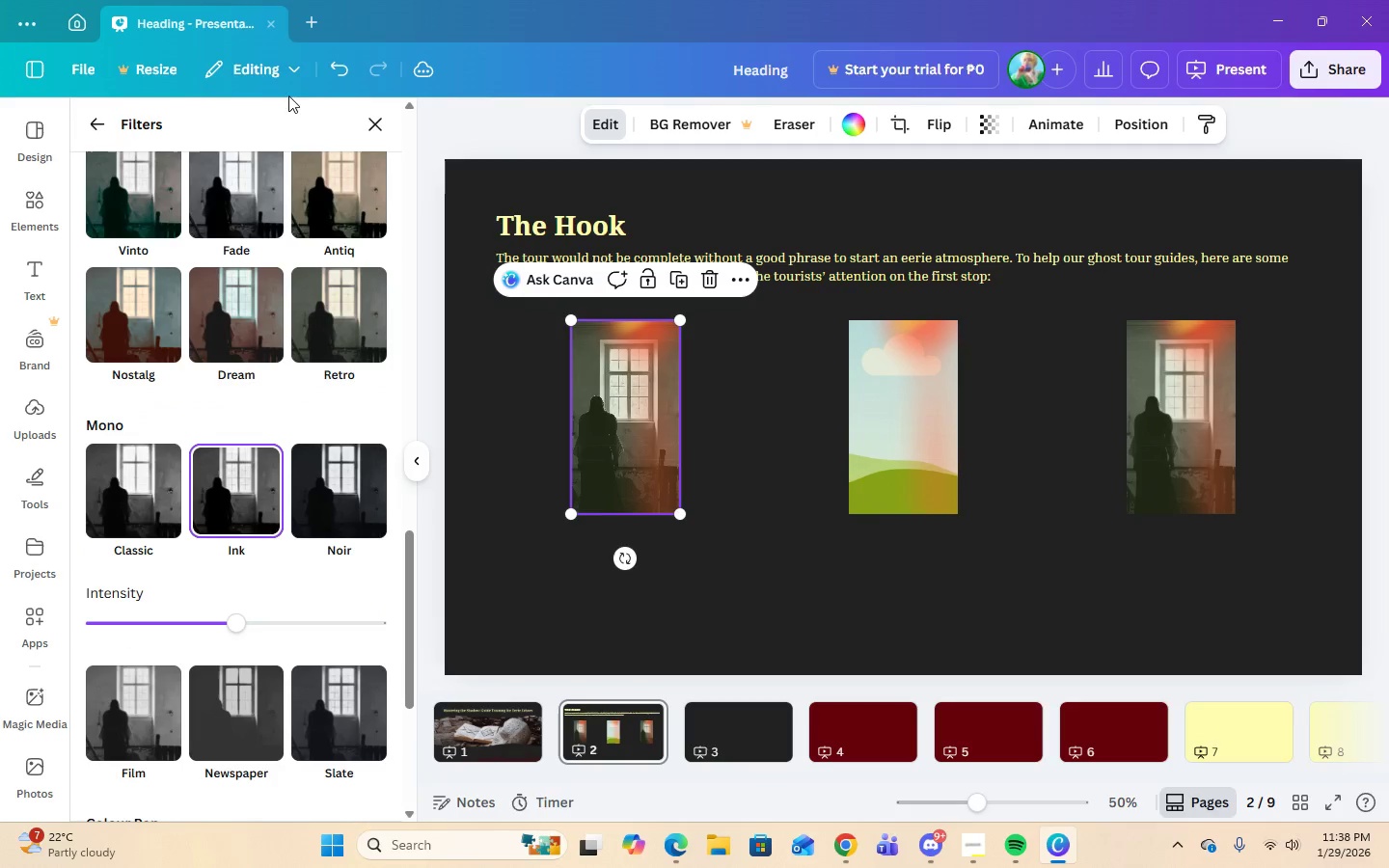 
left_click([340, 73])
 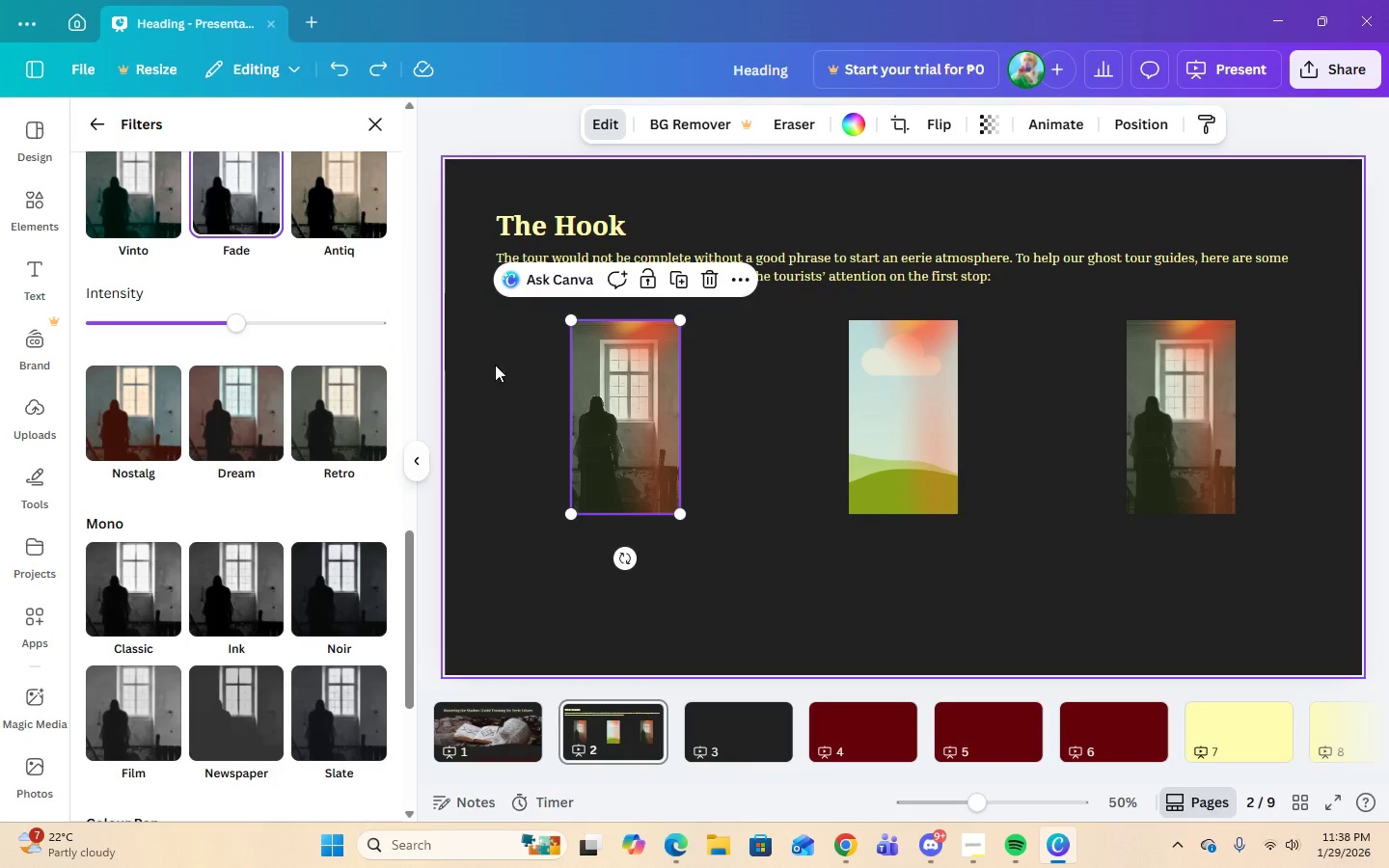 
scroll: coordinate [234, 497], scroll_direction: up, amount: 5.0
 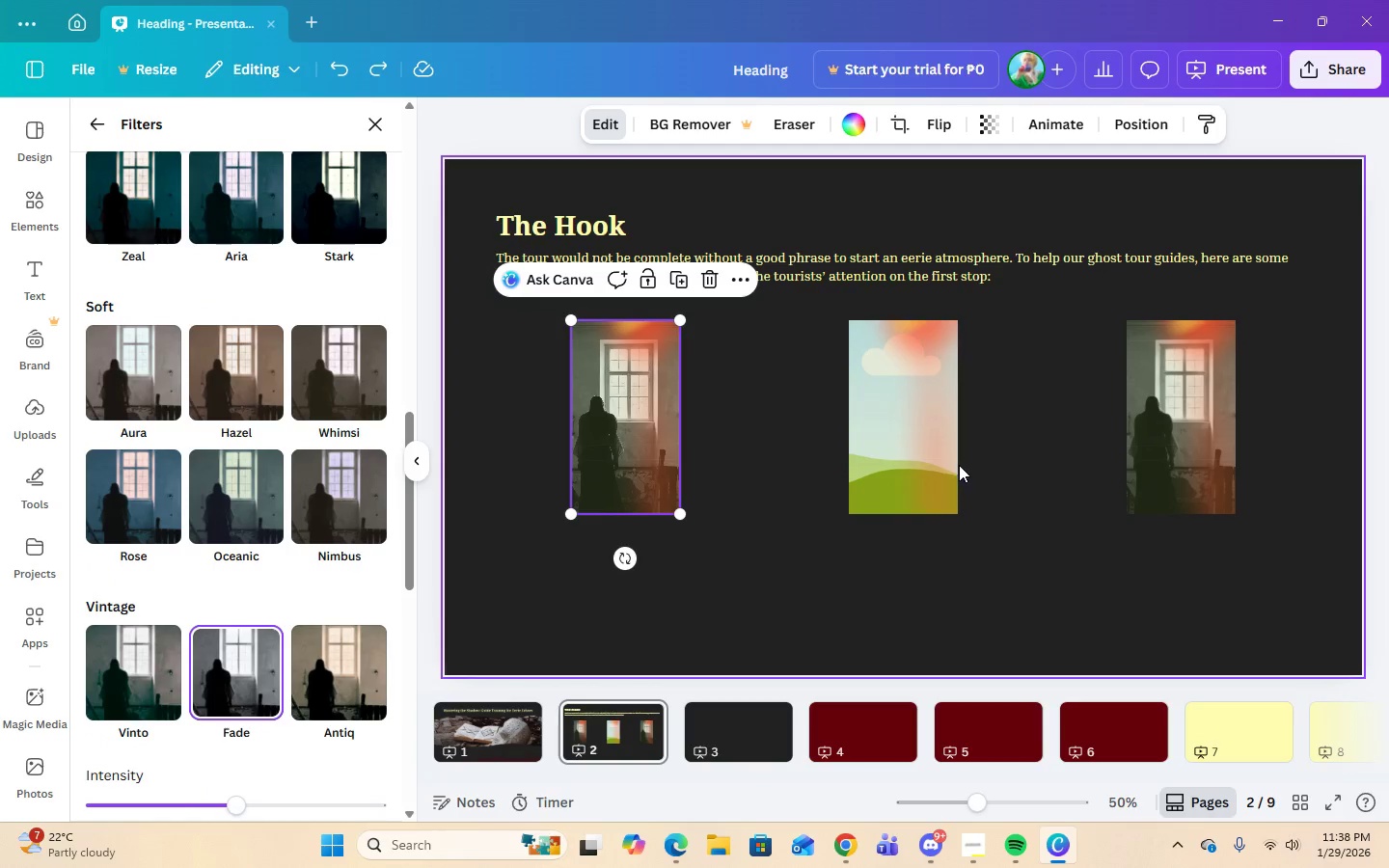 
left_click([912, 445])
 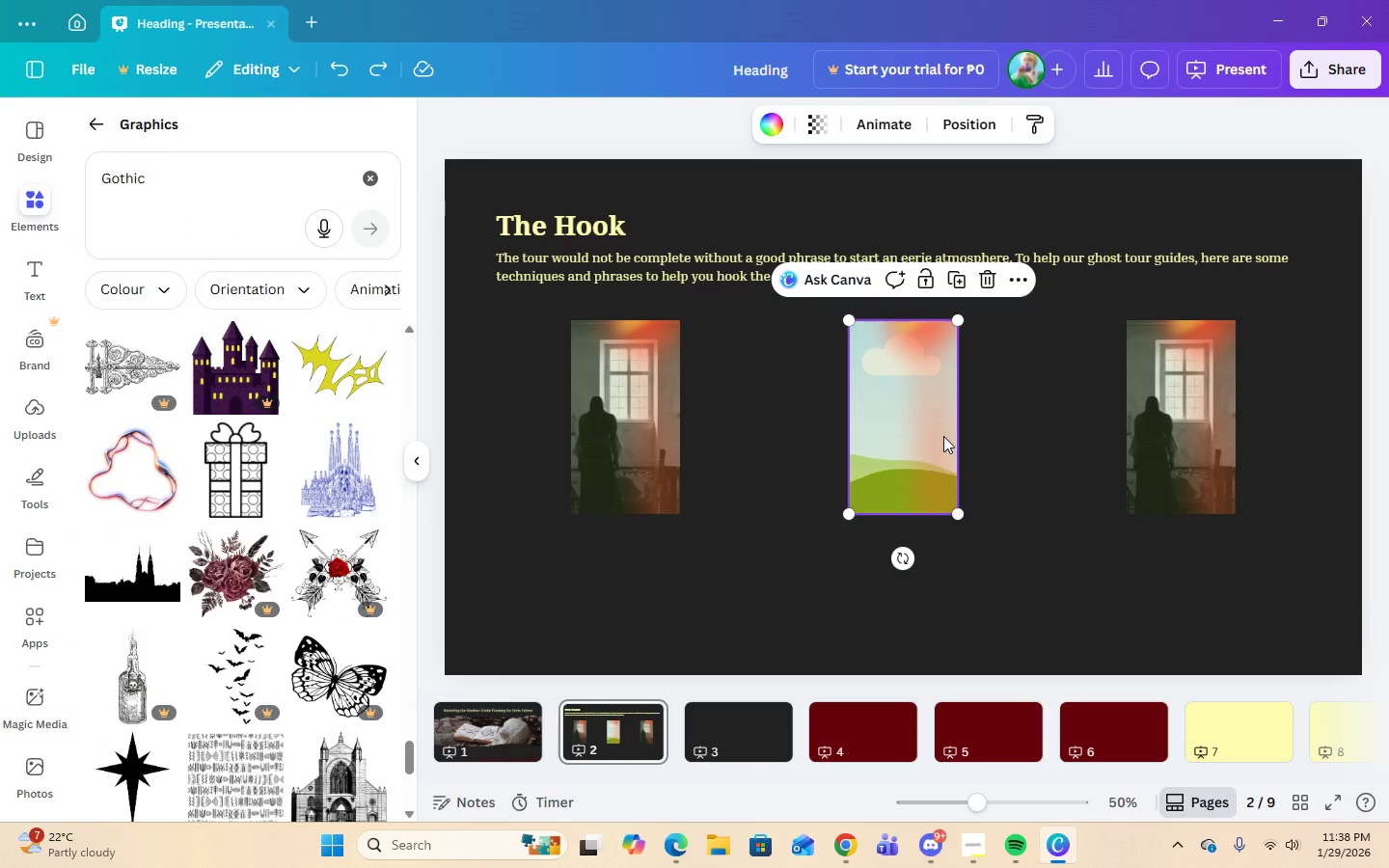 
scroll: coordinate [198, 488], scroll_direction: down, amount: 6.0
 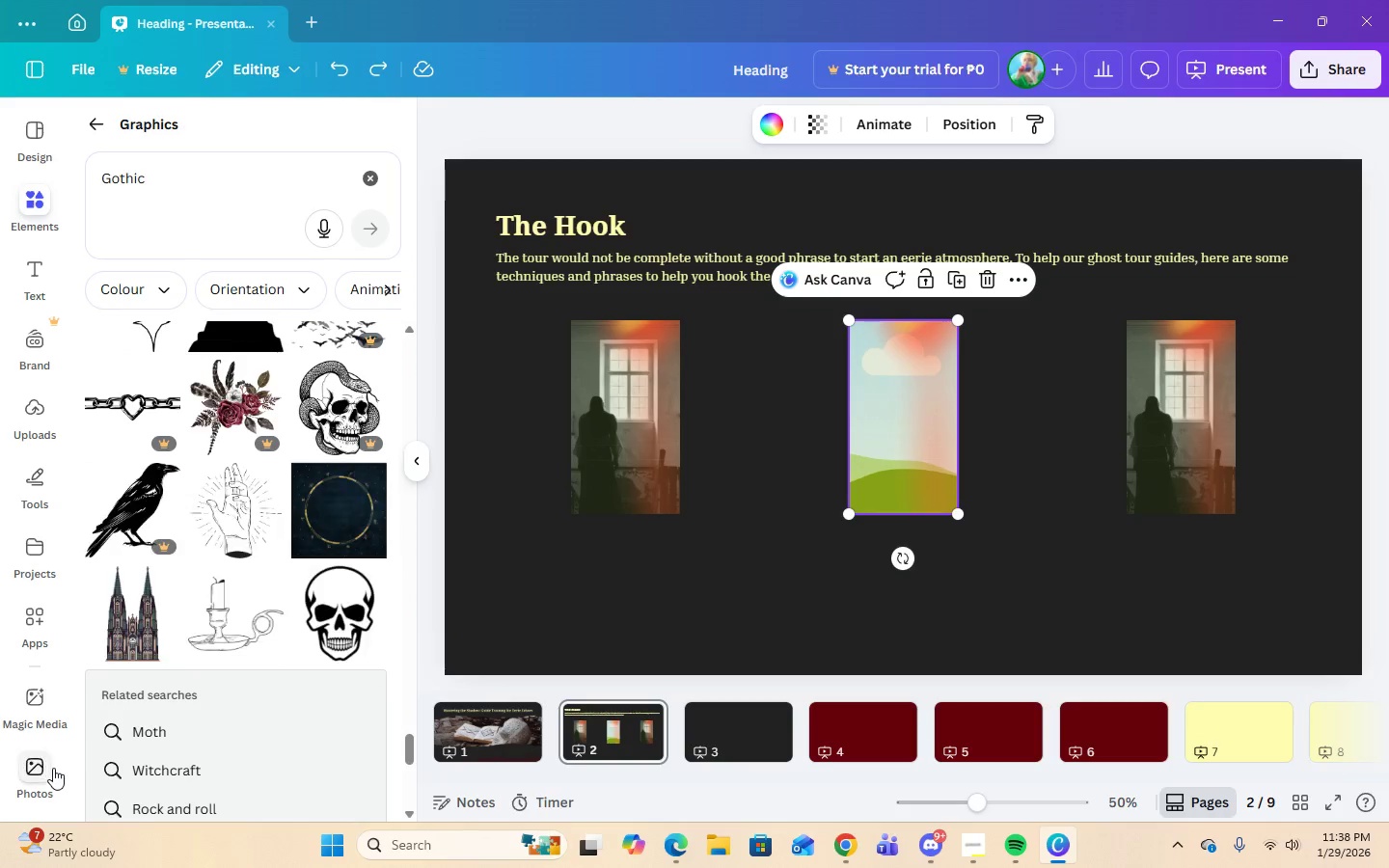 
left_click([38, 786])
 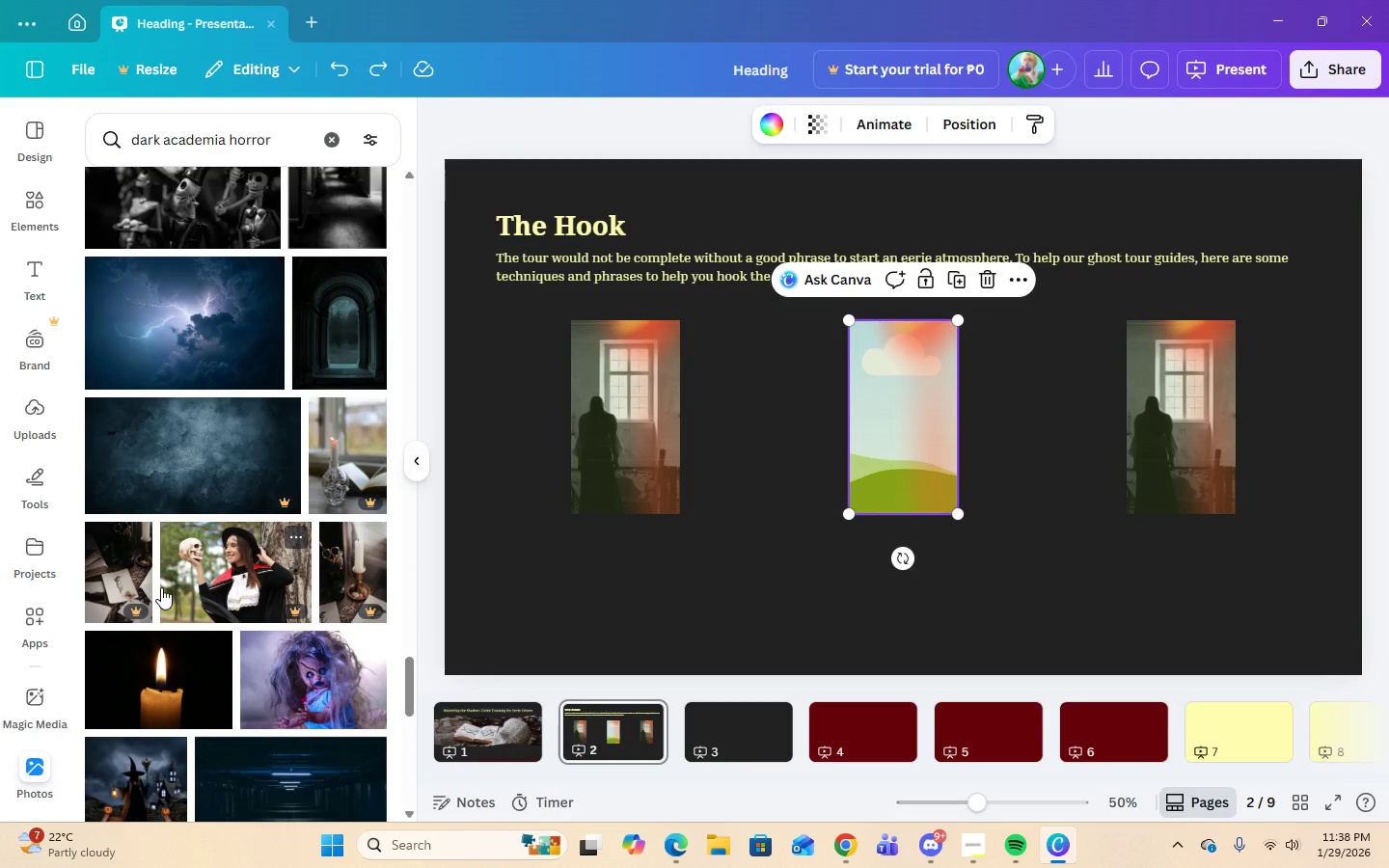 
scroll: coordinate [340, 590], scroll_direction: up, amount: 12.0
 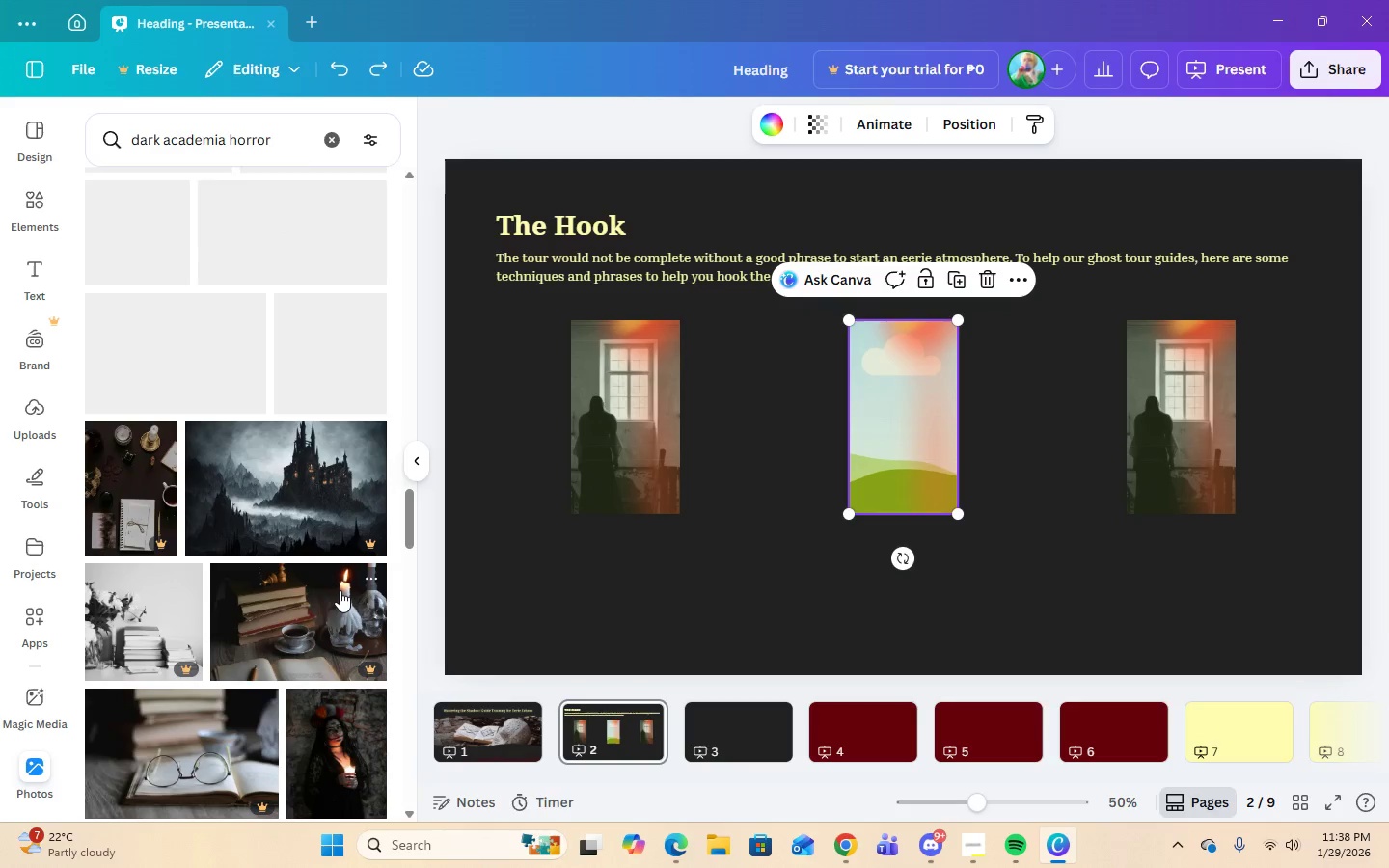 
scroll: coordinate [336, 586], scroll_direction: up, amount: 8.0
 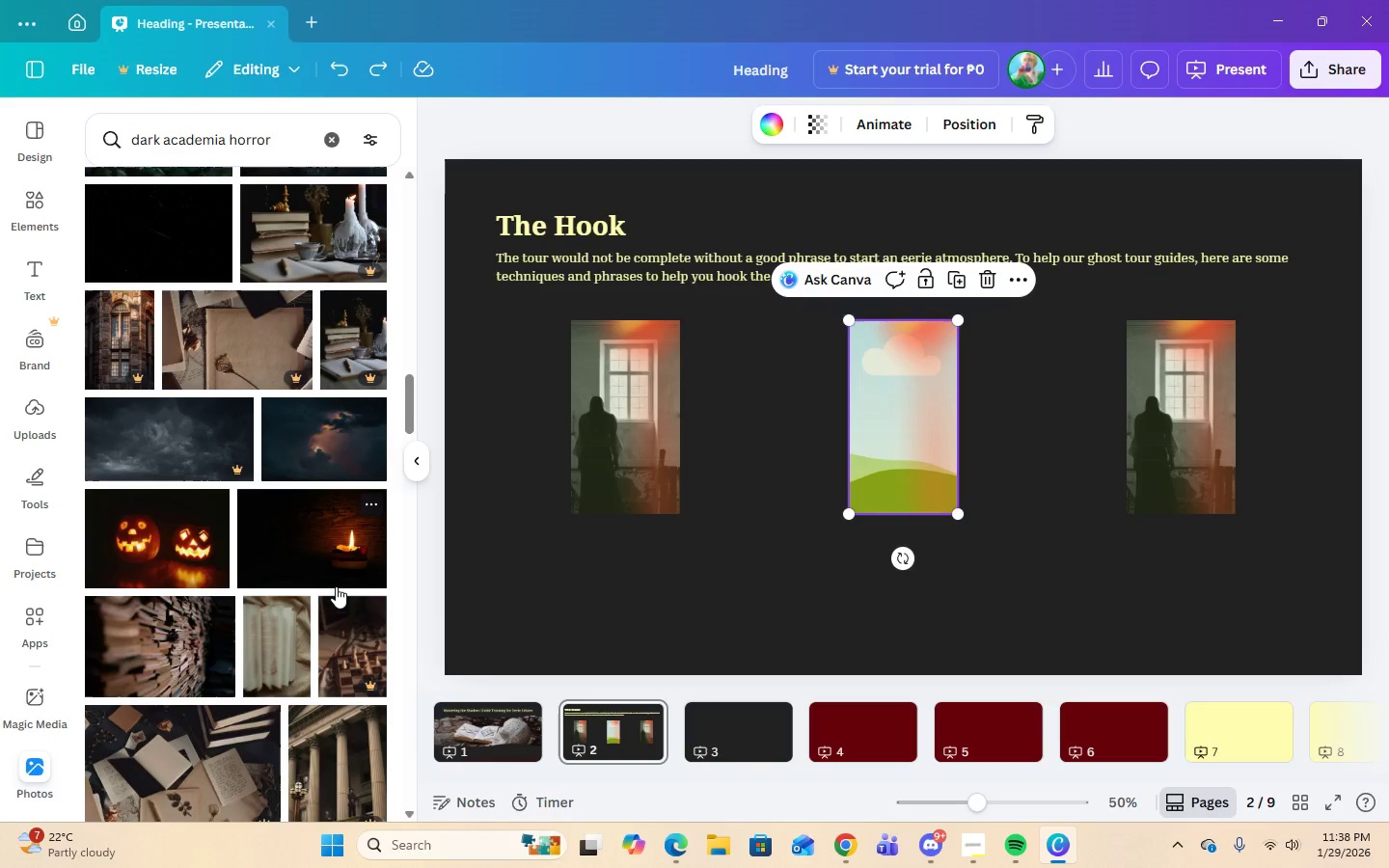 
scroll: coordinate [332, 585], scroll_direction: down, amount: 21.0
 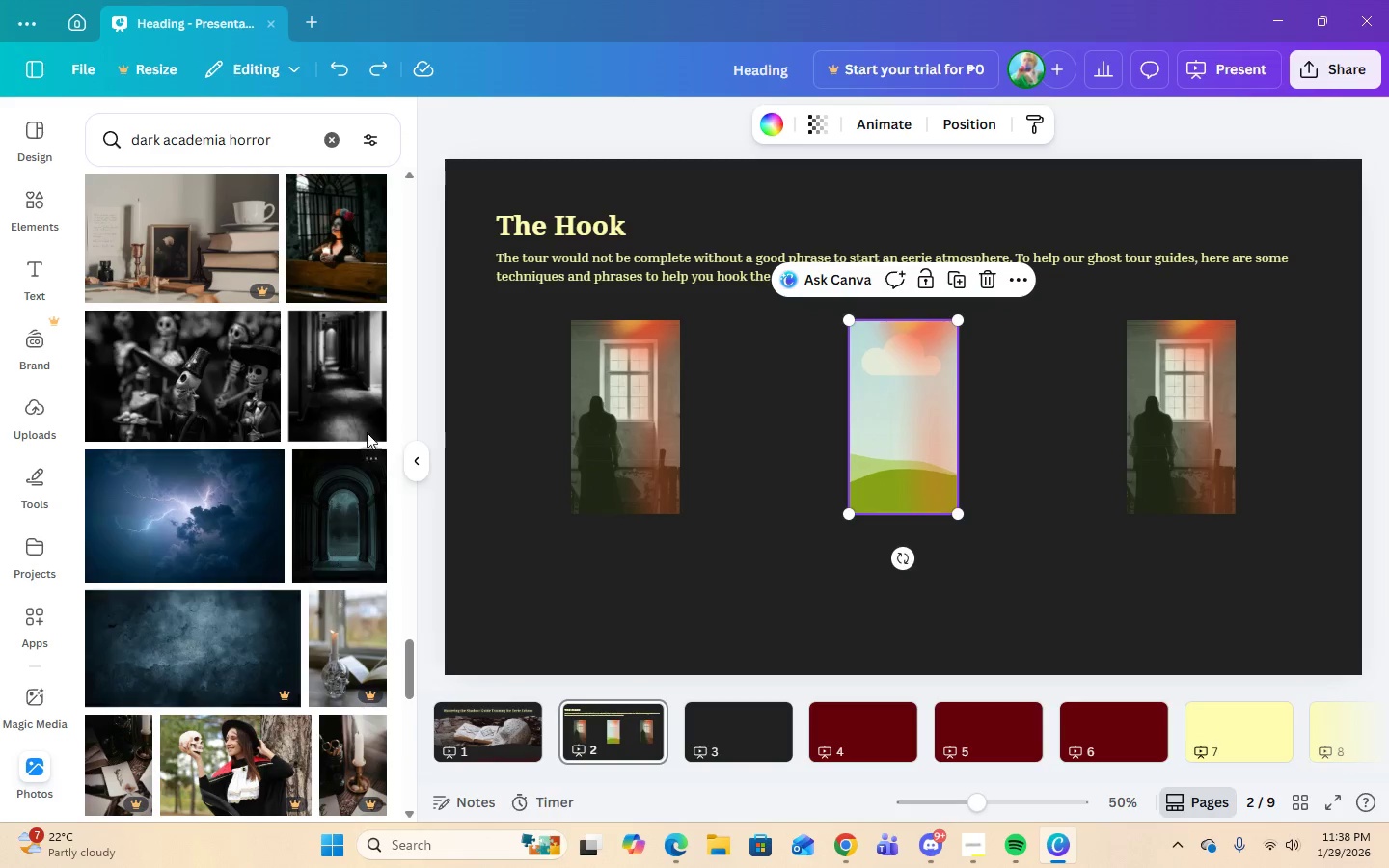 
left_click_drag(start_coordinate=[351, 366], to_coordinate=[881, 381])
 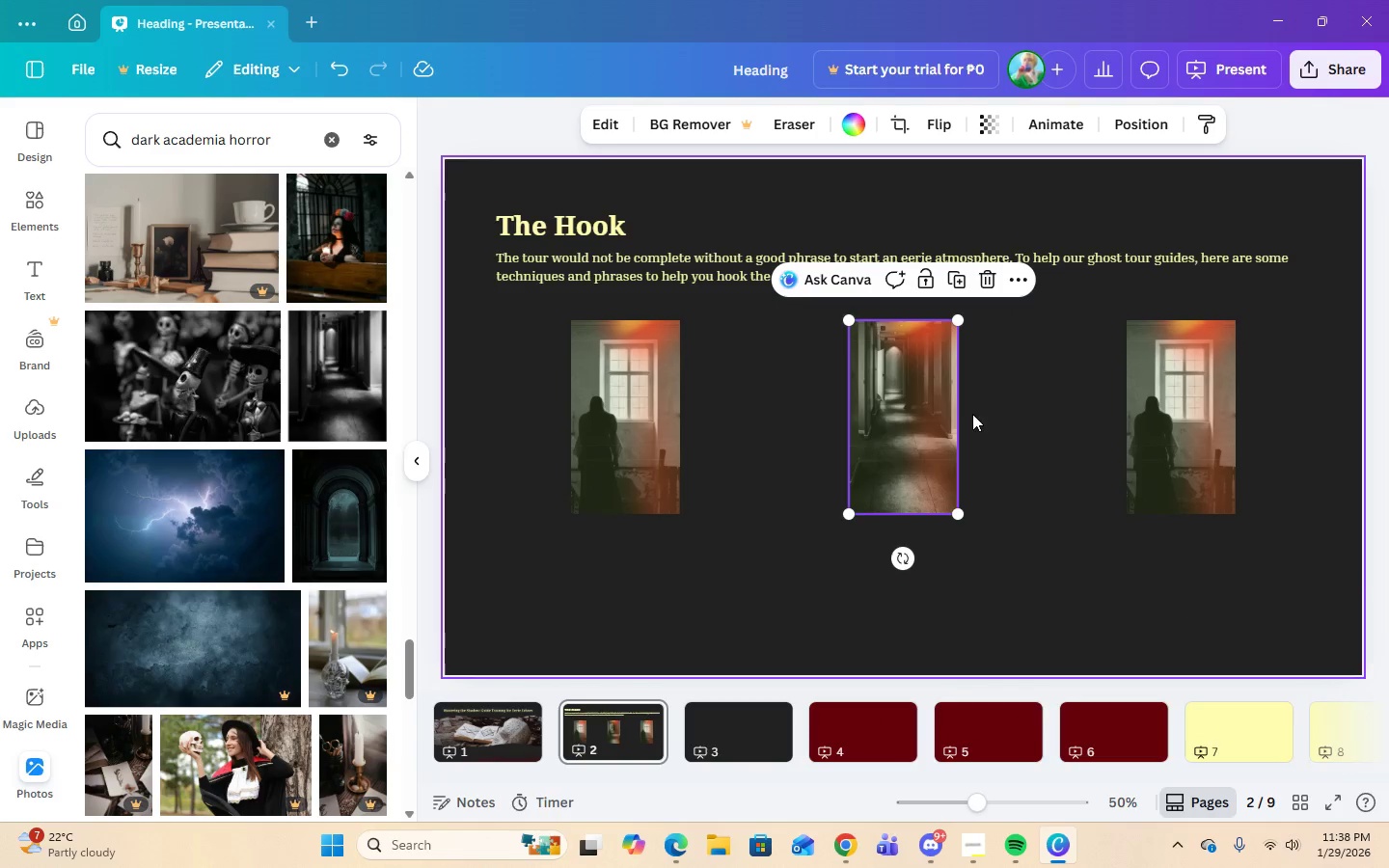 
left_click_drag(start_coordinate=[930, 445], to_coordinate=[942, 445])
 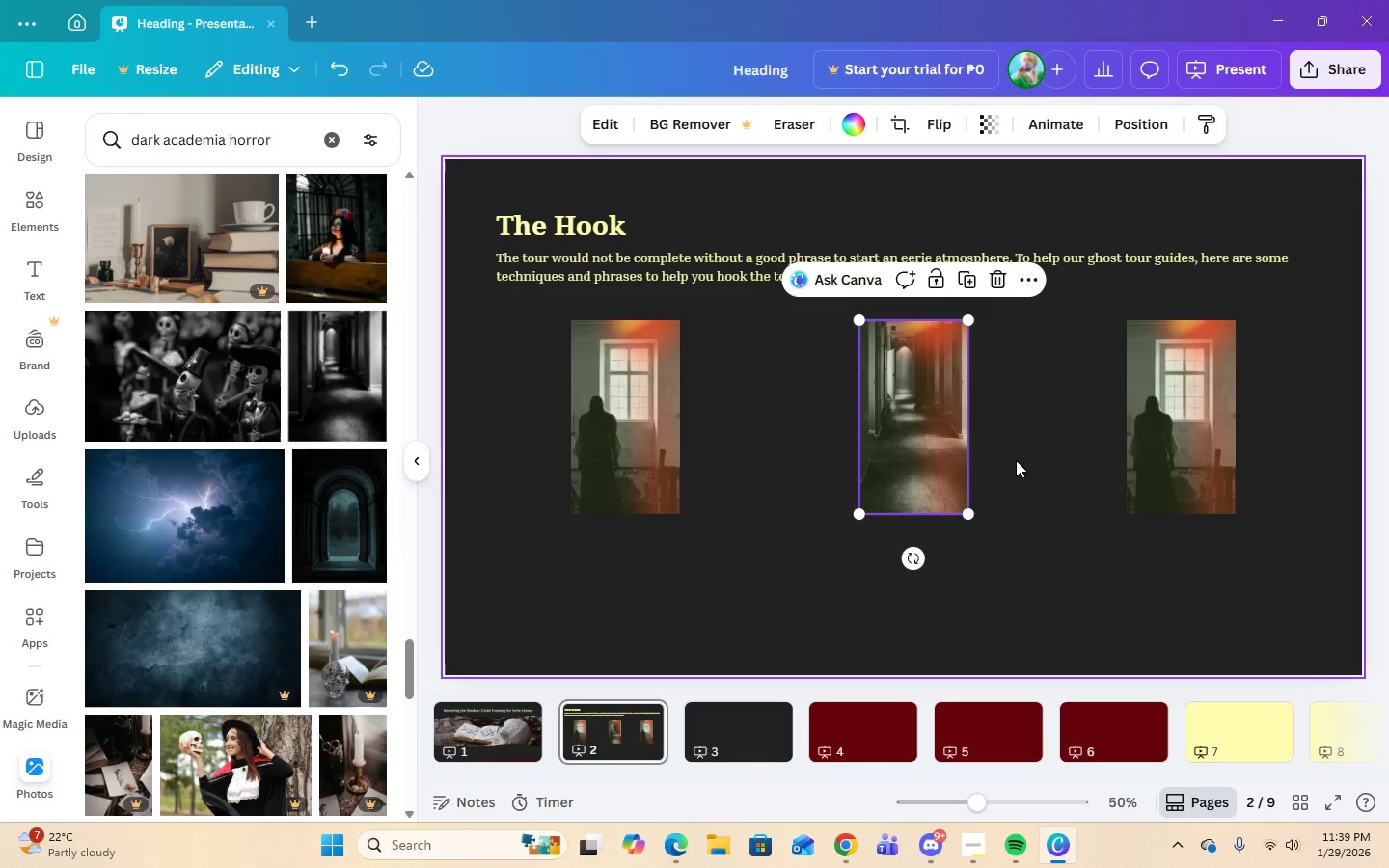 
left_click([1016, 460])
 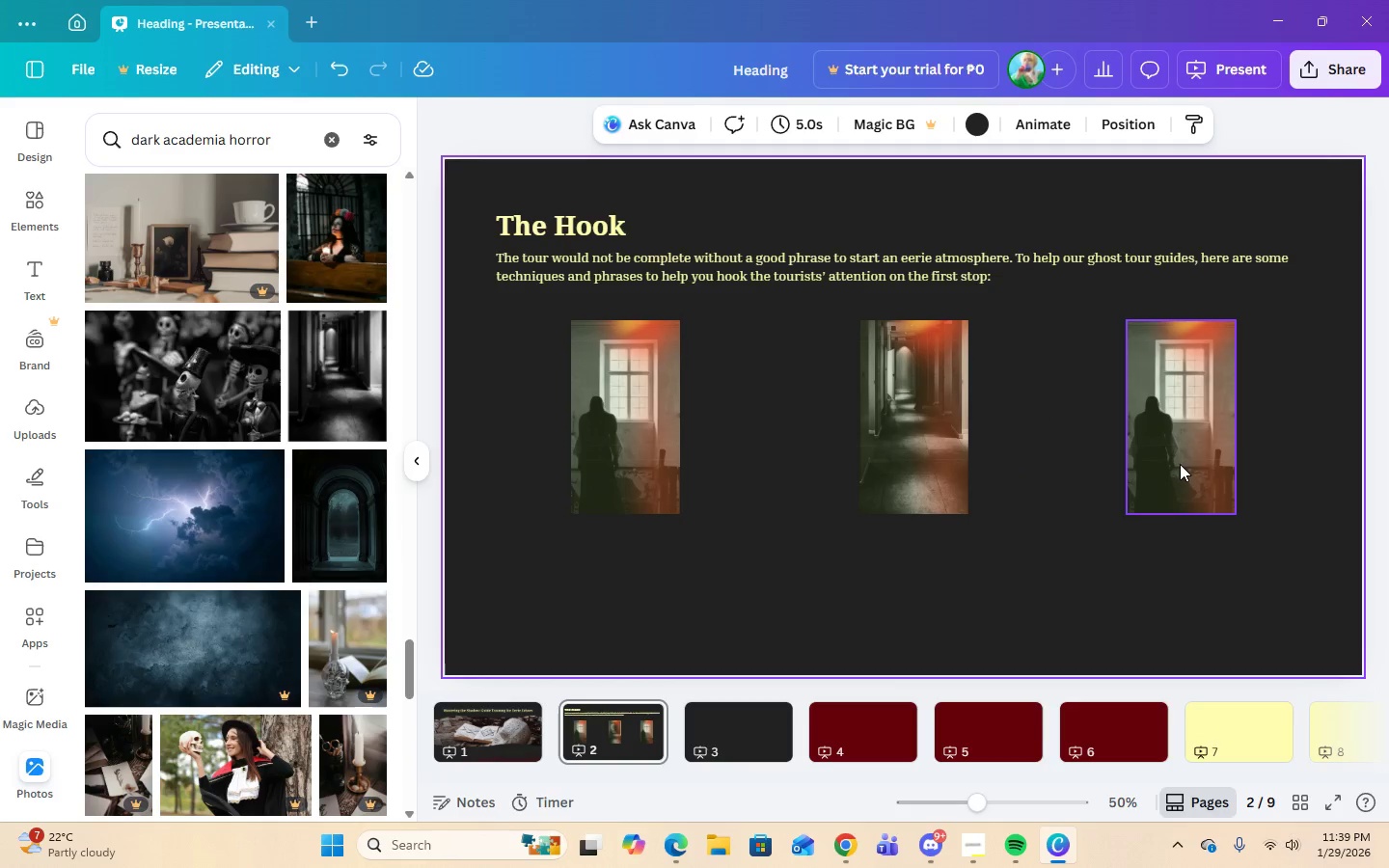 
left_click_drag(start_coordinate=[1193, 449], to_coordinate=[1213, 448])
 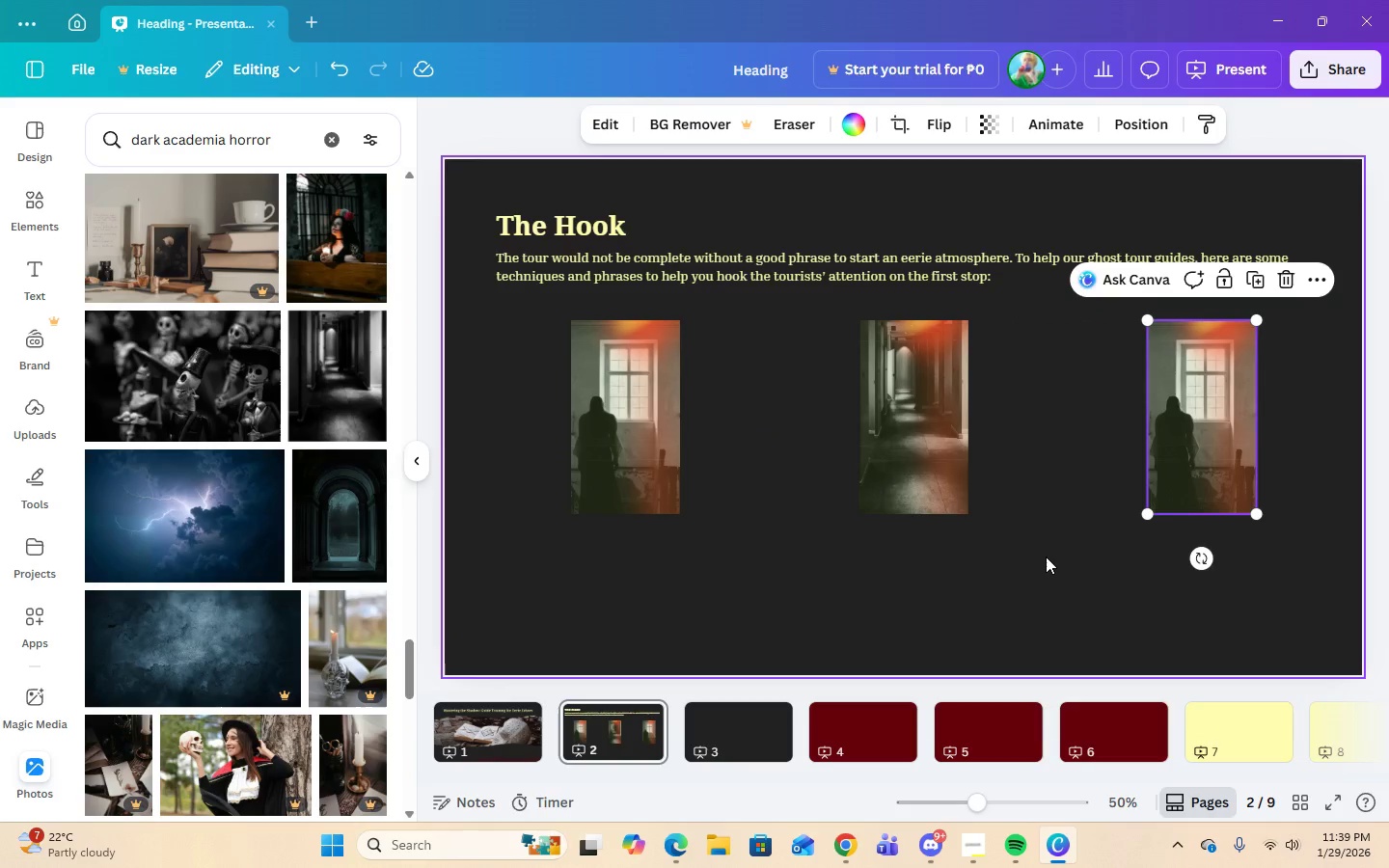 
left_click([1046, 556])
 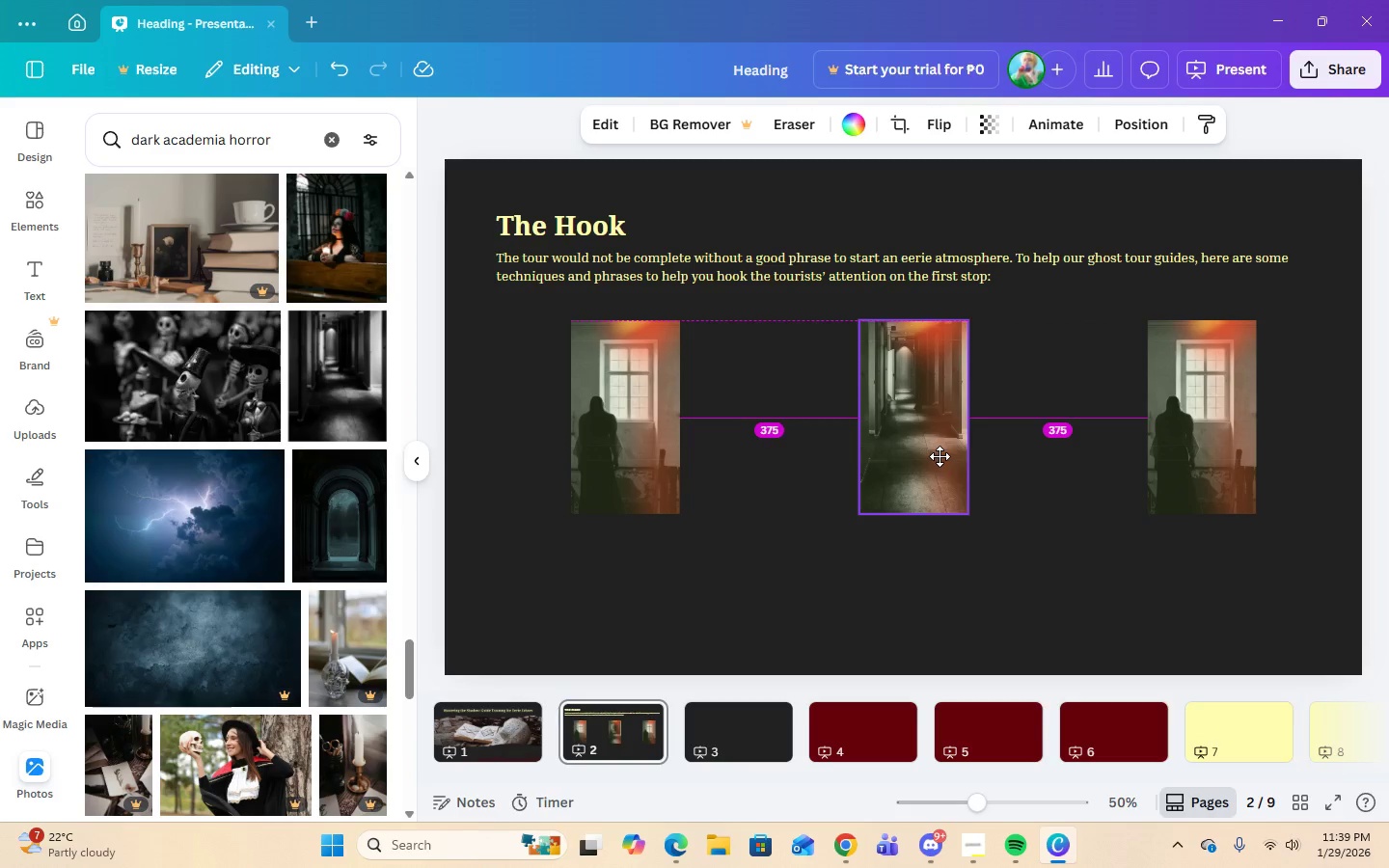 
left_click([1184, 456])
 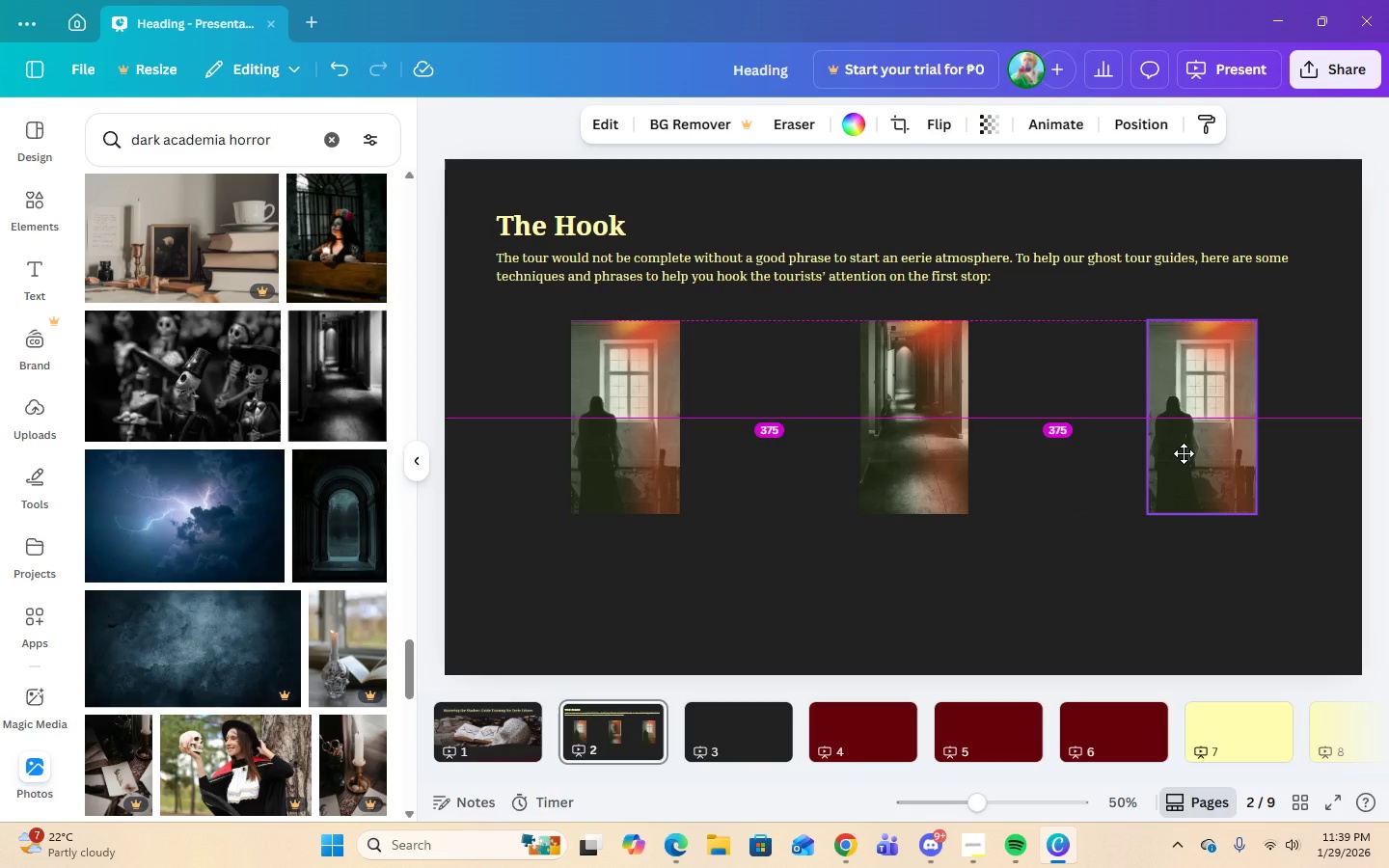 
left_click([1033, 582])
 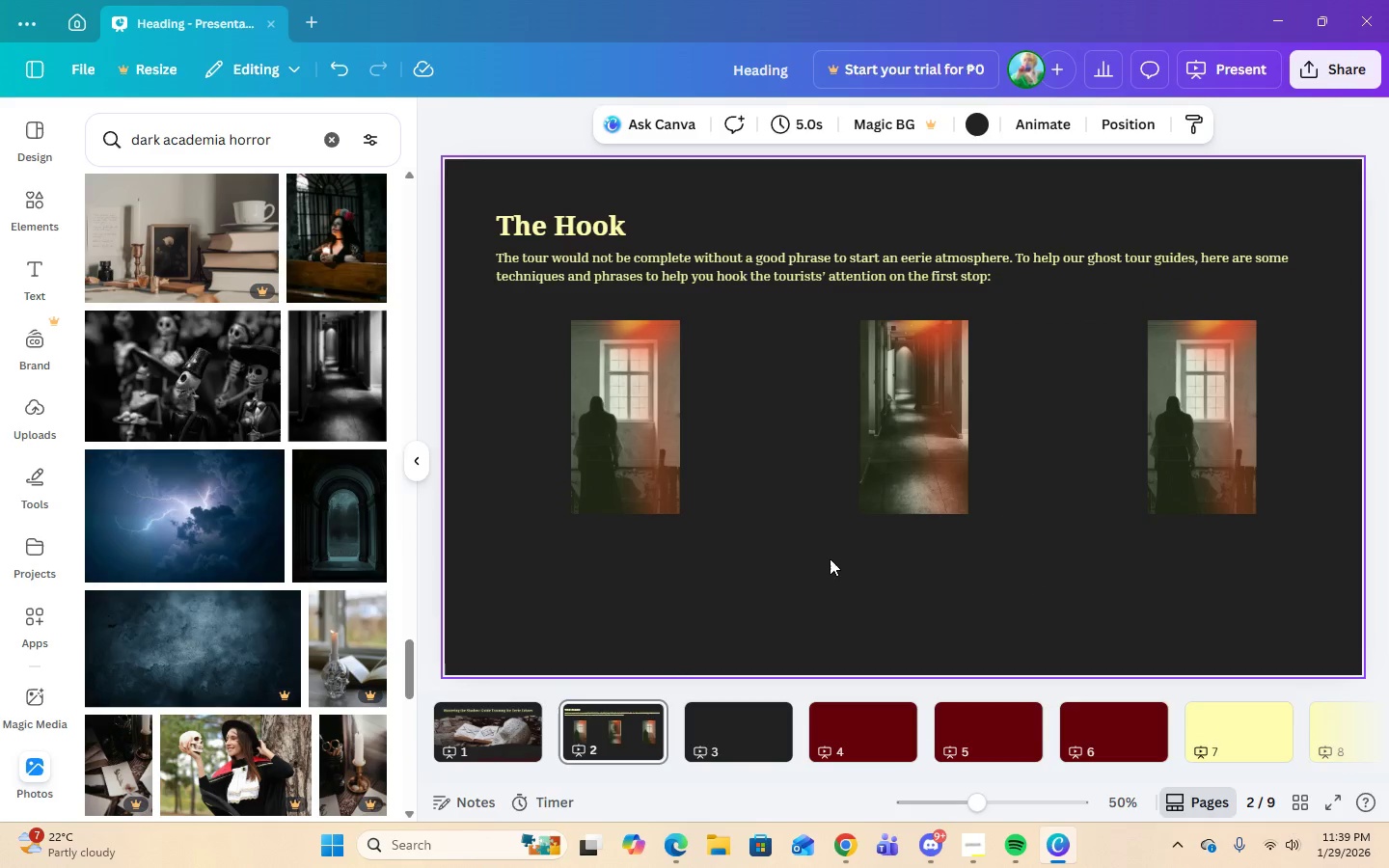 
left_click([614, 473])
 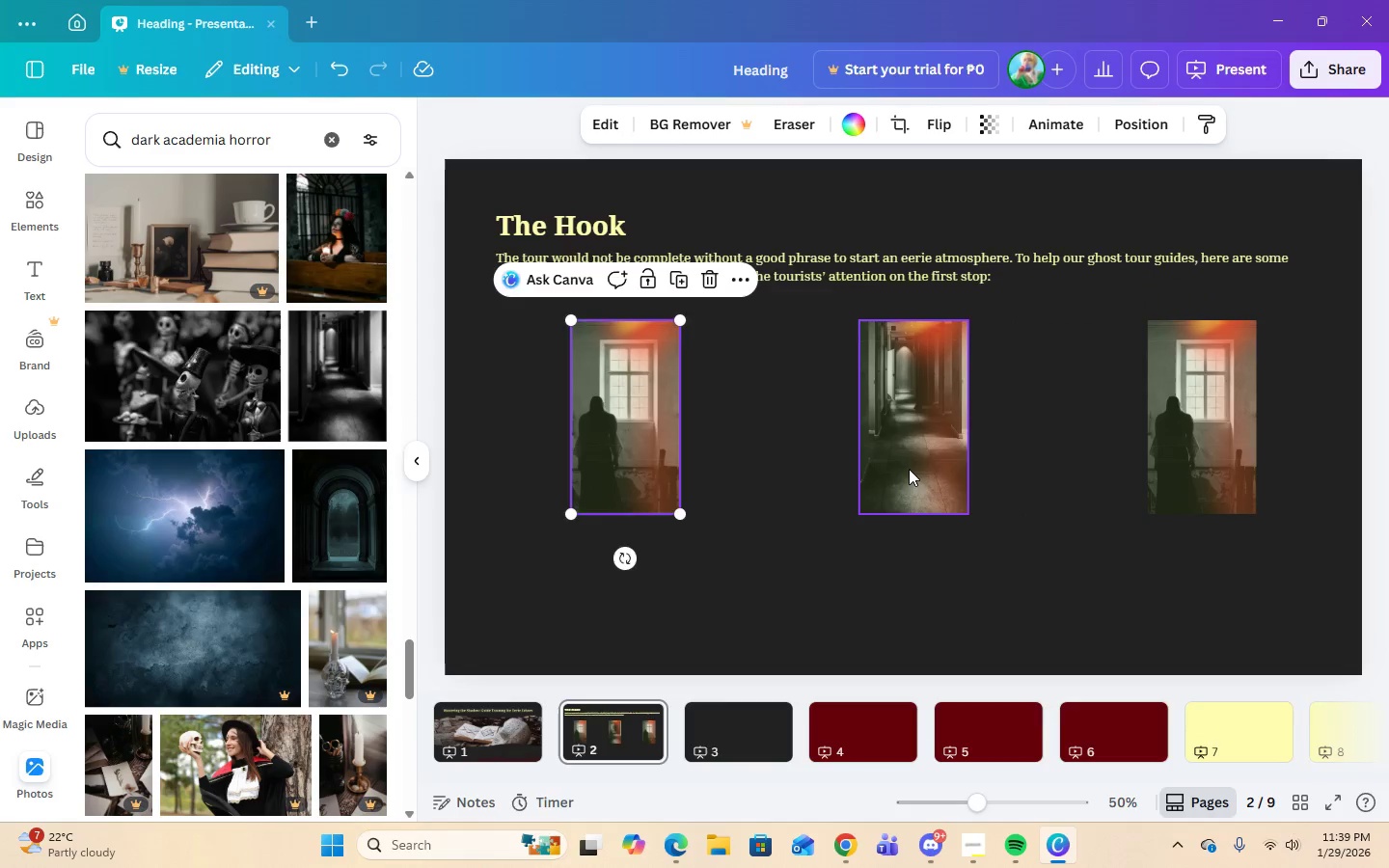 
left_click([912, 468])
 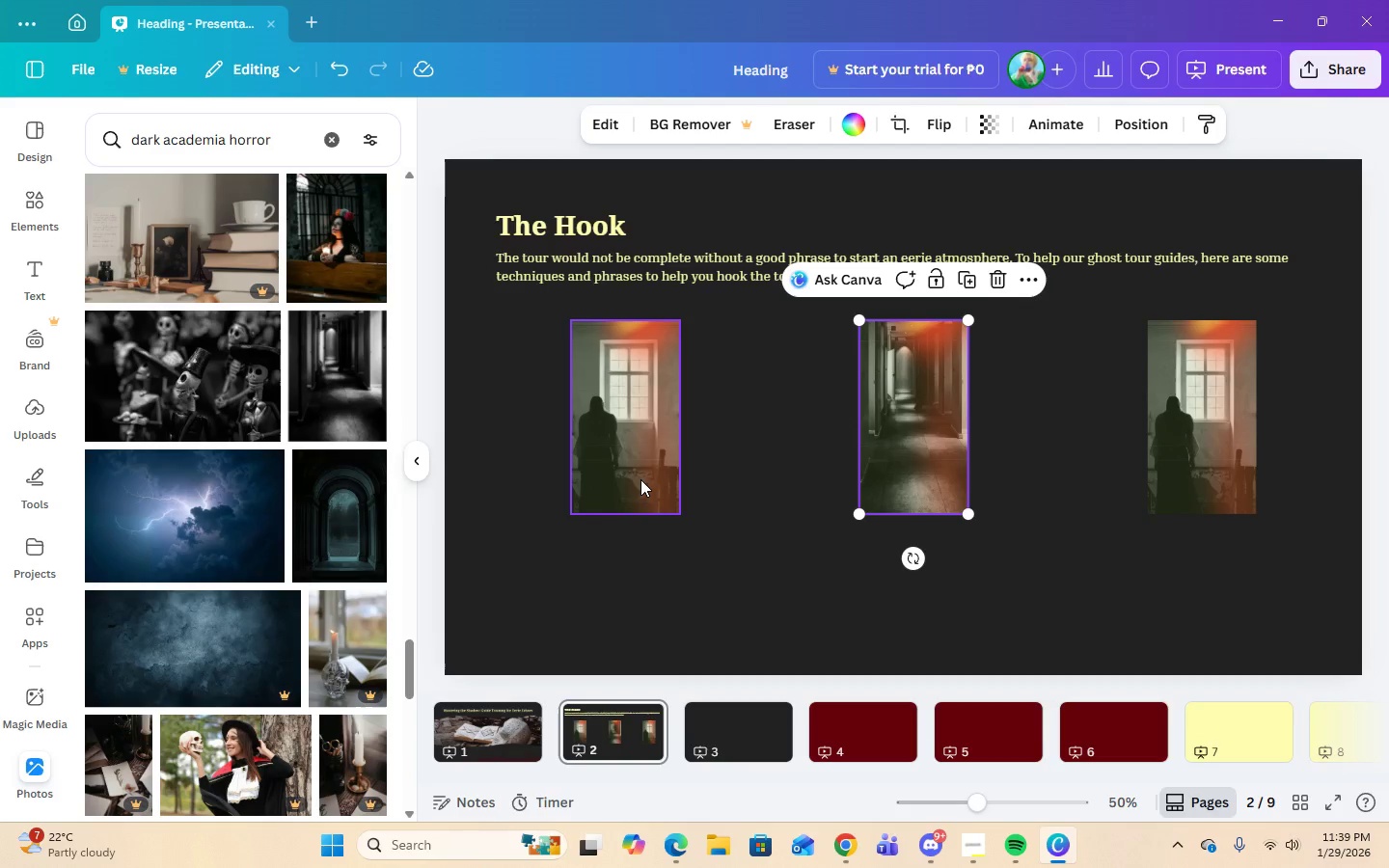 
left_click([636, 479])
 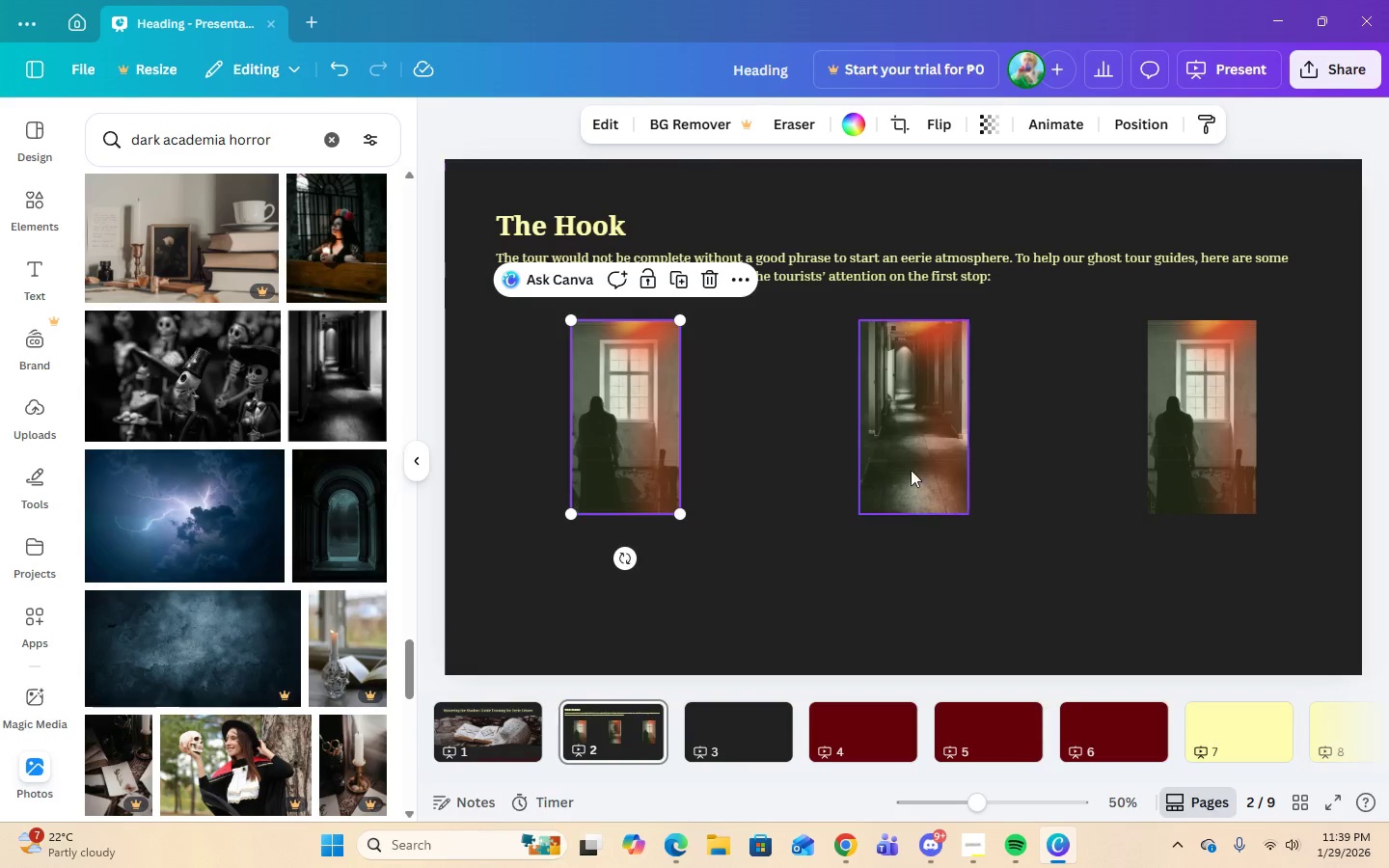 
left_click([922, 470])
 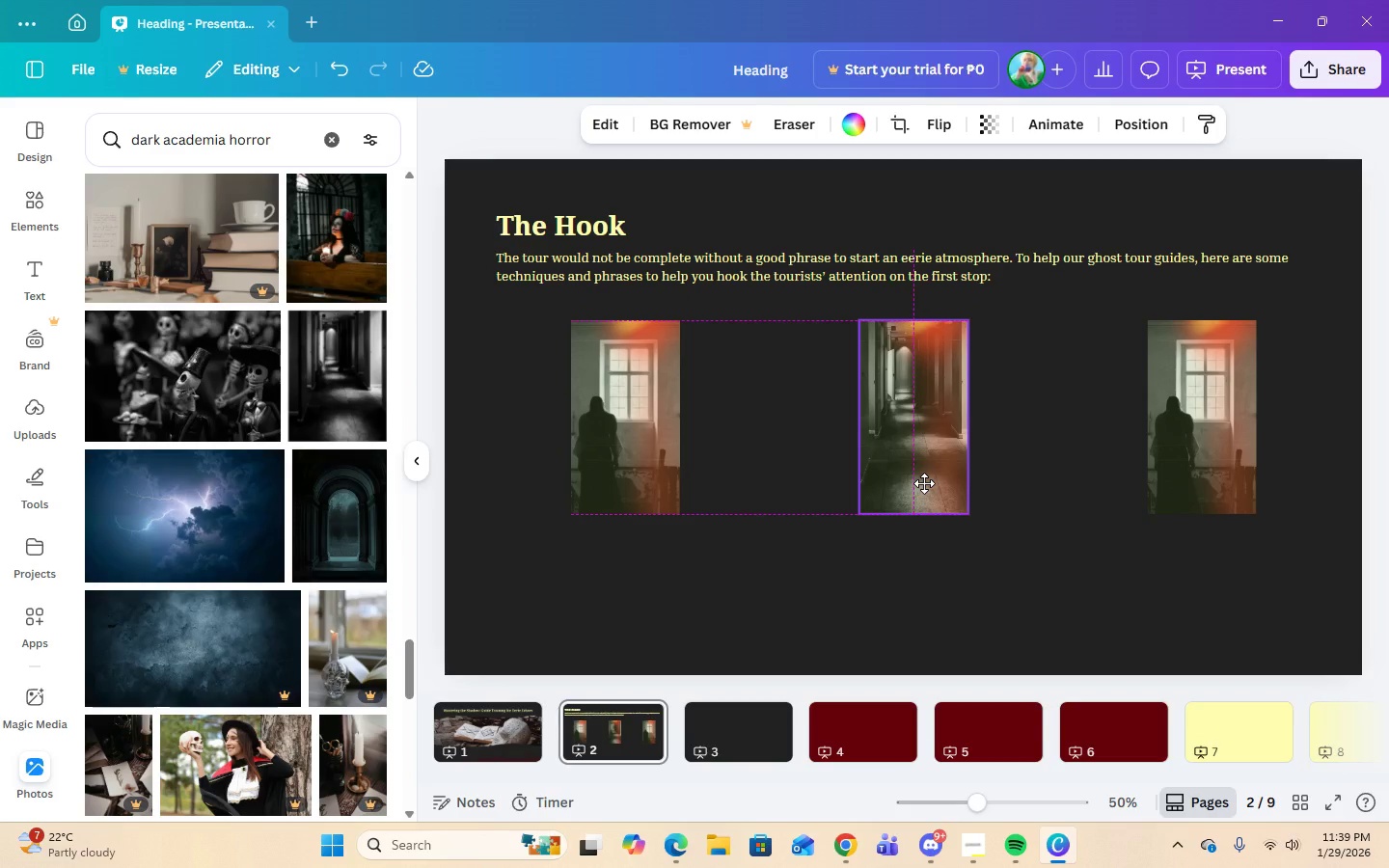 
left_click([1018, 481])
 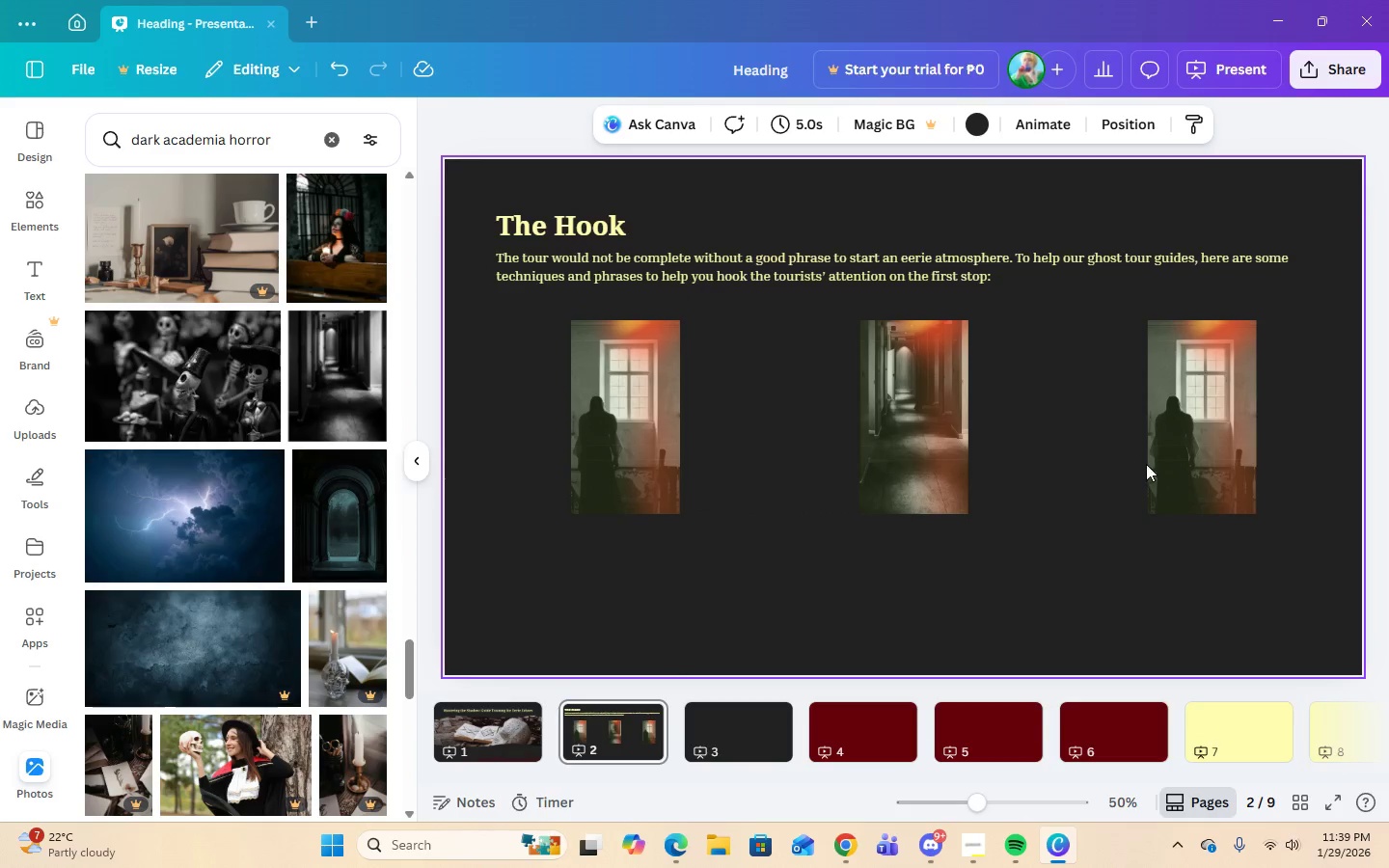 
left_click([1182, 464])
 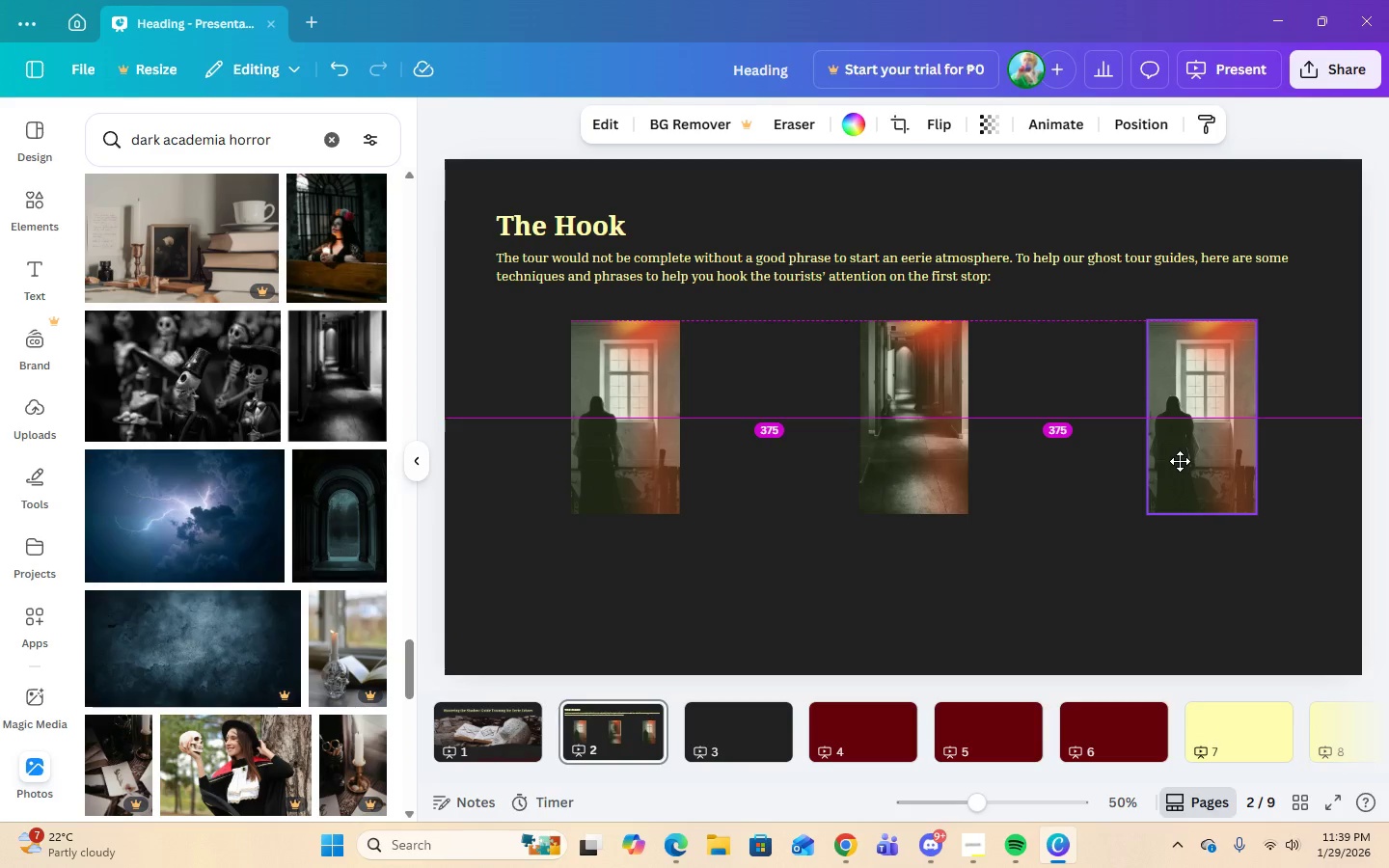 
wait(6.52)
 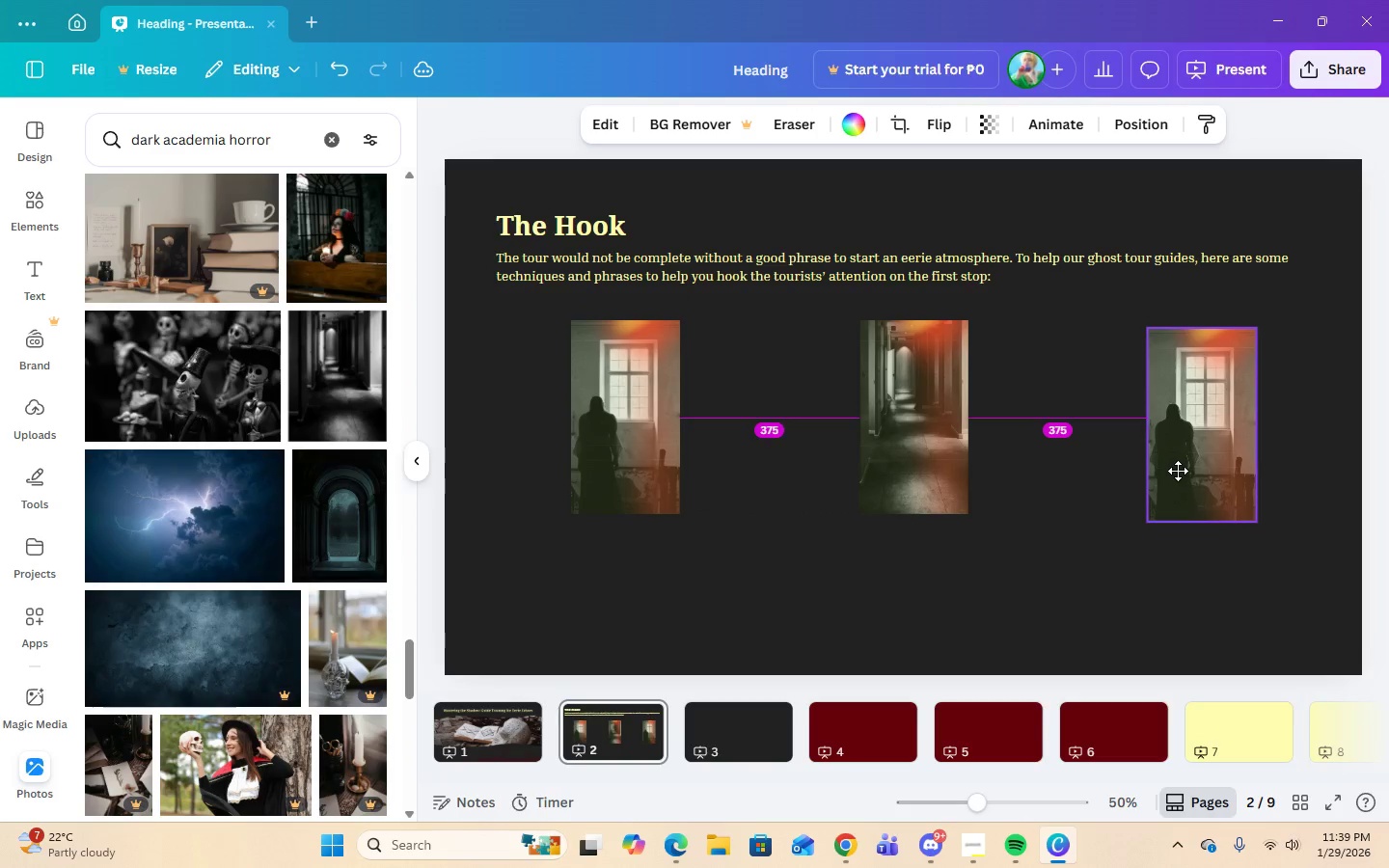 
left_click([1031, 579])
 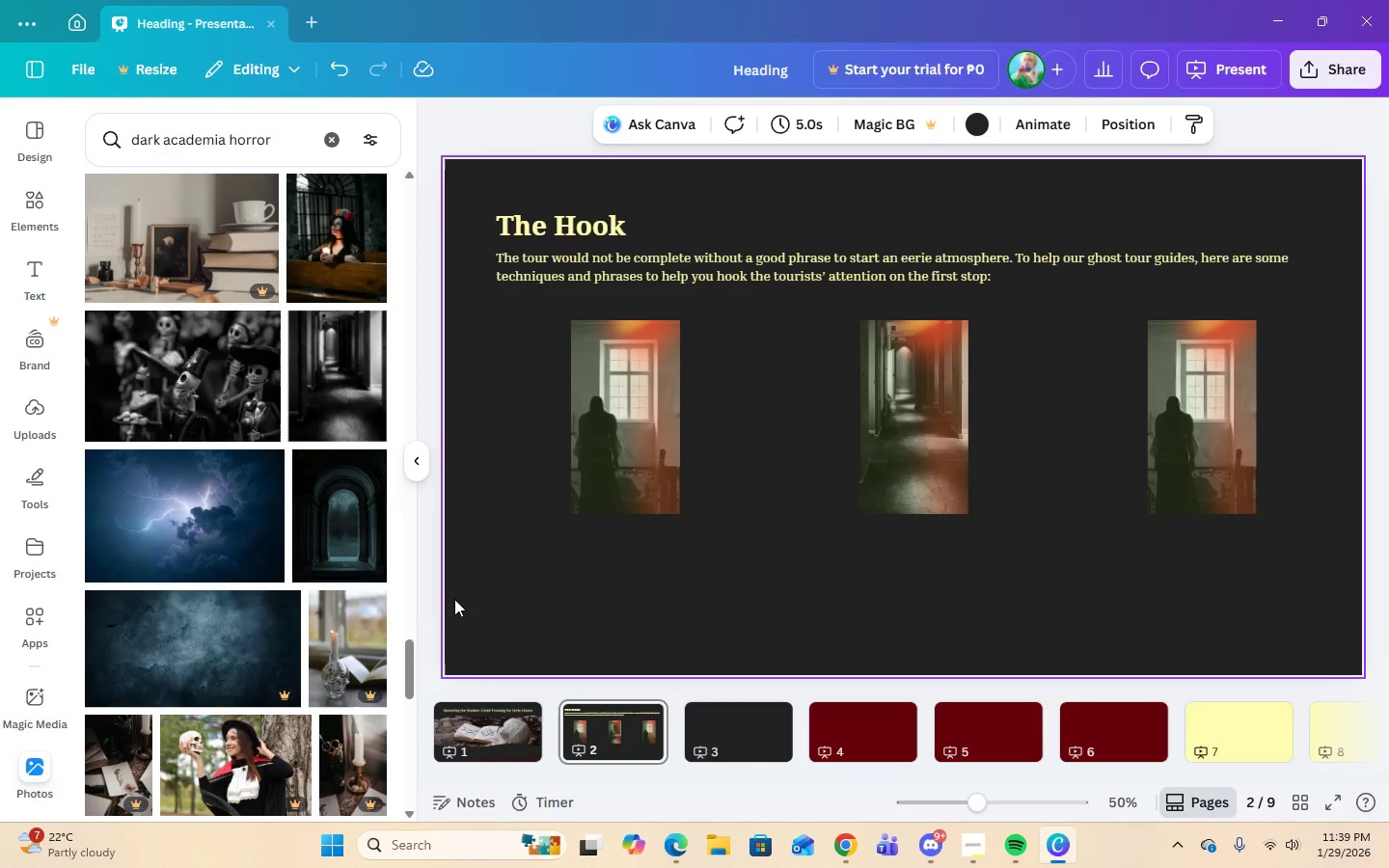 
scroll: coordinate [312, 559], scroll_direction: down, amount: 19.0
 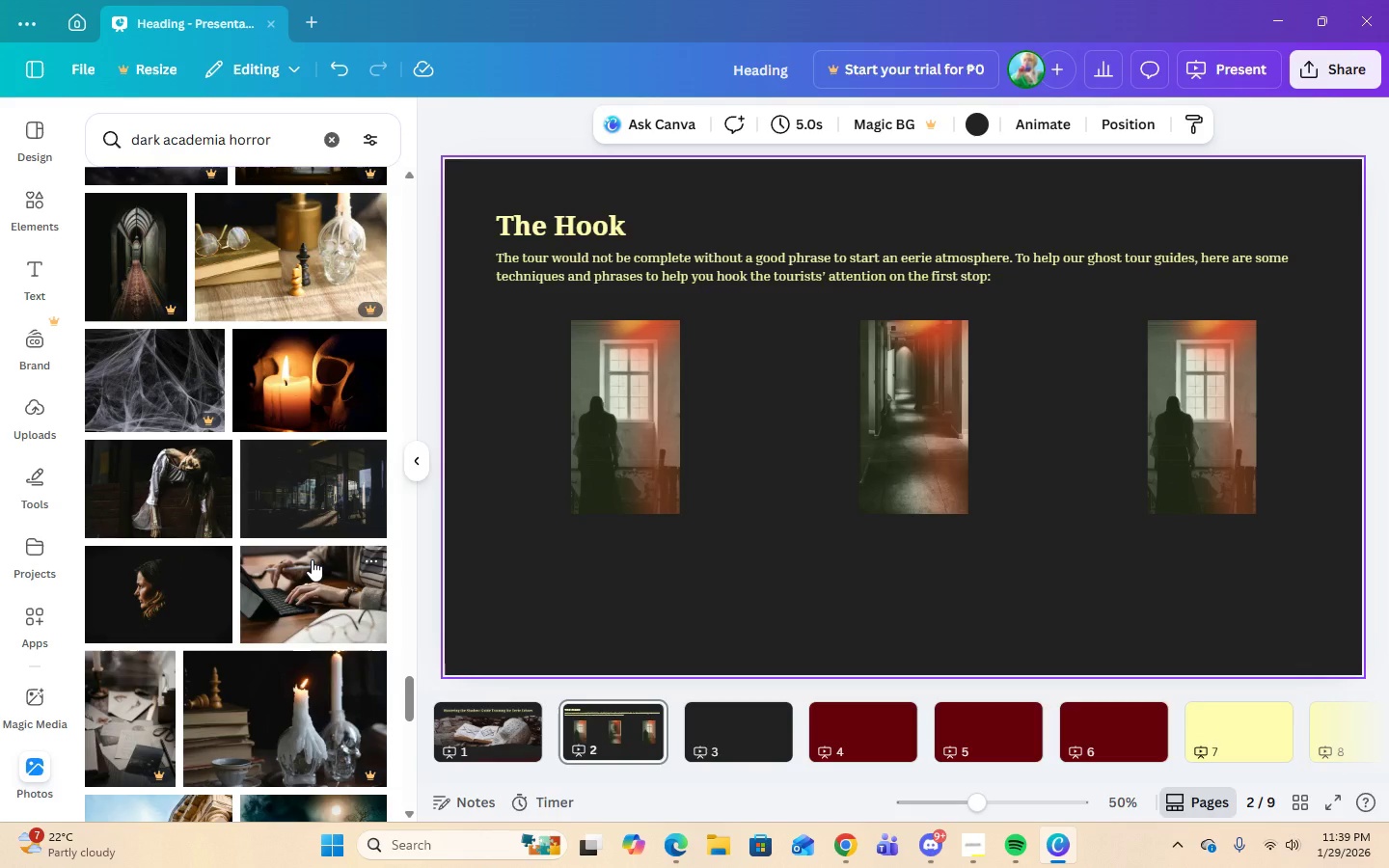 
scroll: coordinate [312, 562], scroll_direction: down, amount: 1.0
 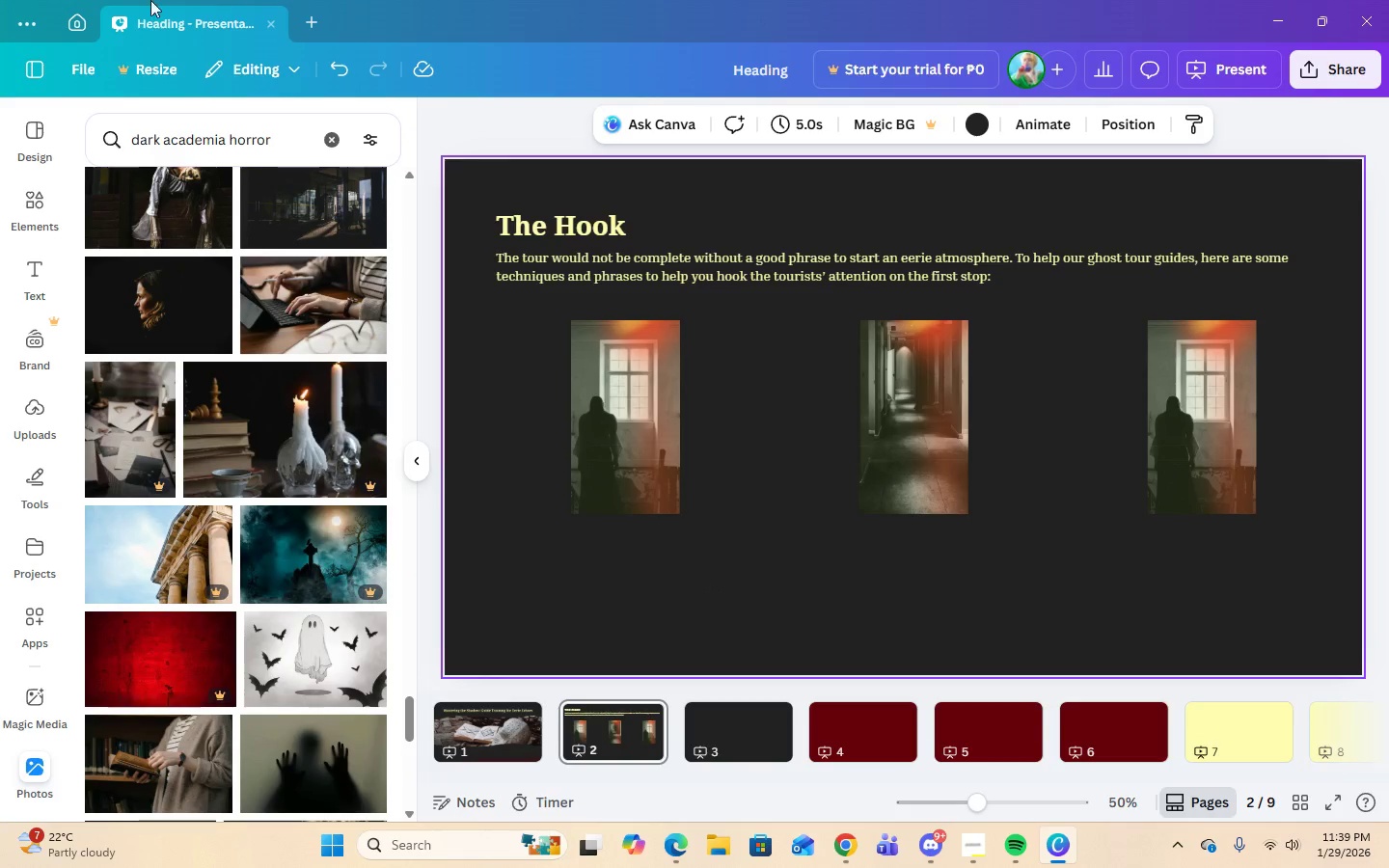 
left_click([1207, 429])
 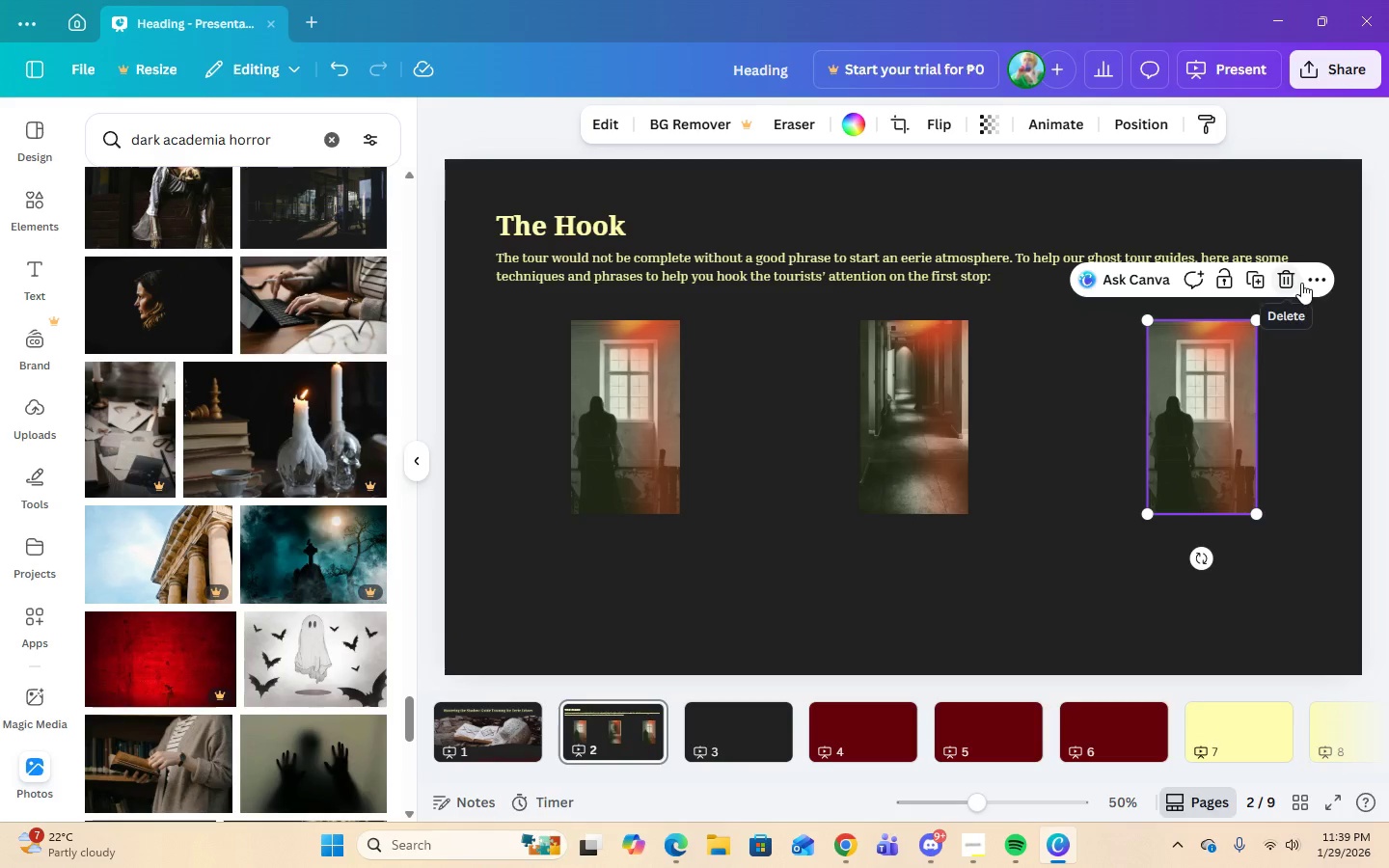 
left_click([1301, 283])
 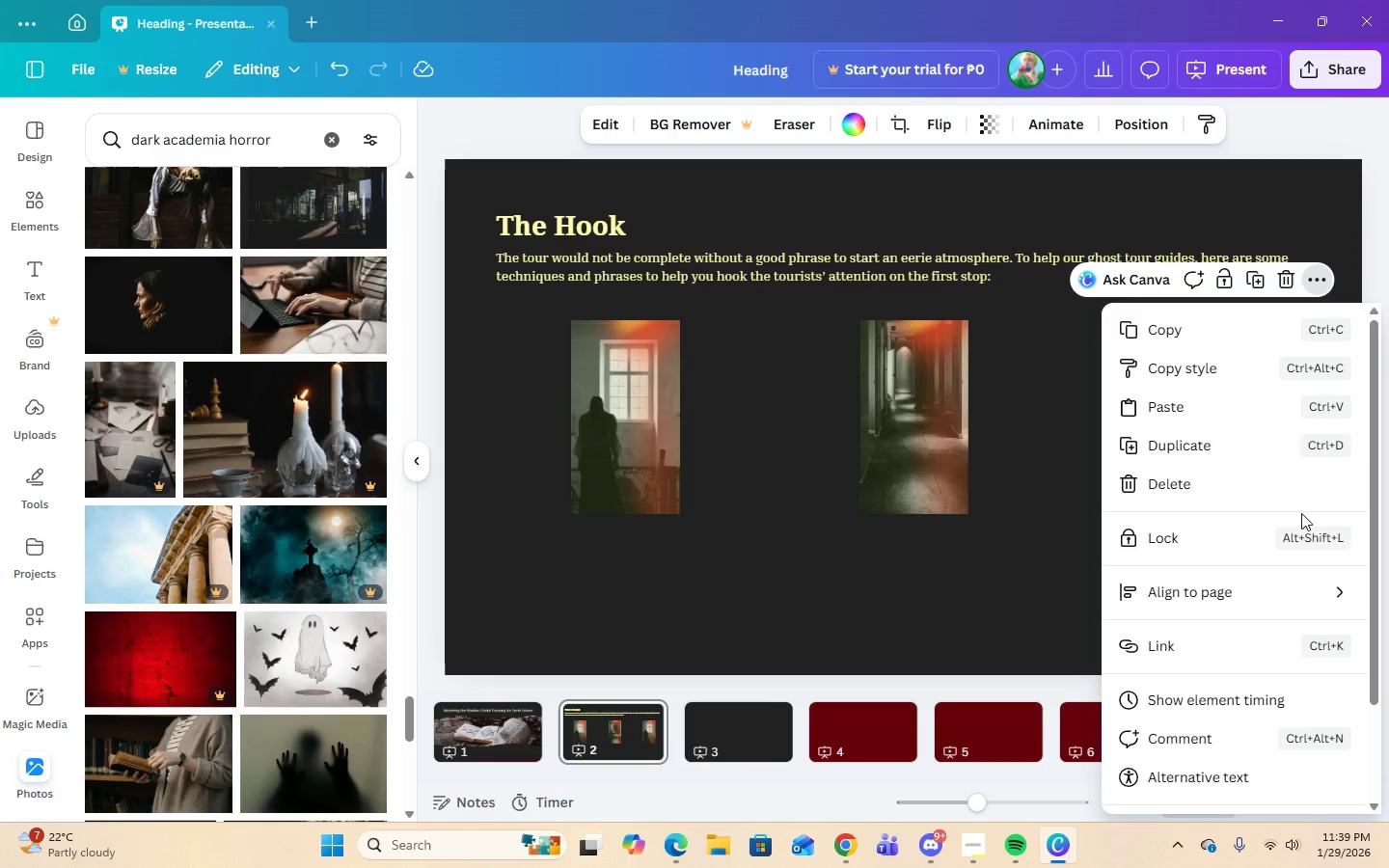 
scroll: coordinate [1212, 602], scroll_direction: down, amount: 3.0
 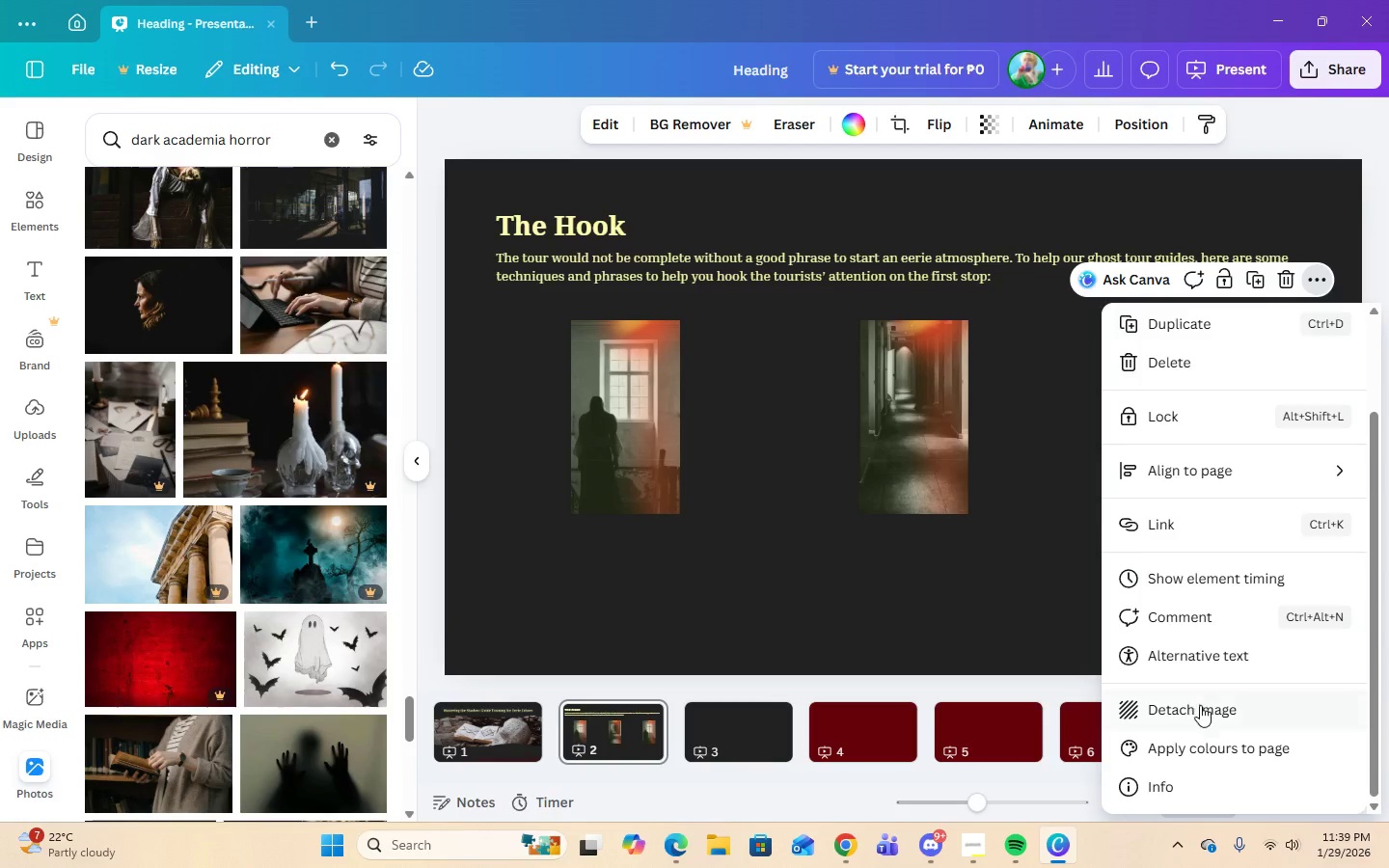 
left_click([1200, 707])
 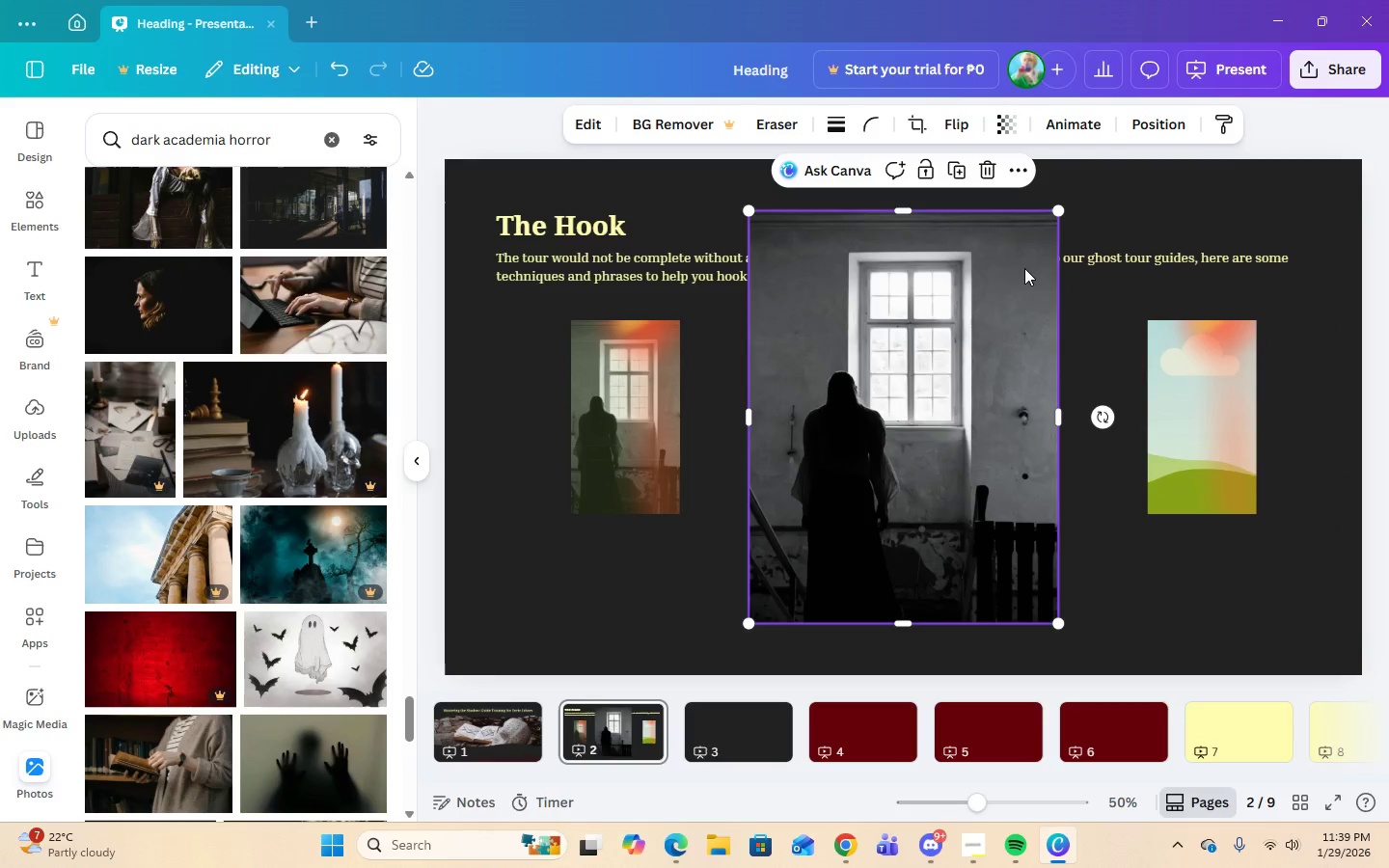 
left_click([990, 173])
 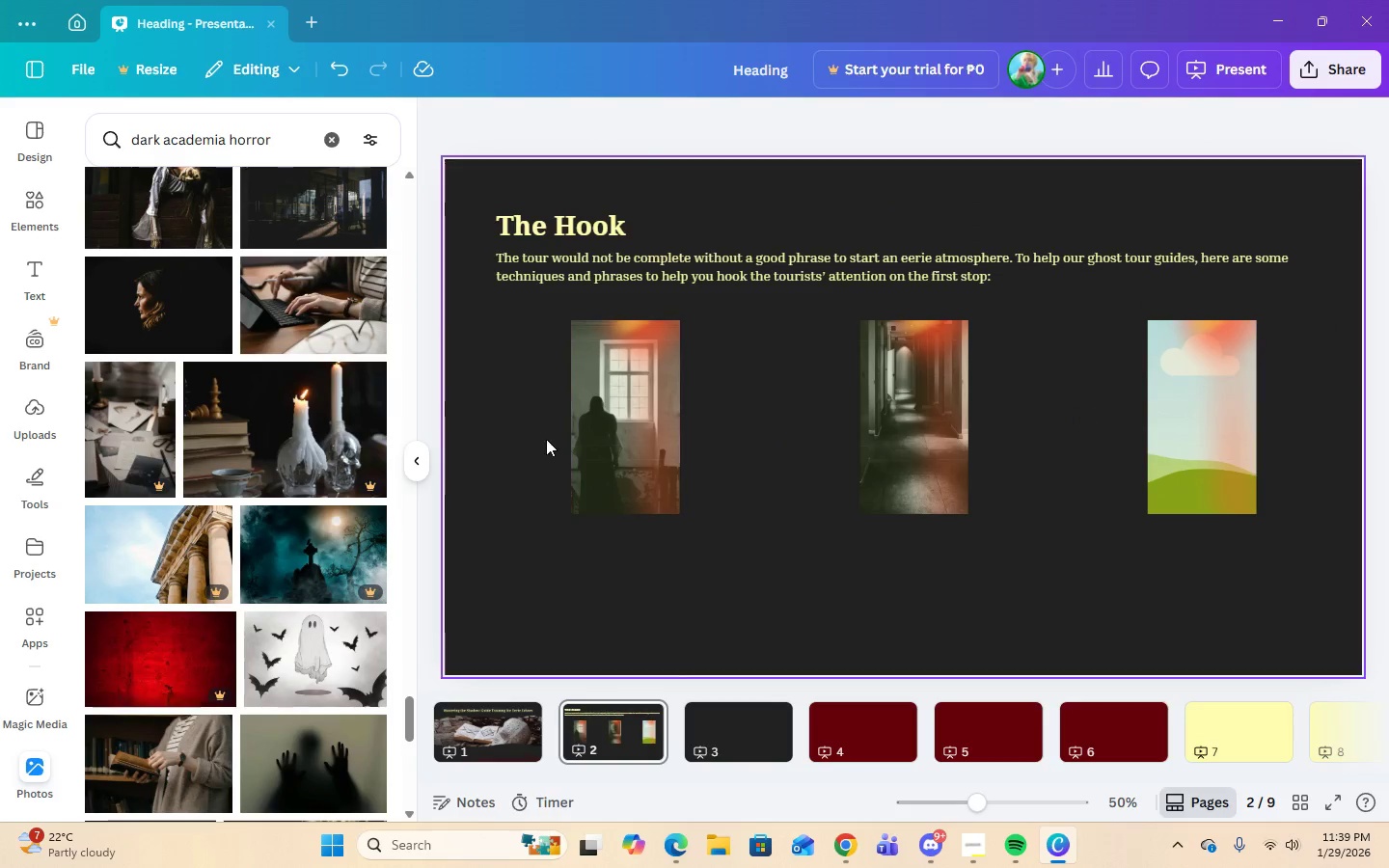 
left_click([613, 425])
 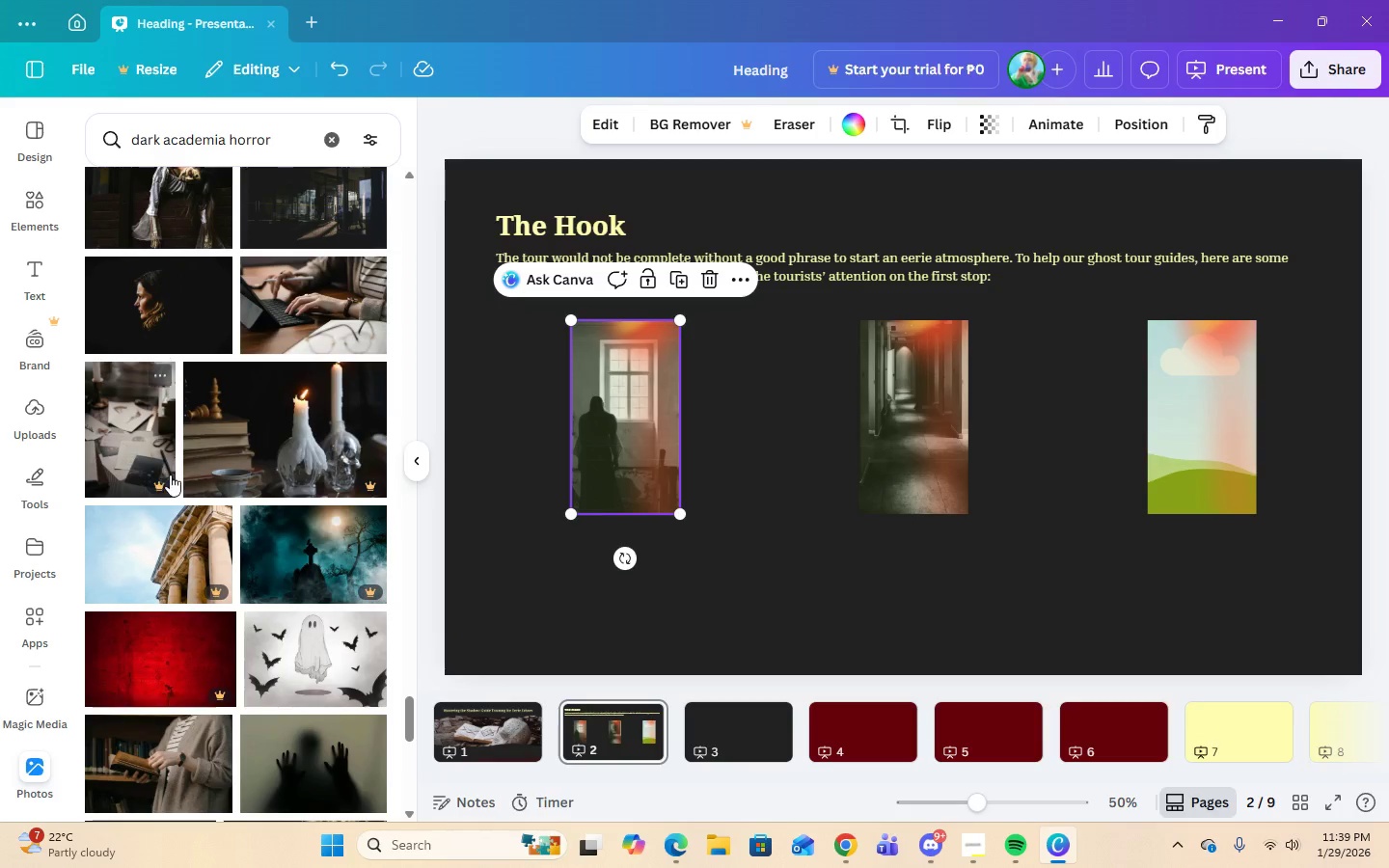 
scroll: coordinate [181, 478], scroll_direction: down, amount: 3.0
 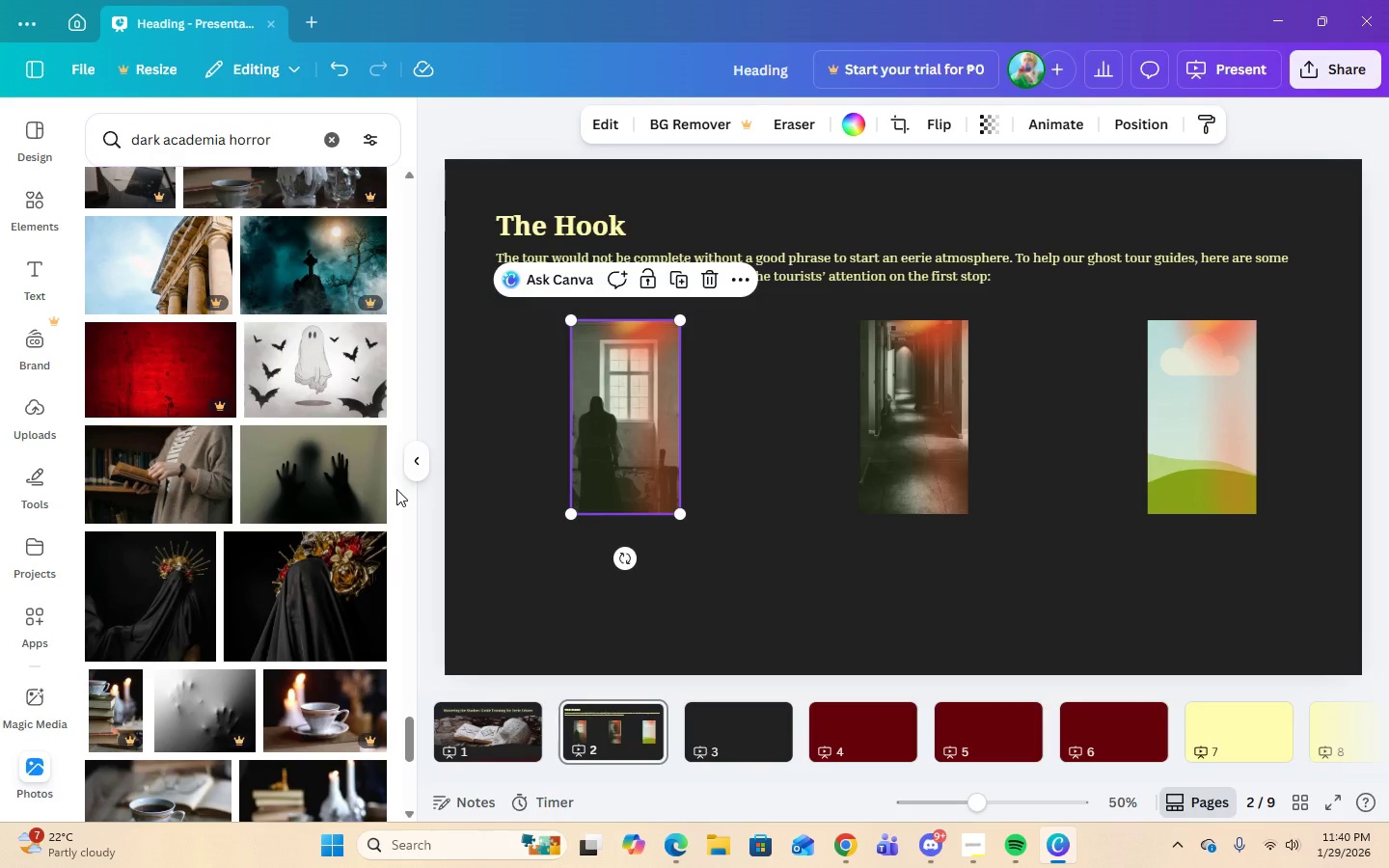 
scroll: coordinate [396, 489], scroll_direction: up, amount: 1.0
 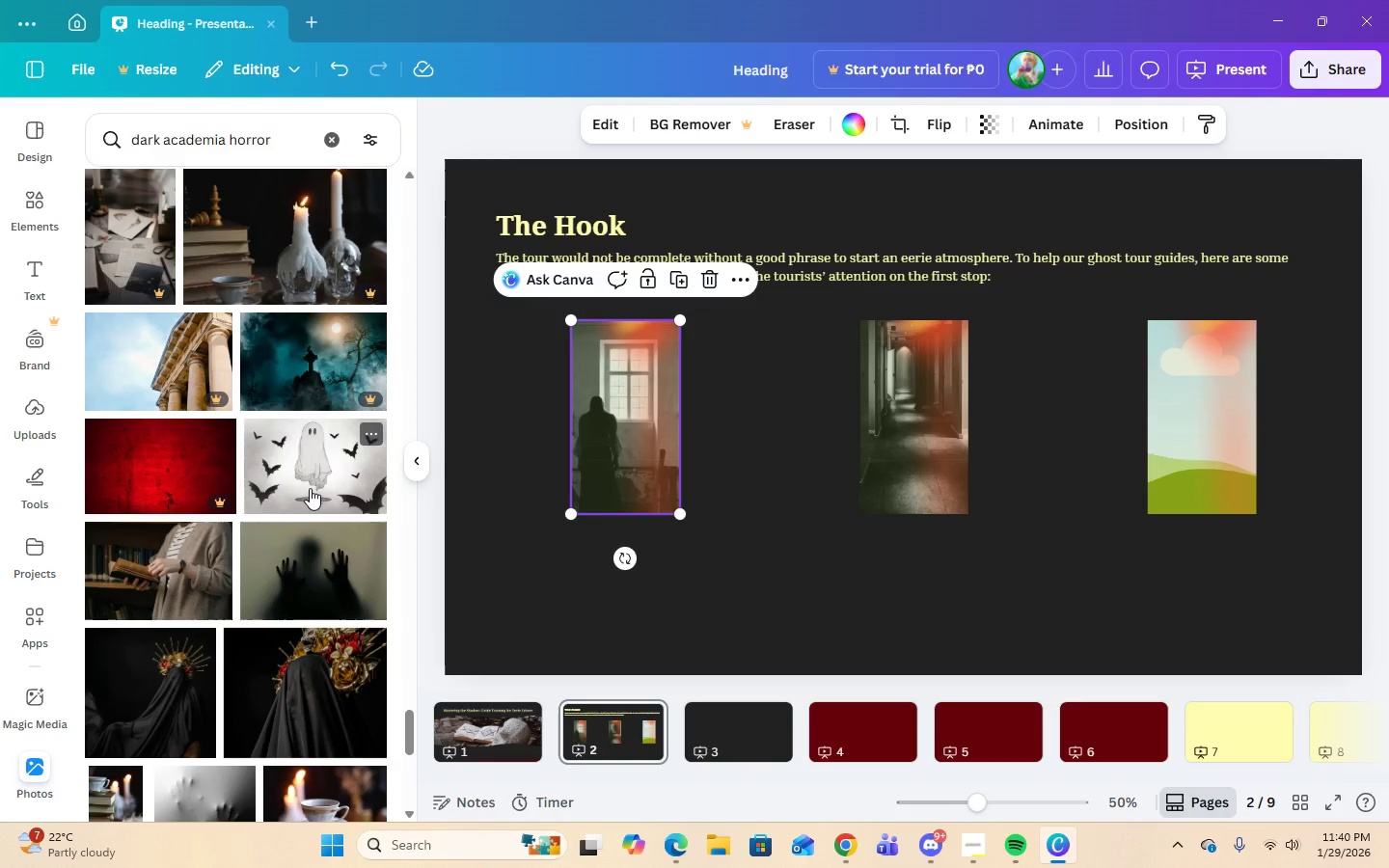 
scroll: coordinate [297, 440], scroll_direction: down, amount: 14.0
 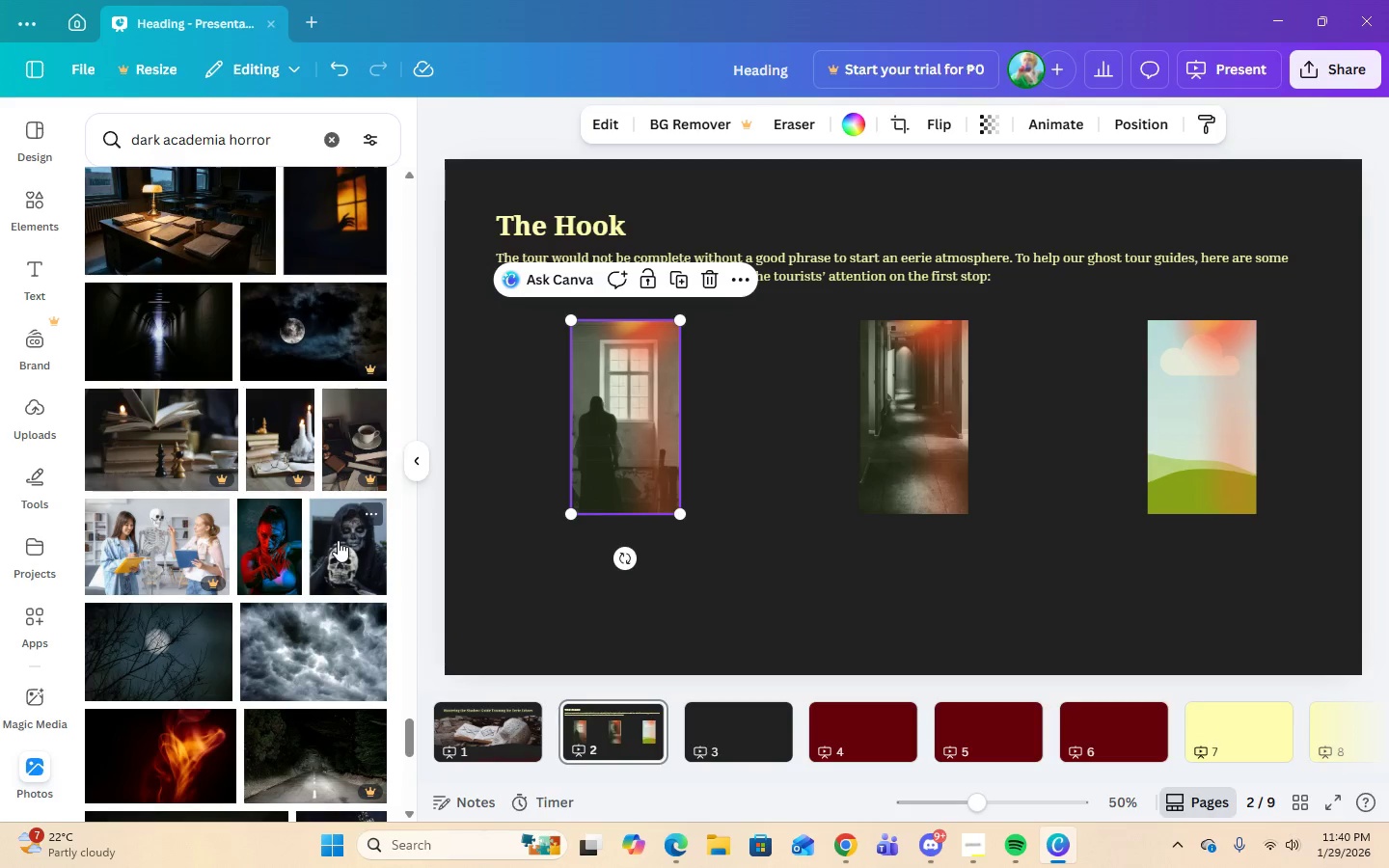 
left_click([338, 540])
 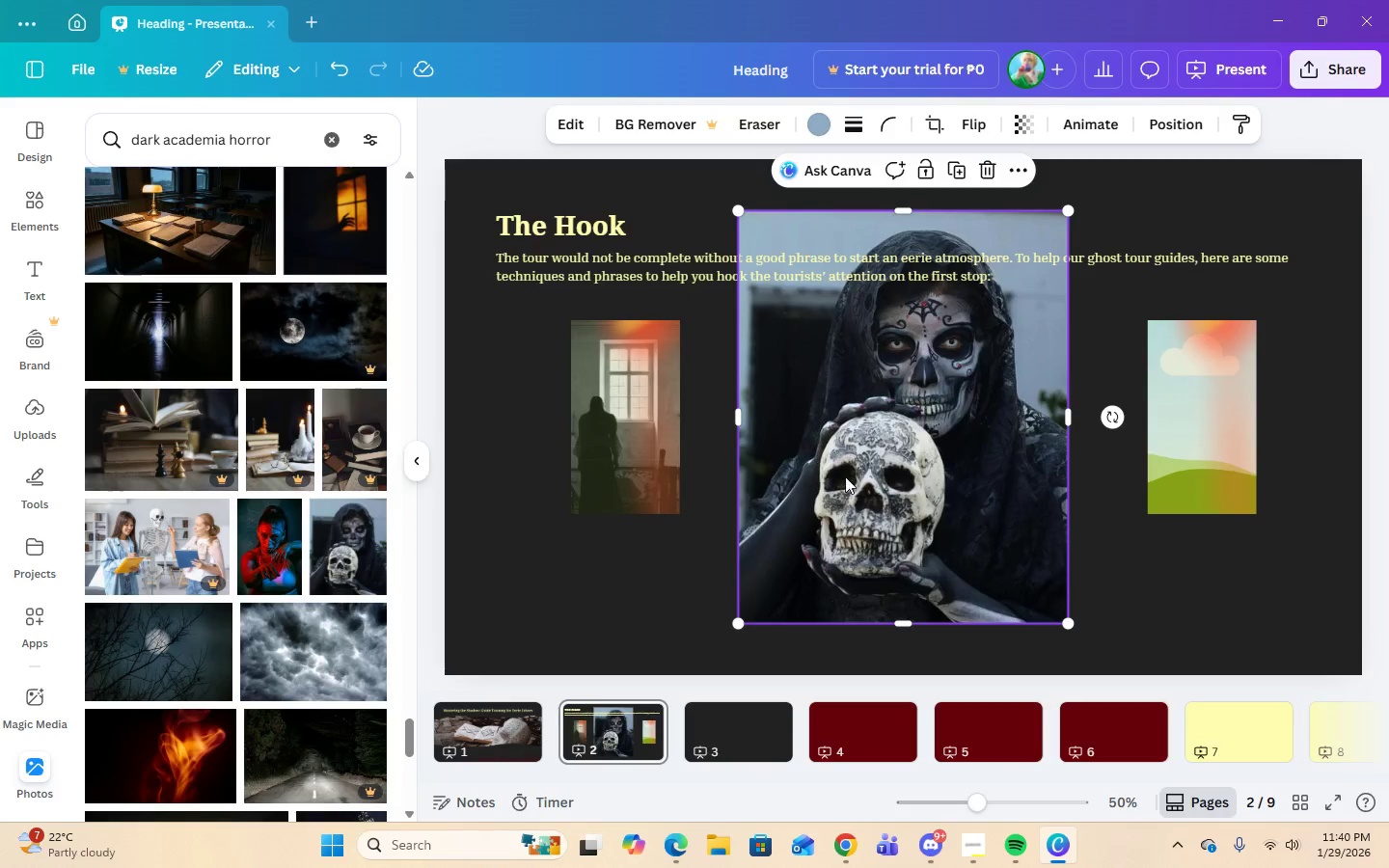 
left_click_drag(start_coordinate=[847, 476], to_coordinate=[1162, 443])
 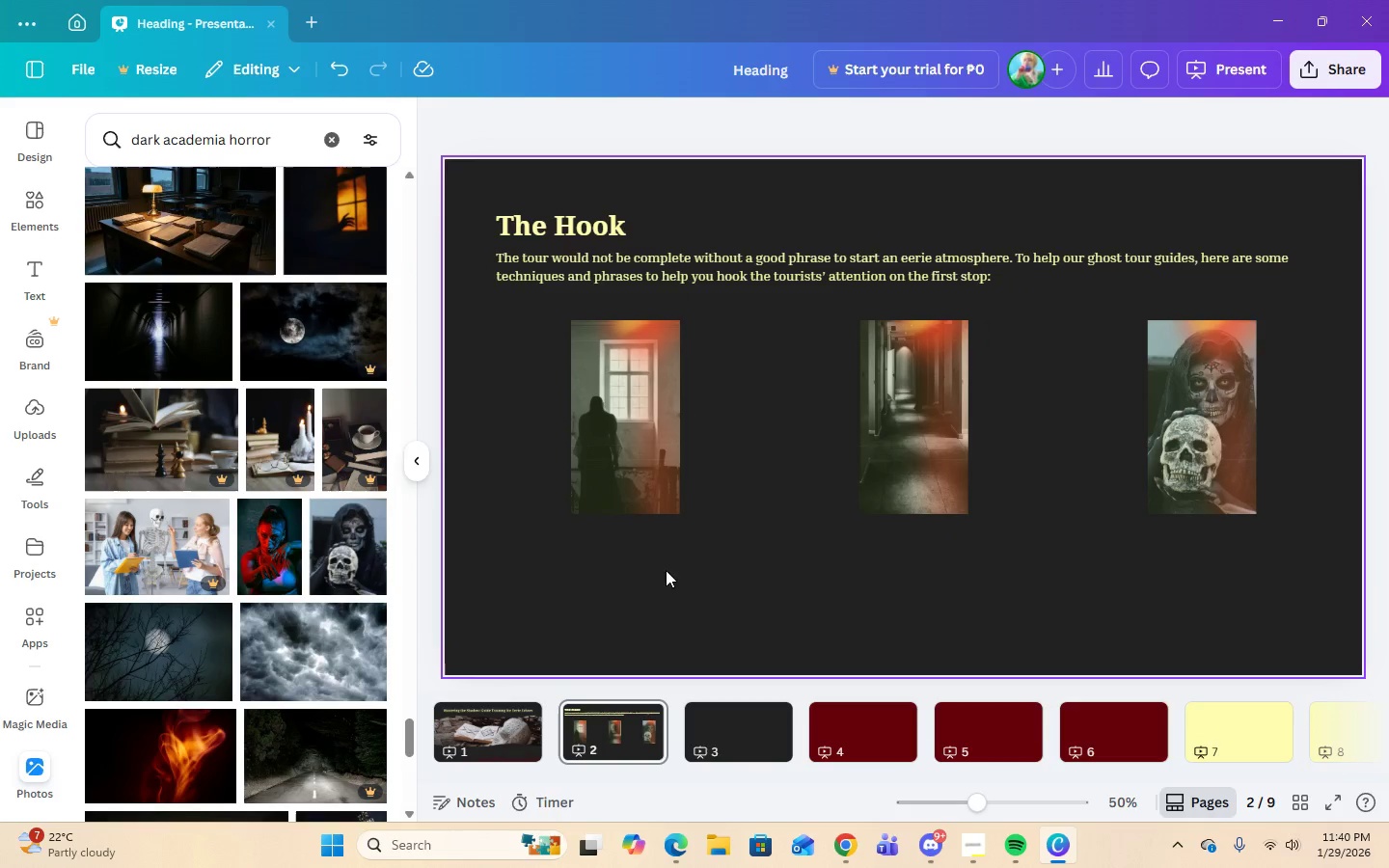 
left_click([616, 434])
 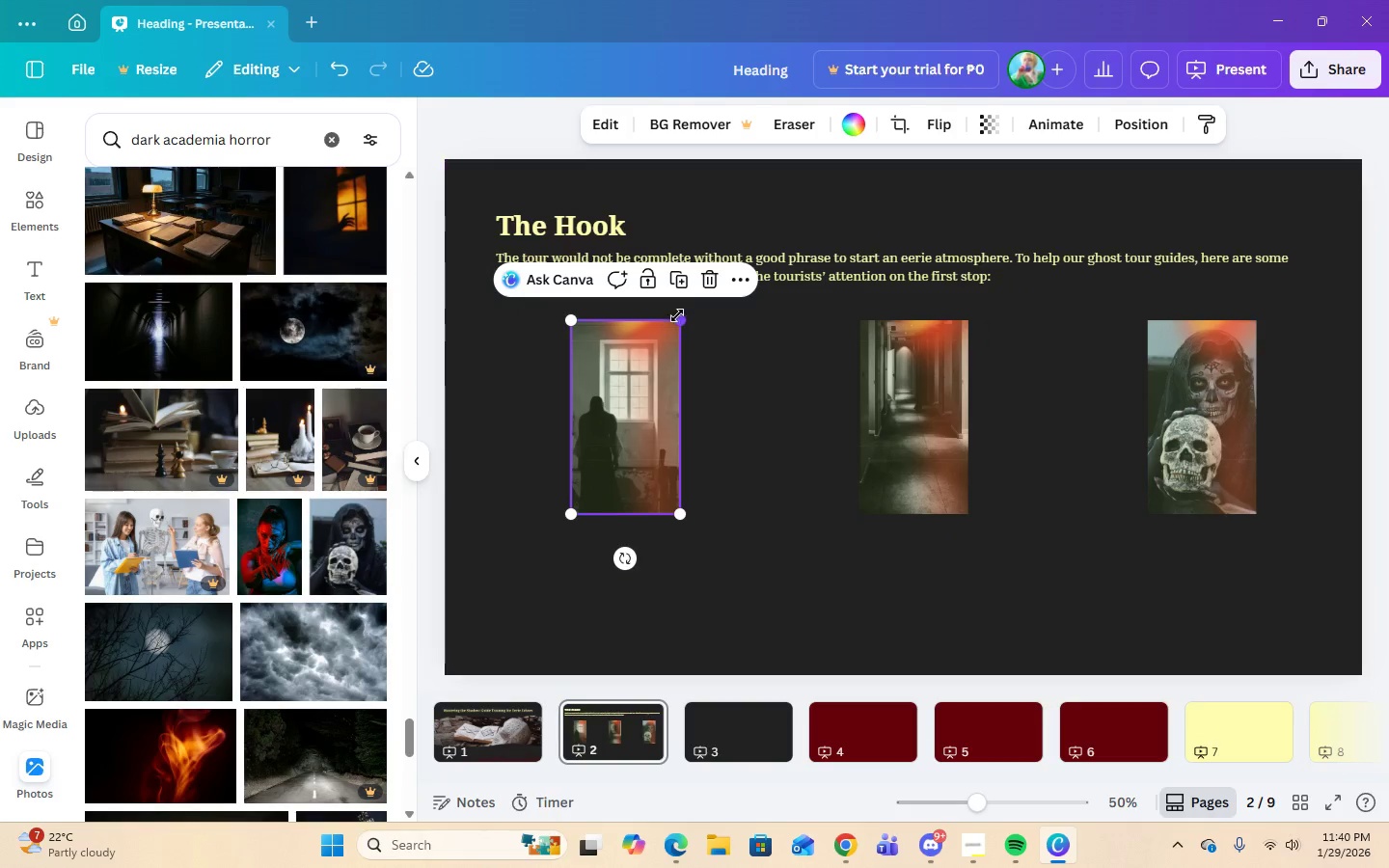 
scroll: coordinate [205, 508], scroll_direction: down, amount: 9.0
 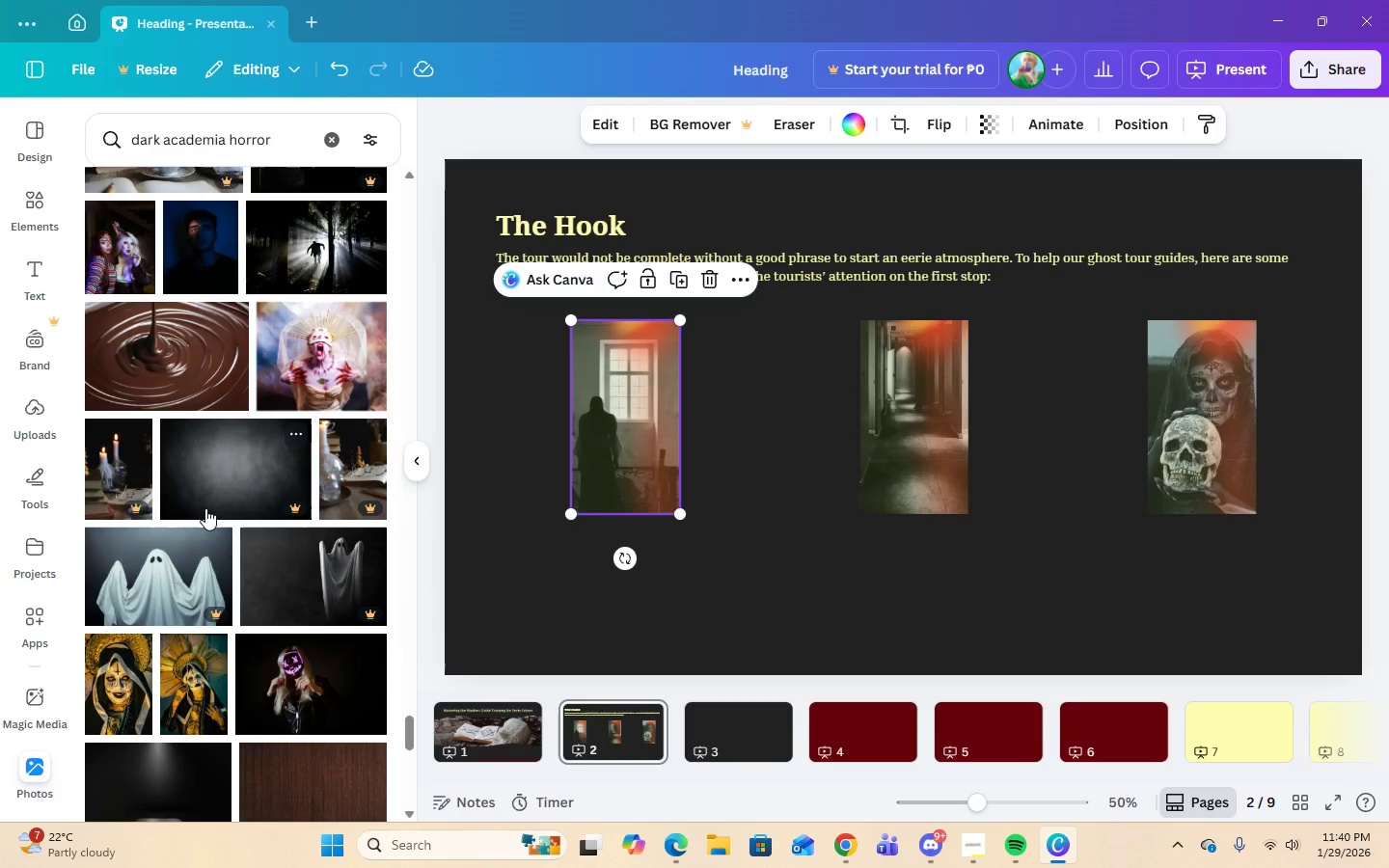 
scroll: coordinate [205, 508], scroll_direction: up, amount: 4.0
 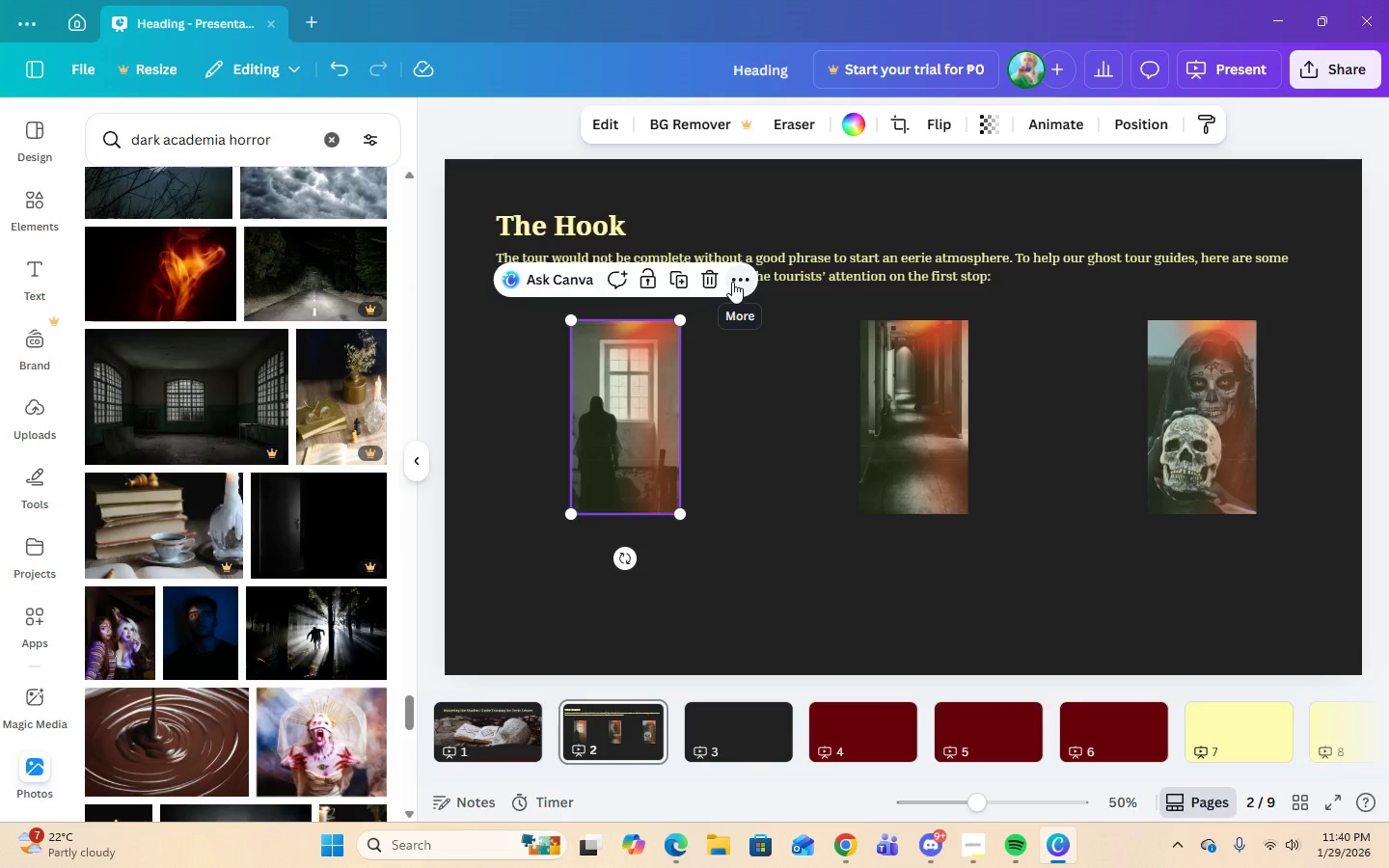 
left_click([732, 282])
 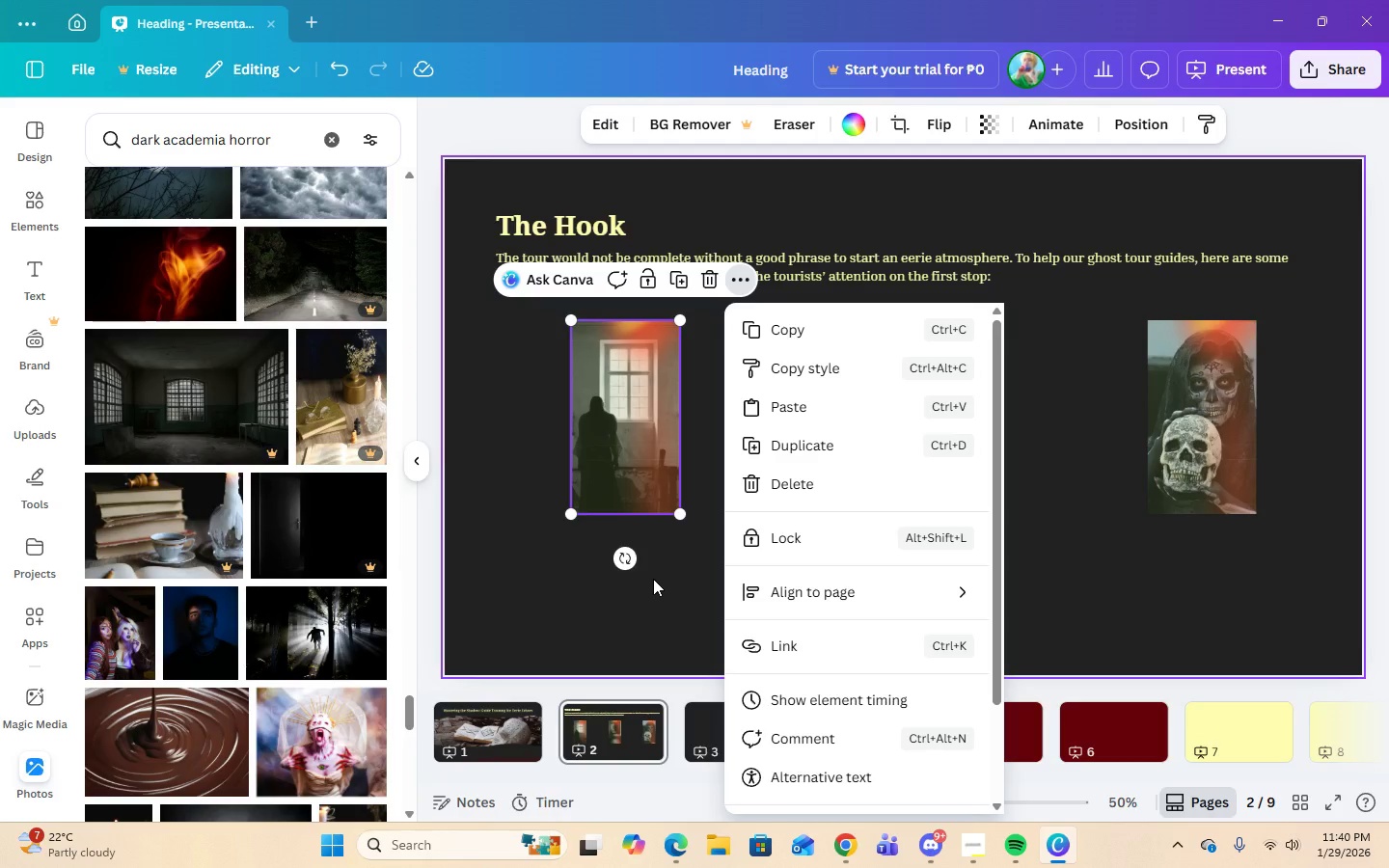 
left_click([685, 622])
 